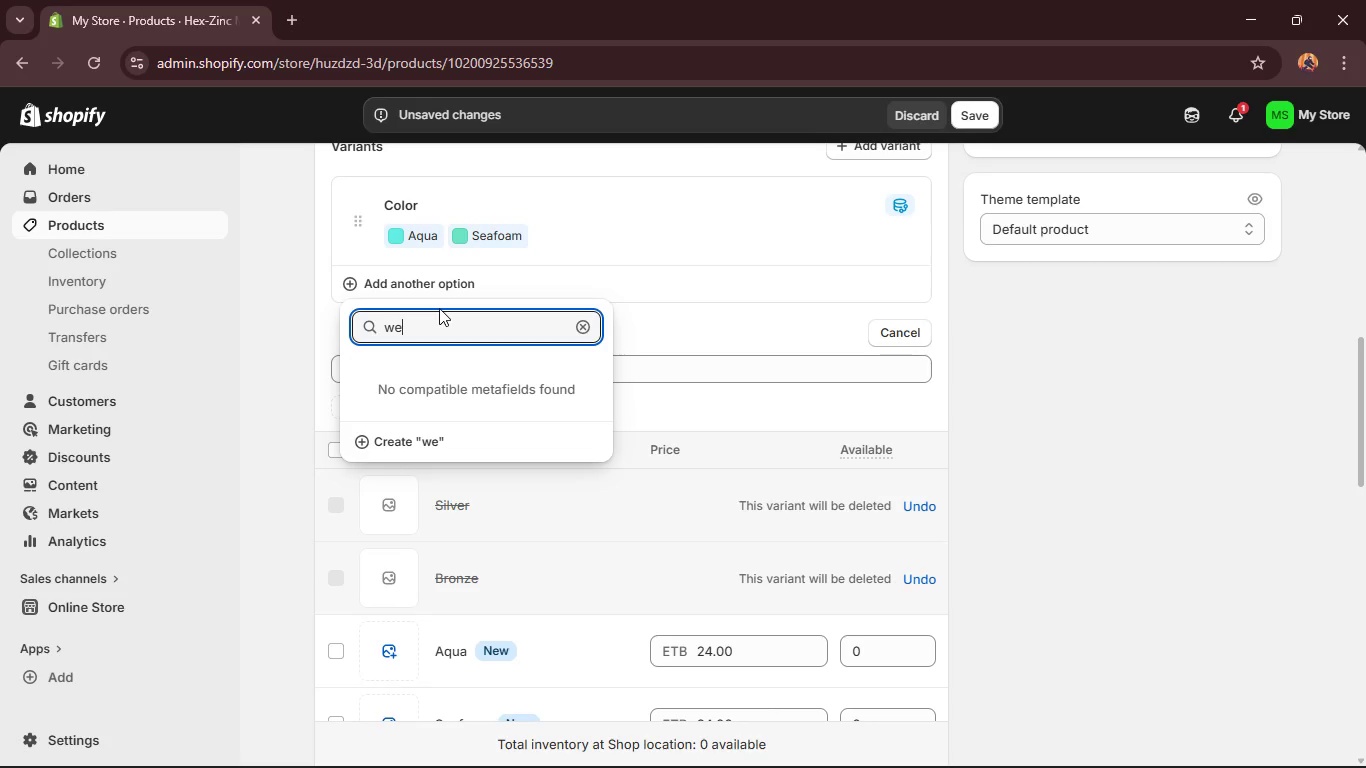 
wait(8.34)
 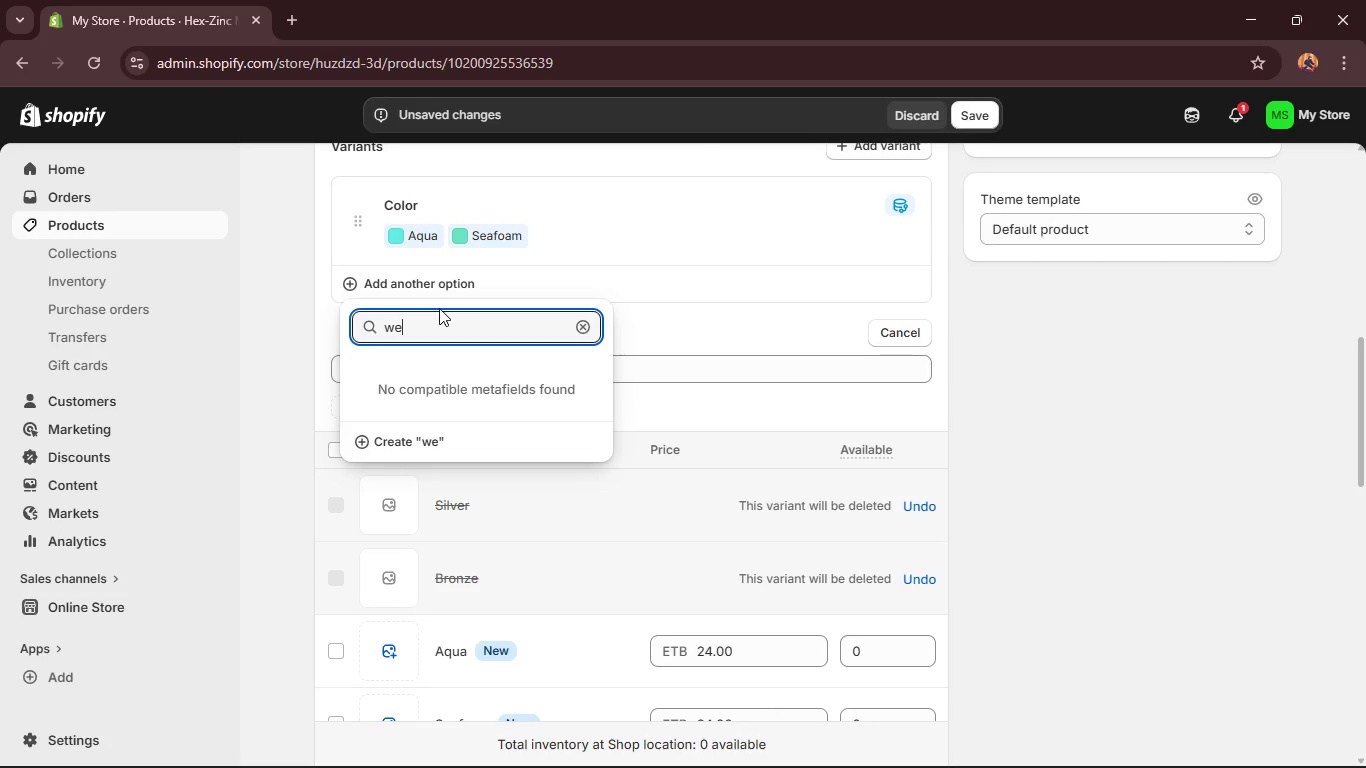 
left_click([578, 327])
 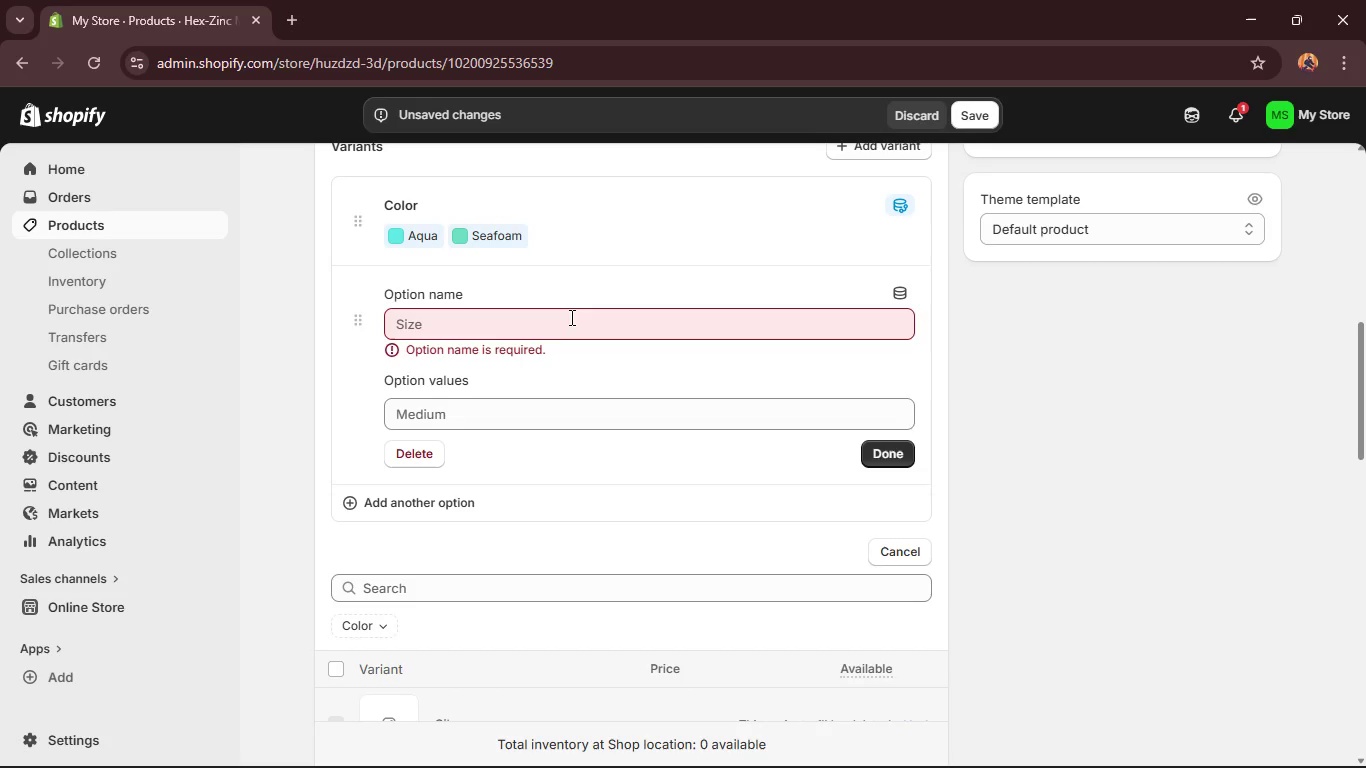 
scroll: coordinate [570, 317], scroll_direction: up, amount: 2.0
 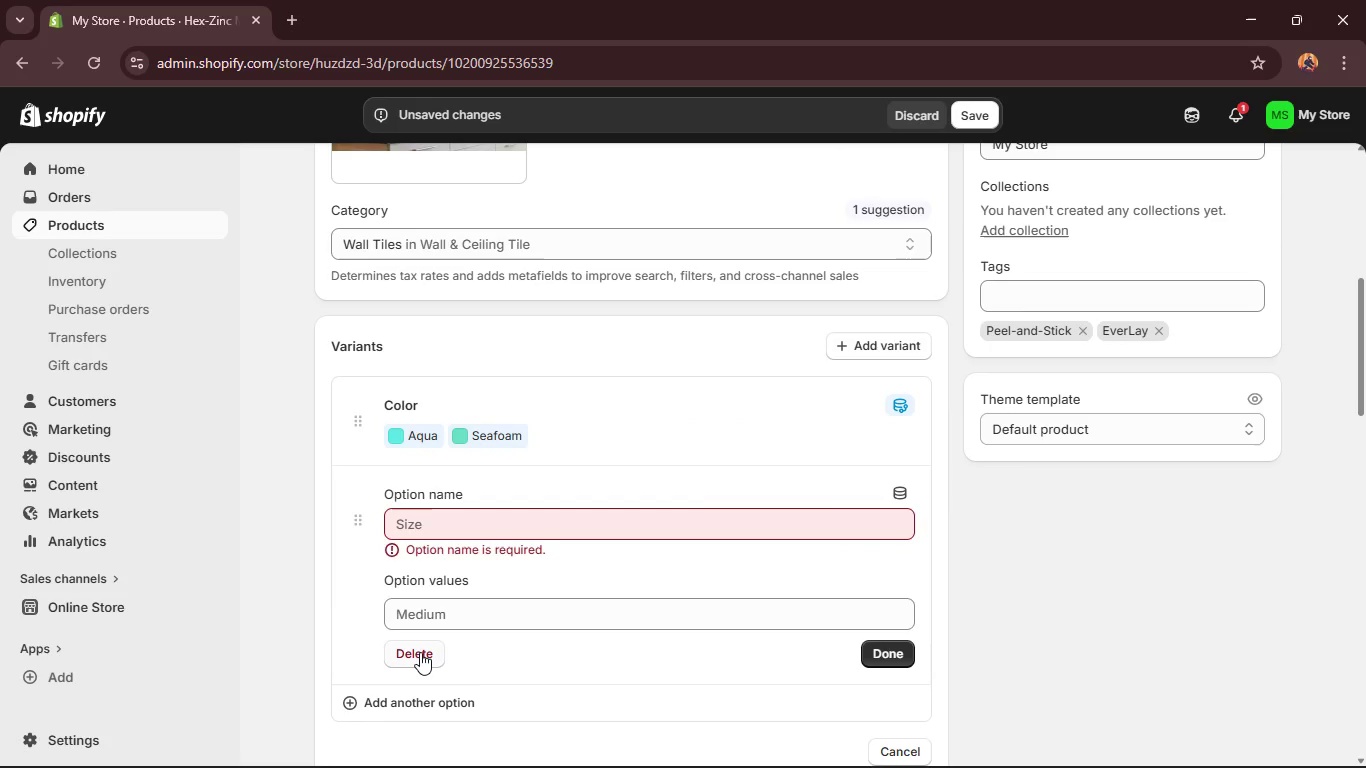 
left_click([433, 522])
 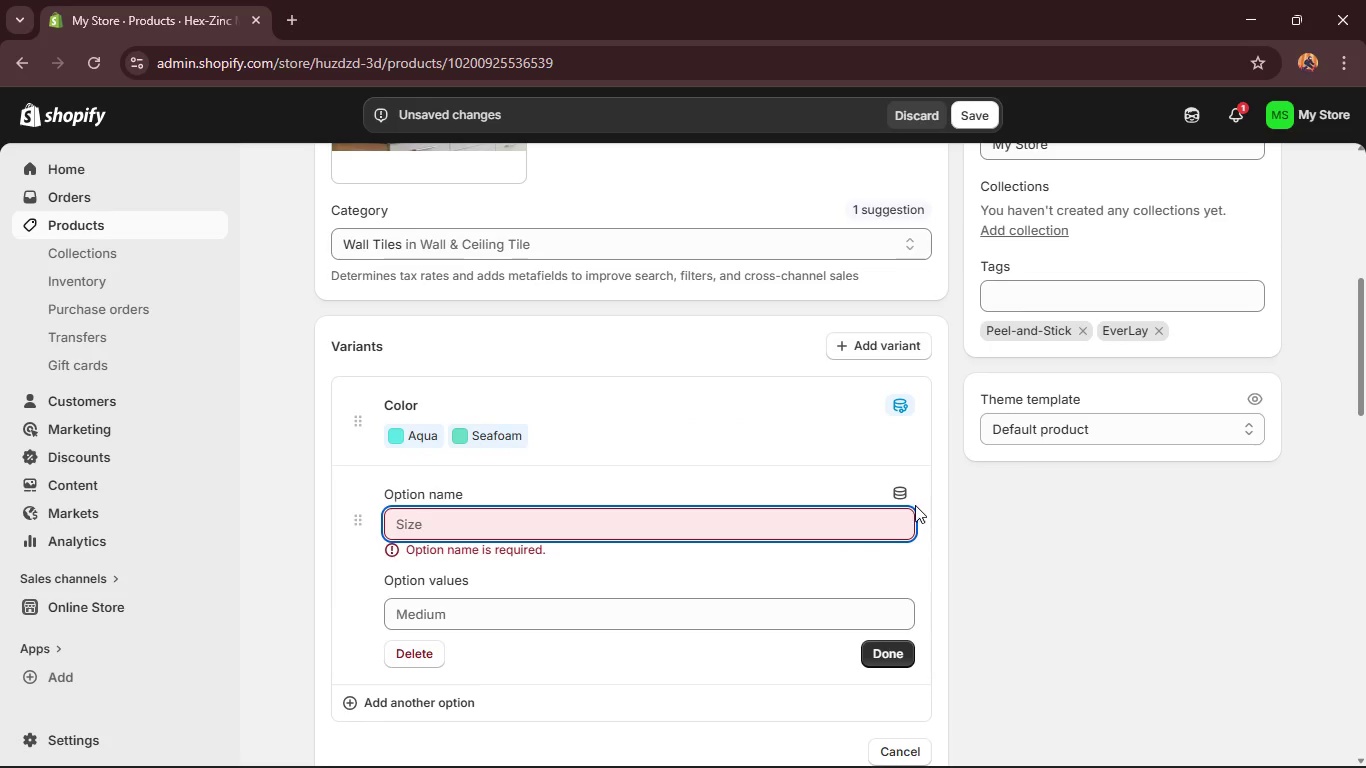 
left_click([903, 493])
 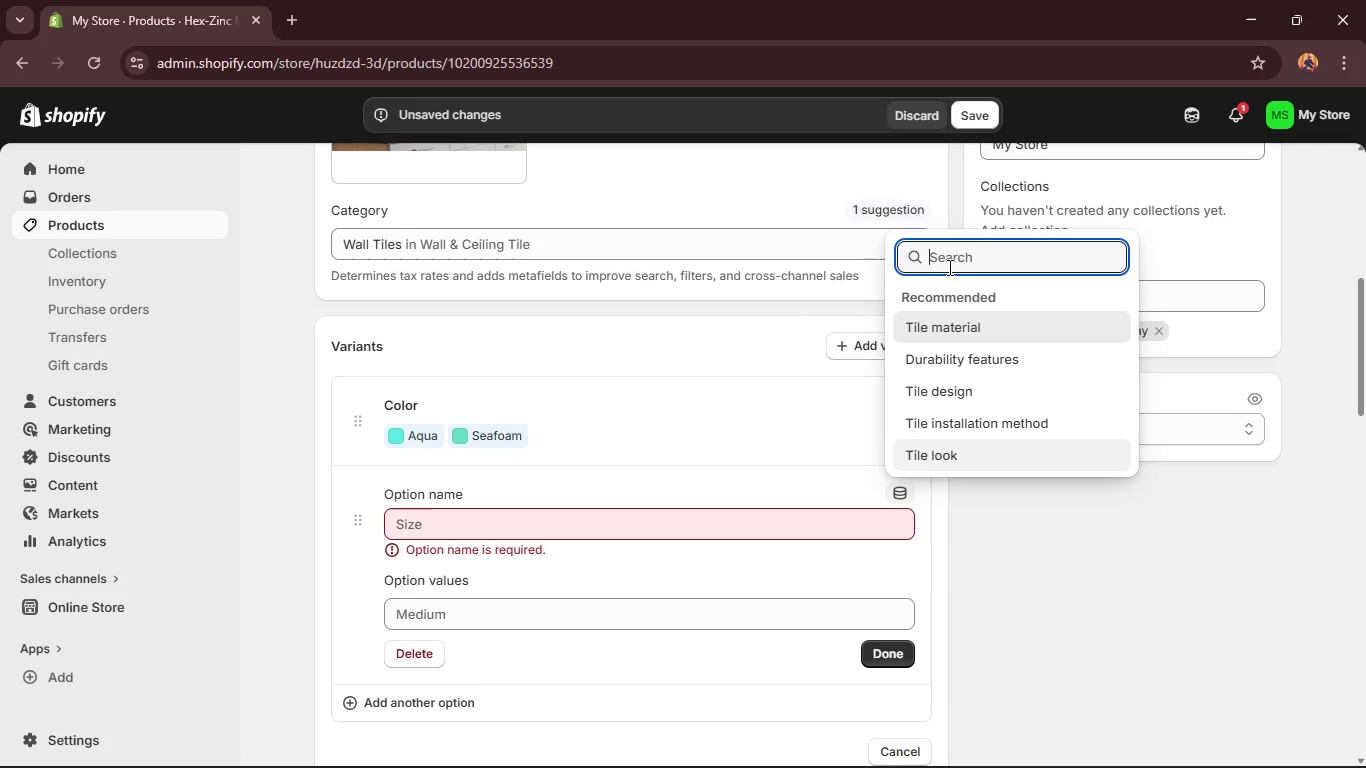 
type(wei)
 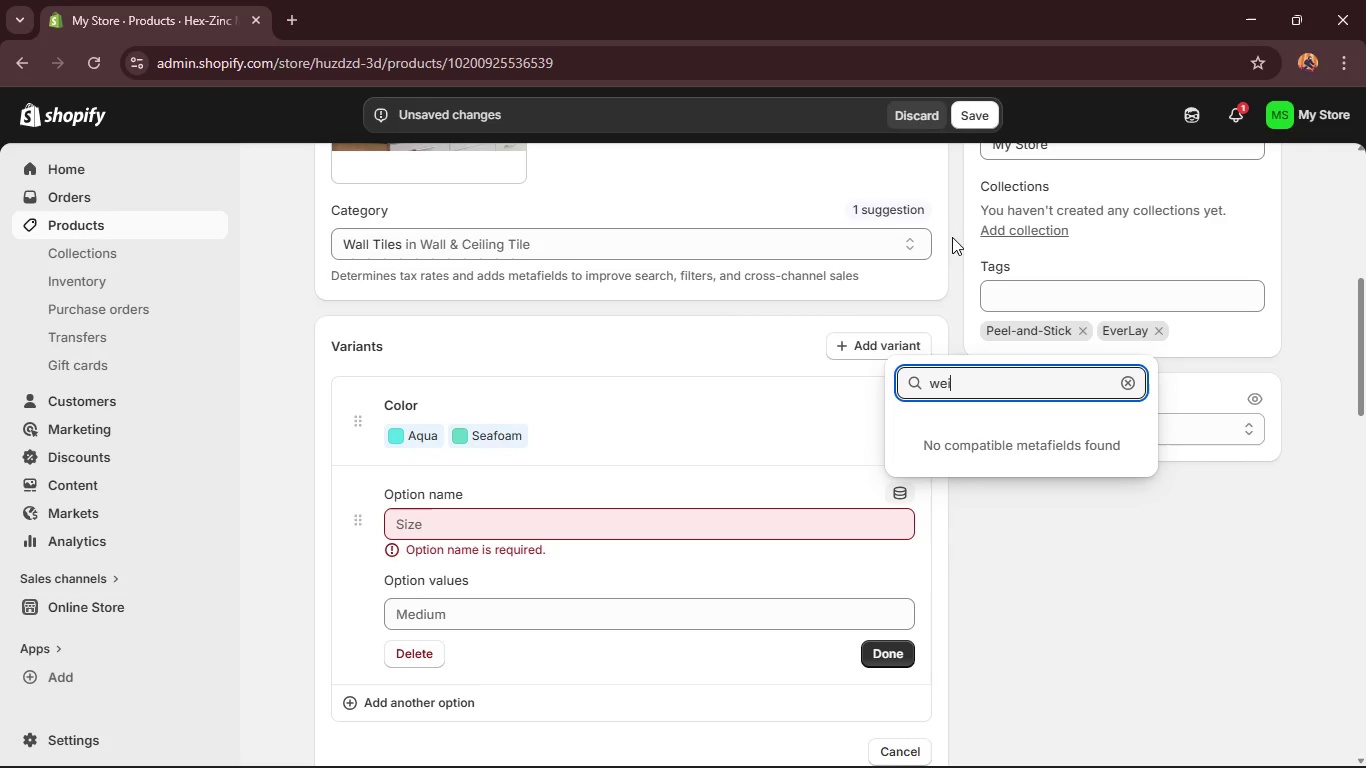 
hold_key(key=Backspace, duration=0.73)
 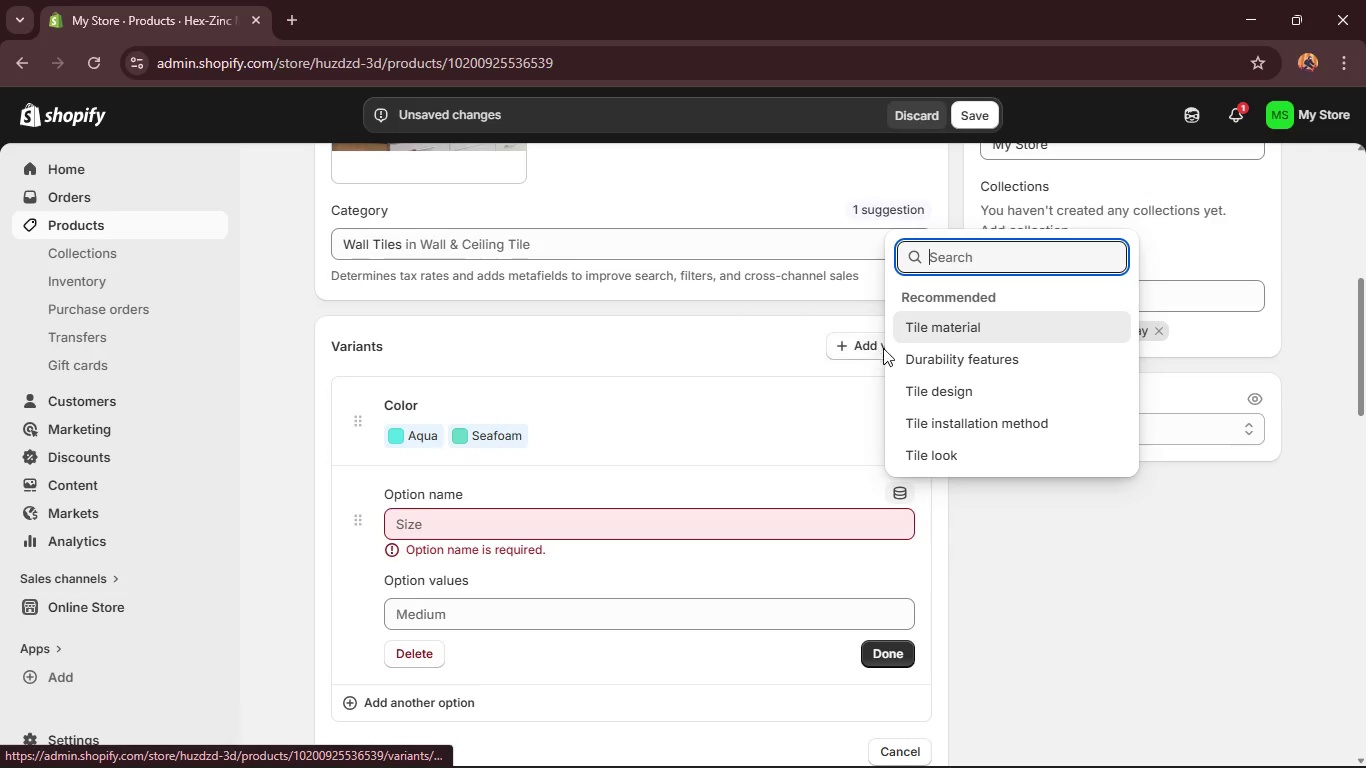 
scroll: coordinate [771, 460], scroll_direction: down, amount: 1.0
 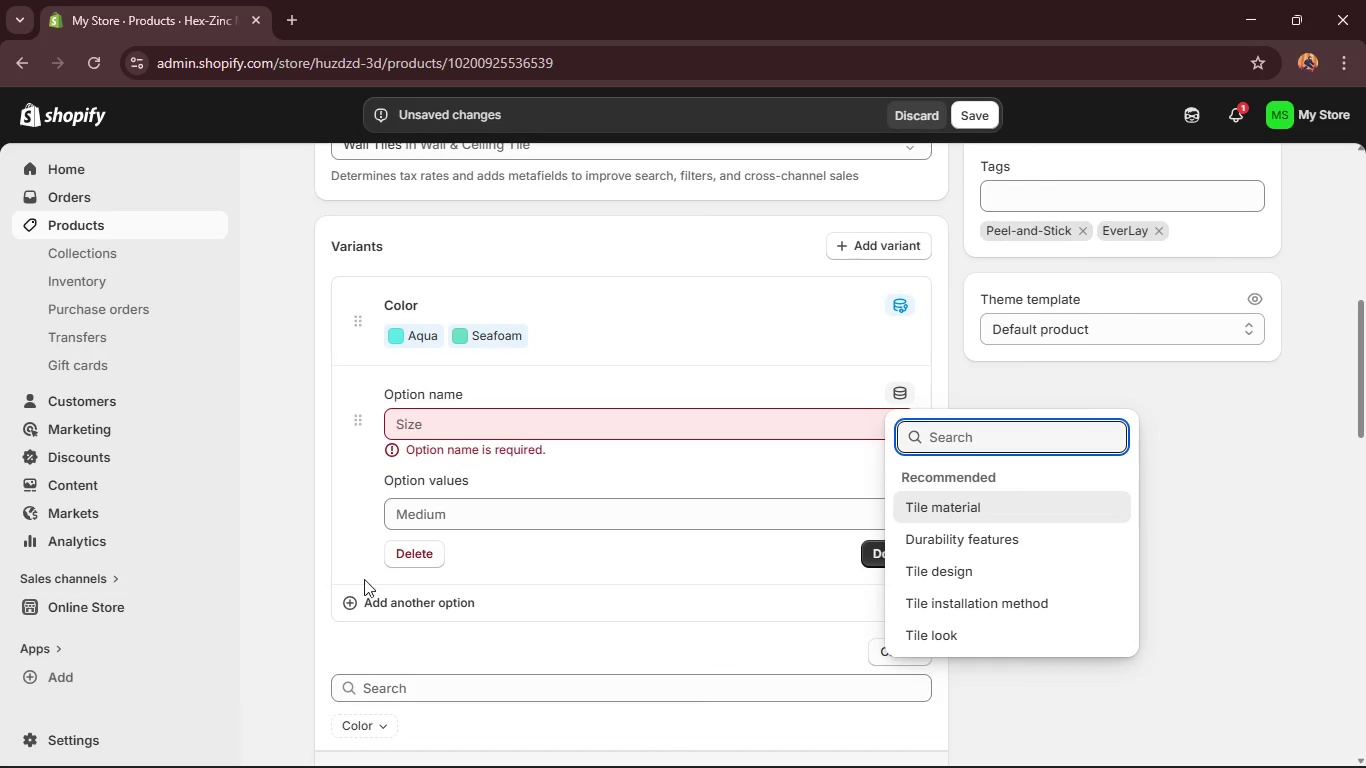 
left_click([395, 611])
 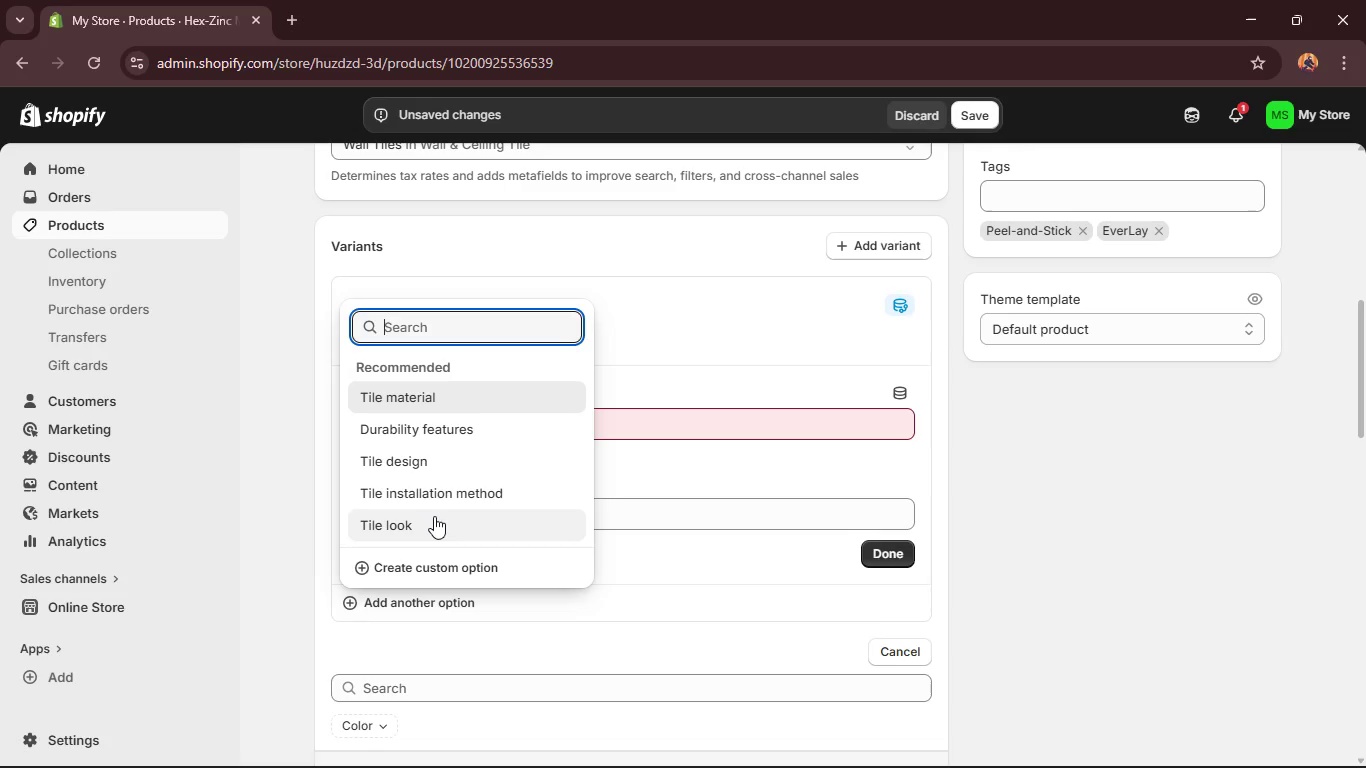 
wait(5.14)
 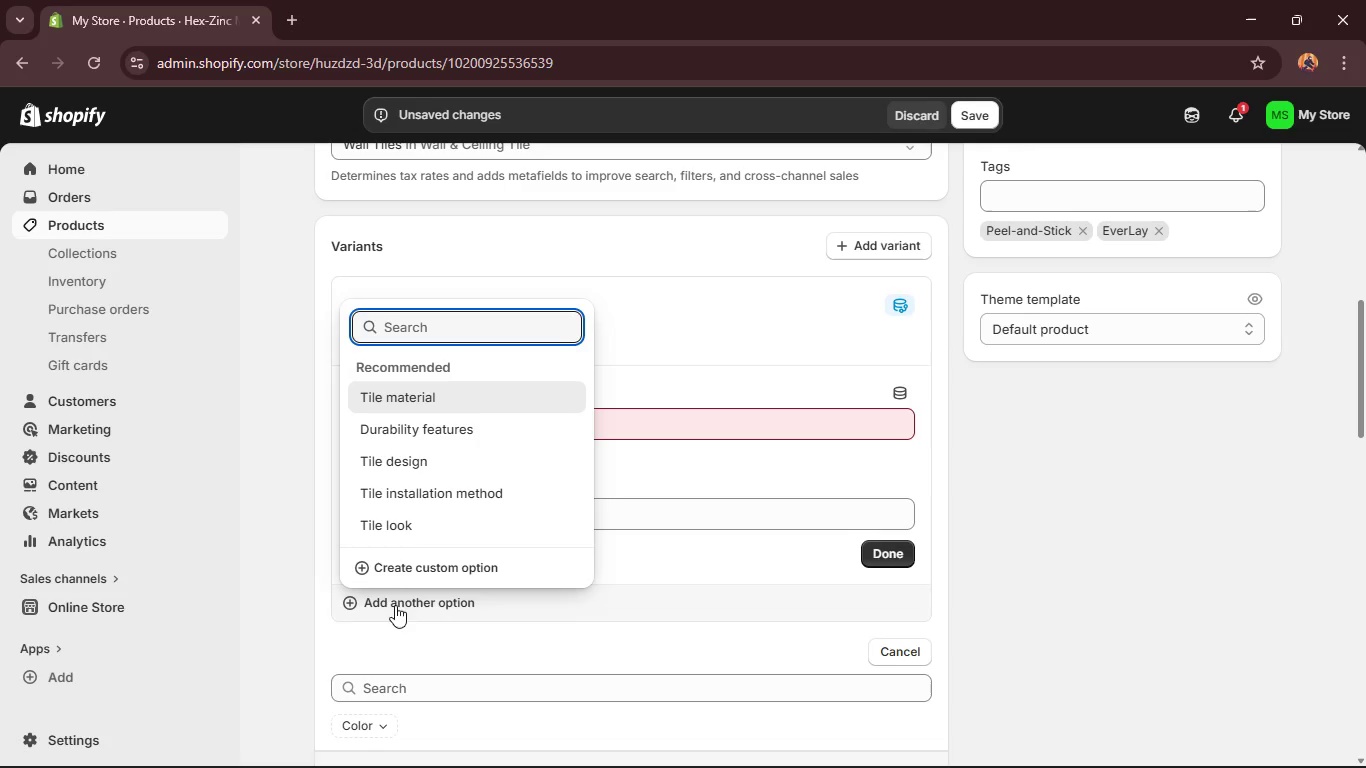 
left_click([426, 528])
 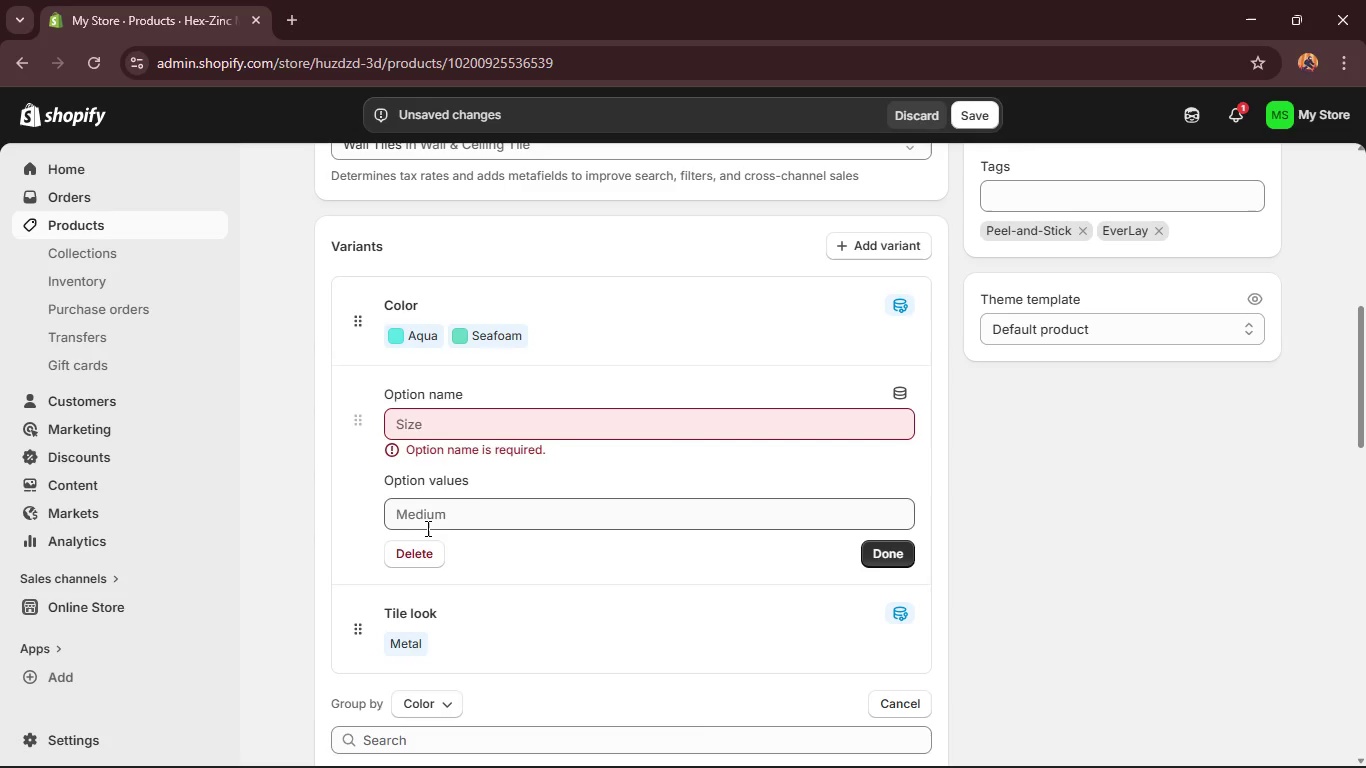 
scroll: coordinate [504, 483], scroll_direction: down, amount: 5.0
 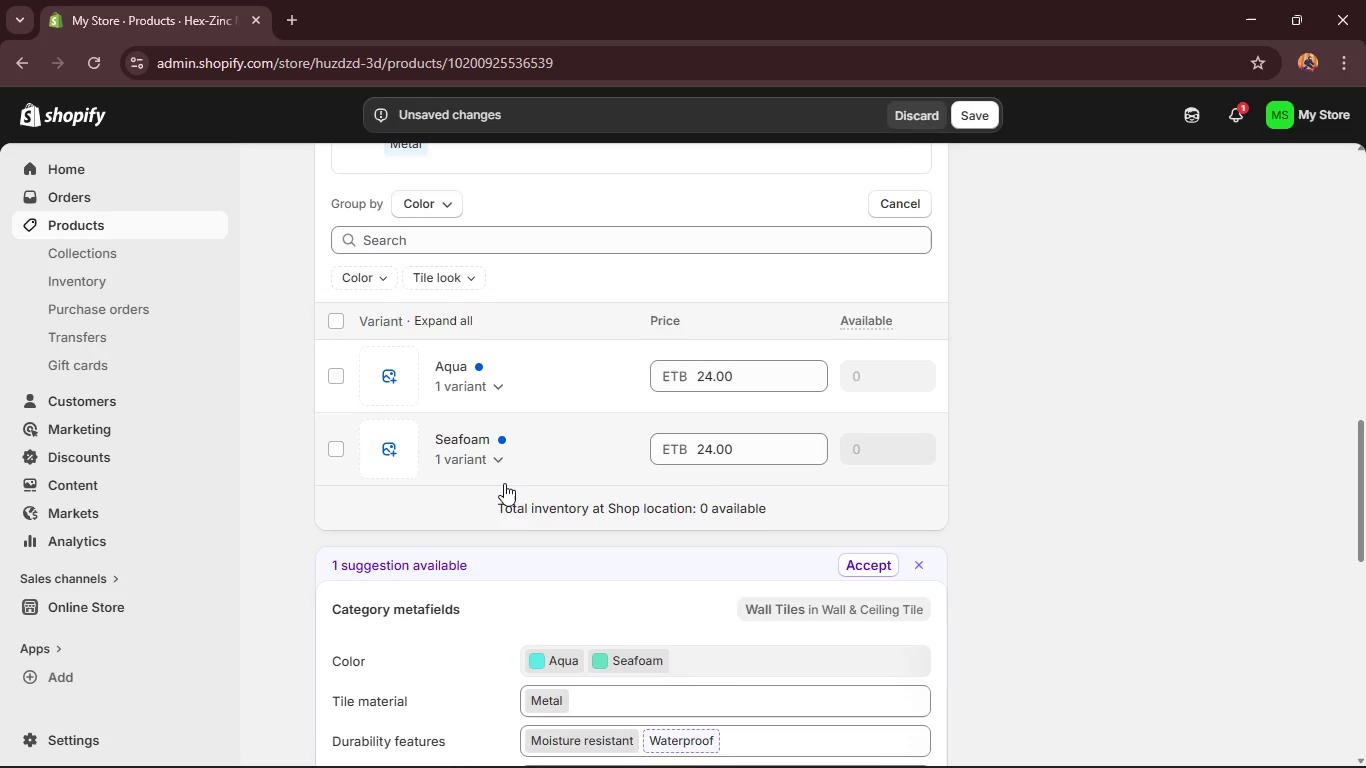 
scroll: coordinate [504, 483], scroll_direction: up, amount: 2.0
 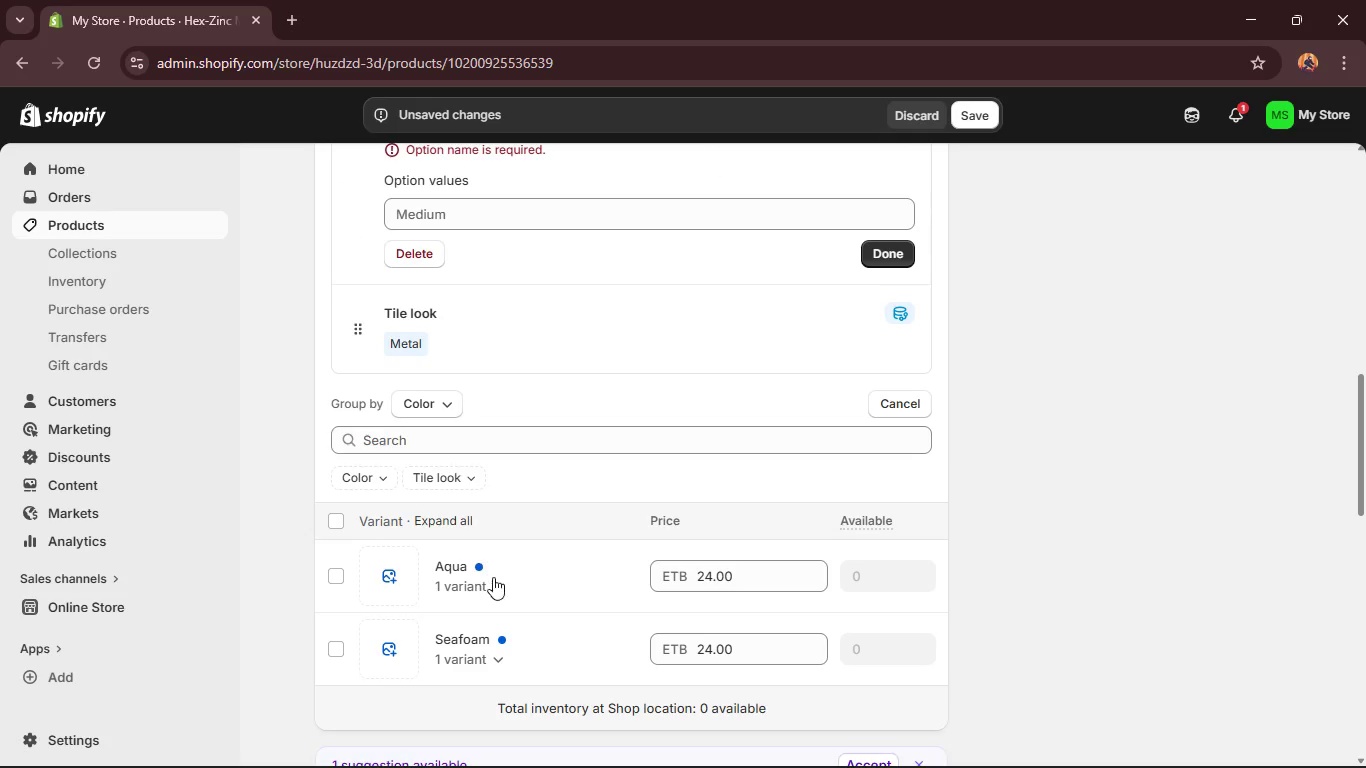 
left_click([493, 580])
 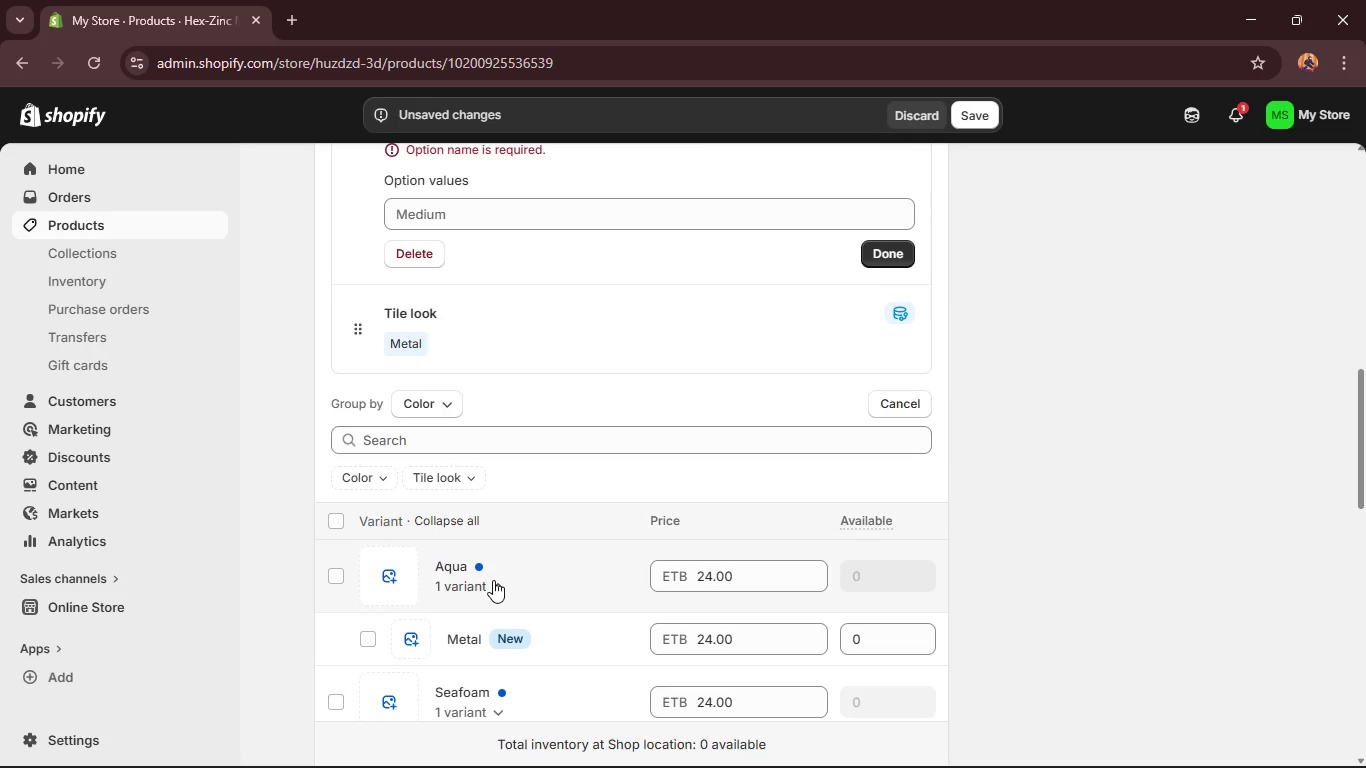 
scroll: coordinate [493, 576], scroll_direction: down, amount: 2.0
 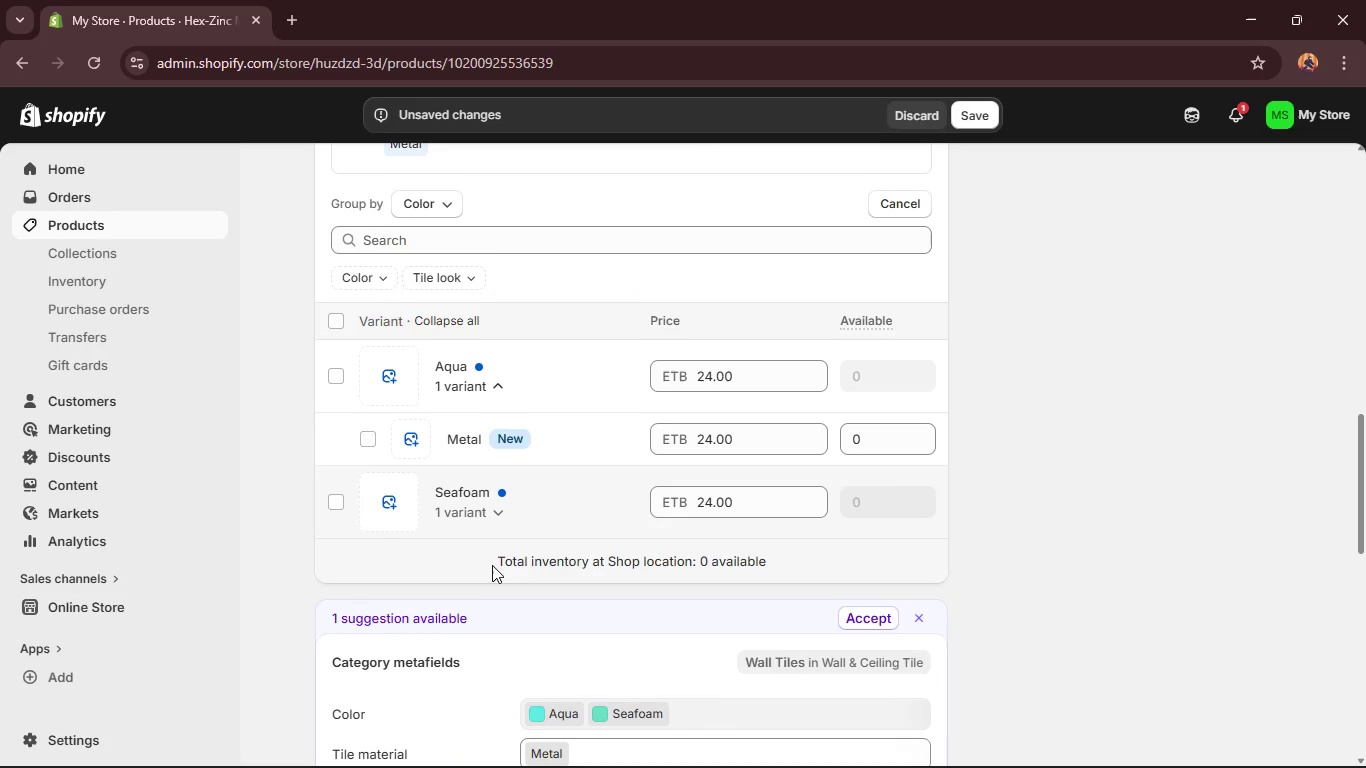 
scroll: coordinate [490, 559], scroll_direction: up, amount: 4.0
 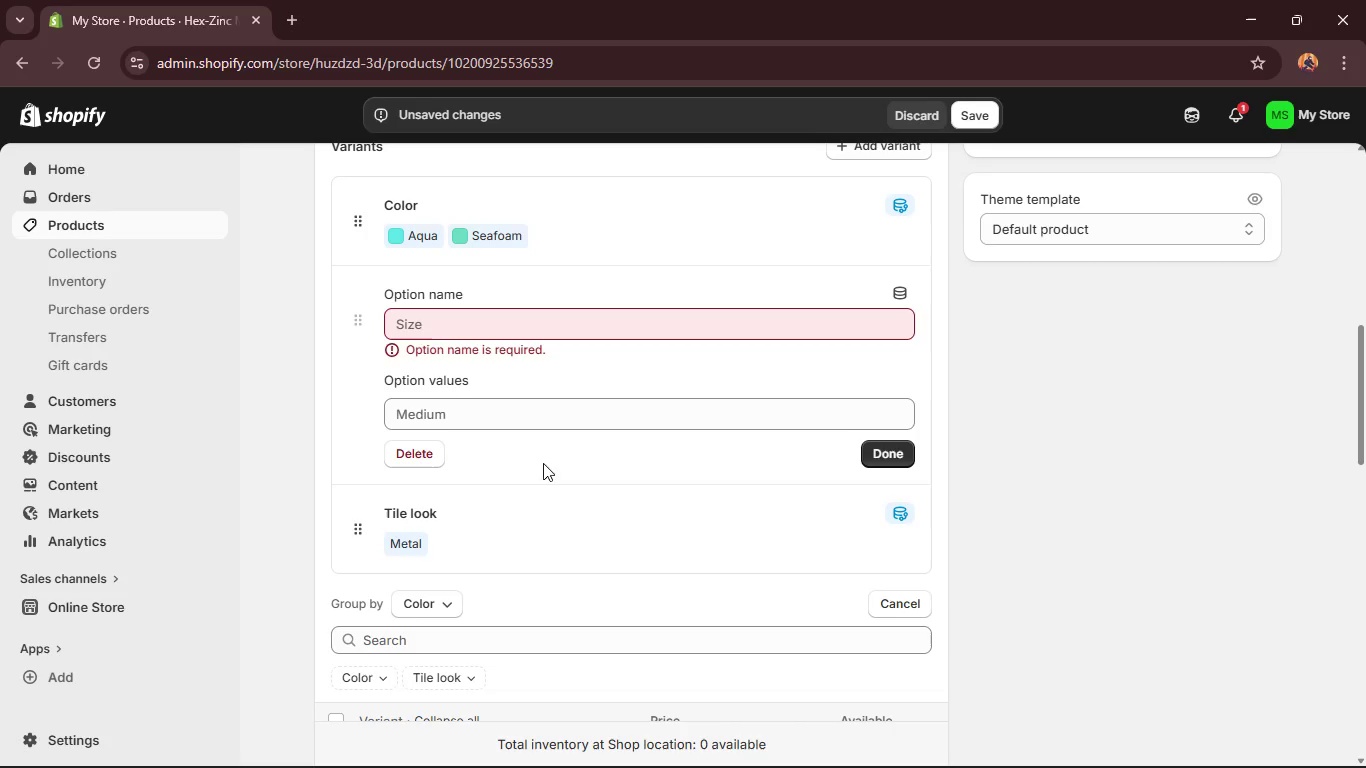 
left_click([405, 446])
 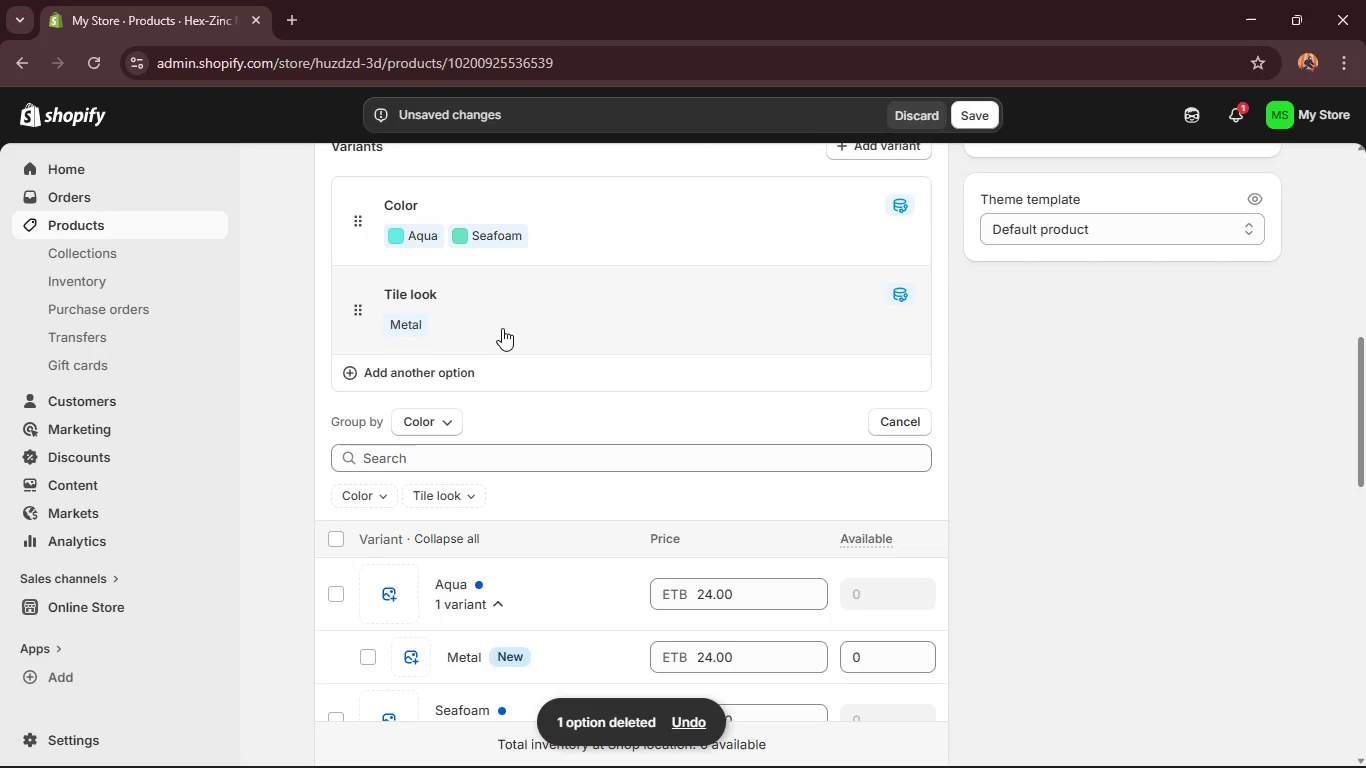 
left_click([404, 320])
 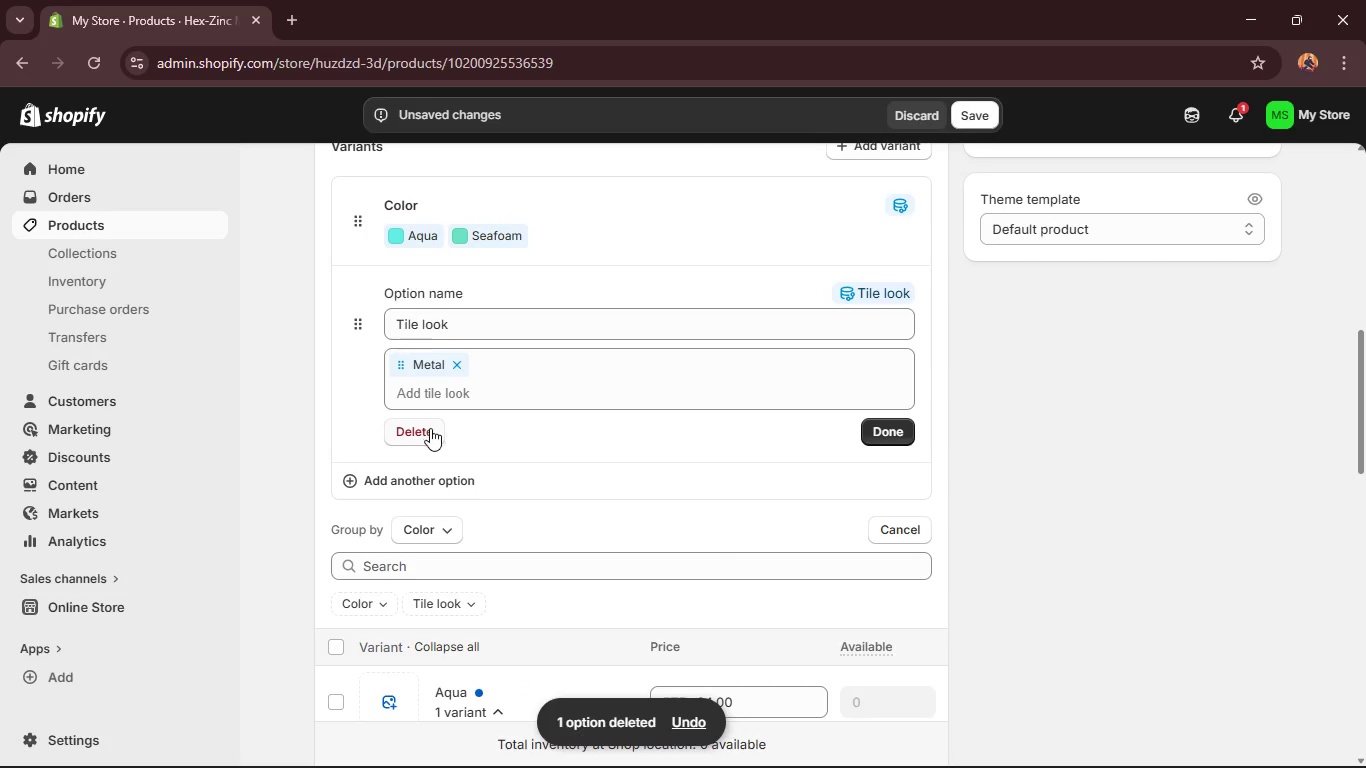 
left_click([429, 430])
 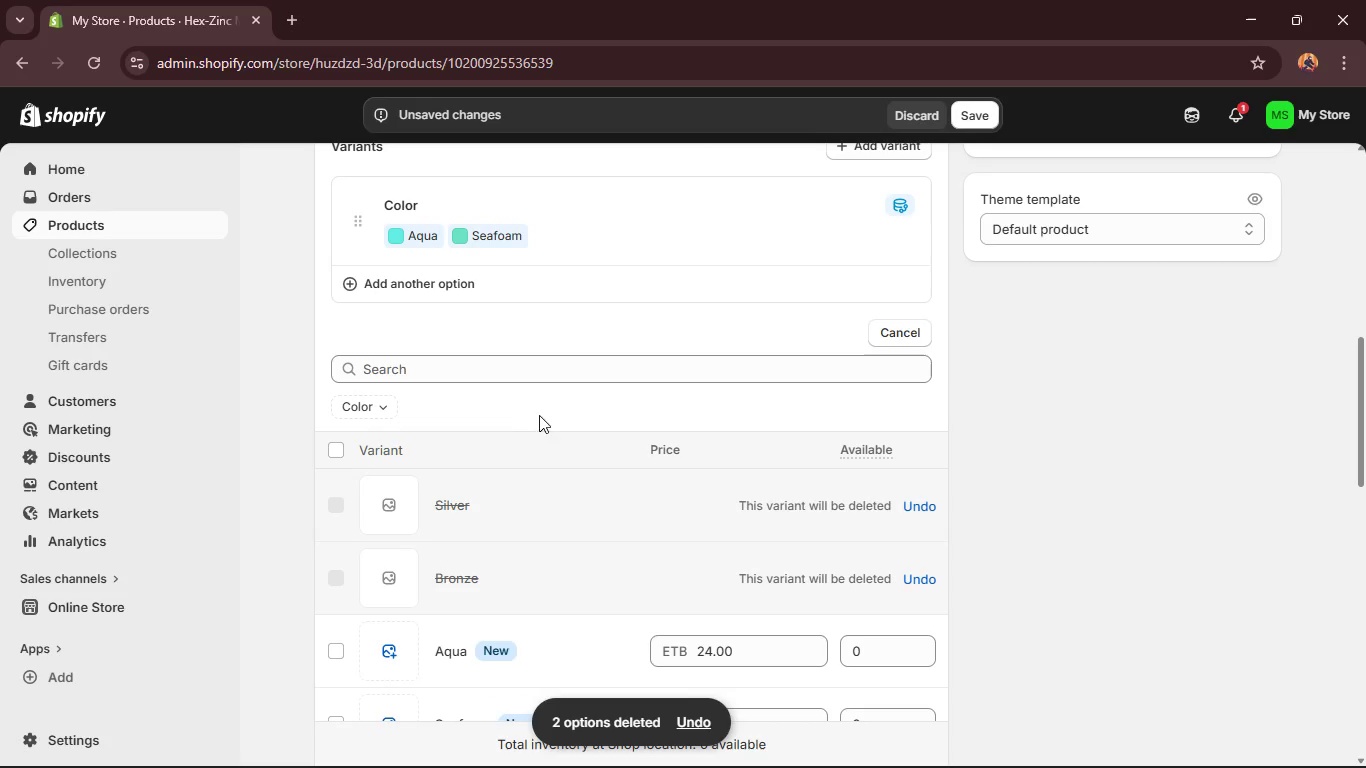 
scroll: coordinate [665, 353], scroll_direction: up, amount: 10.0
 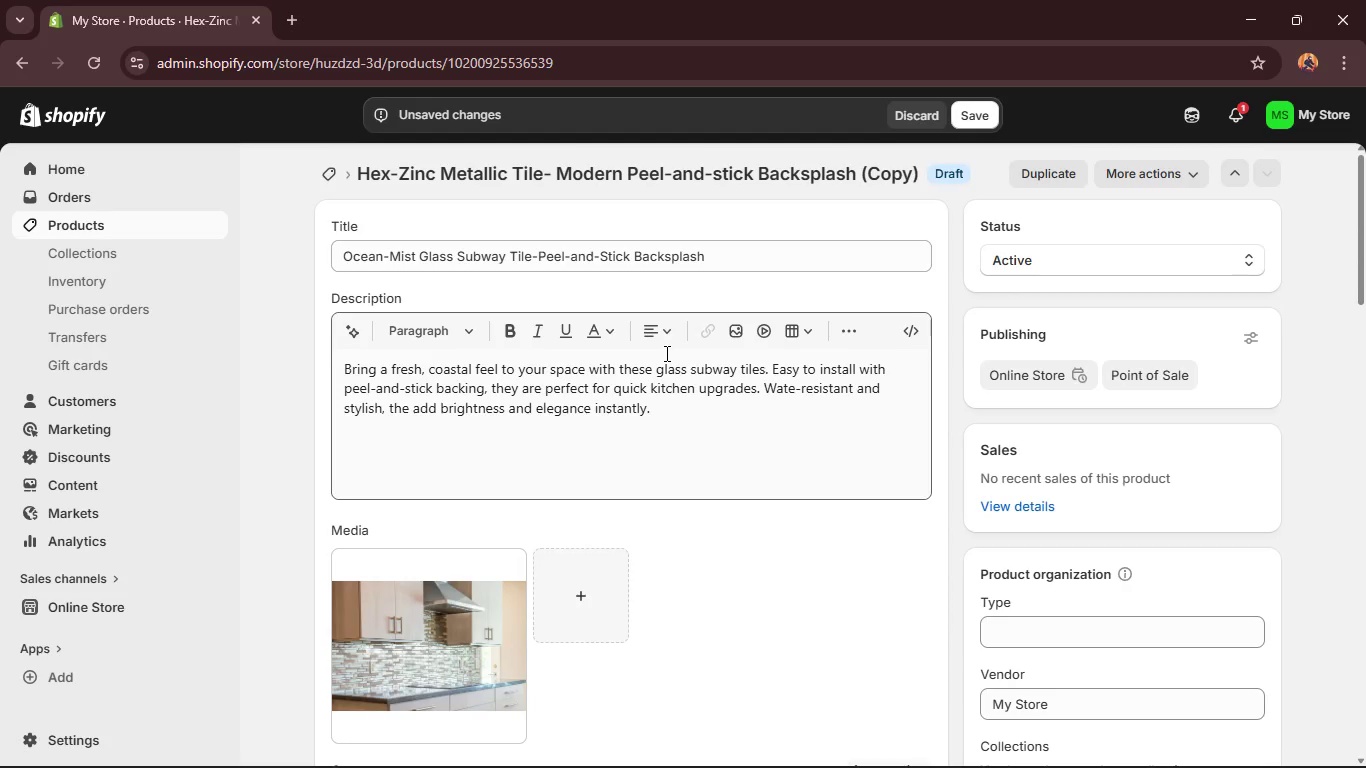 
scroll: coordinate [784, 382], scroll_direction: down, amount: 6.0
 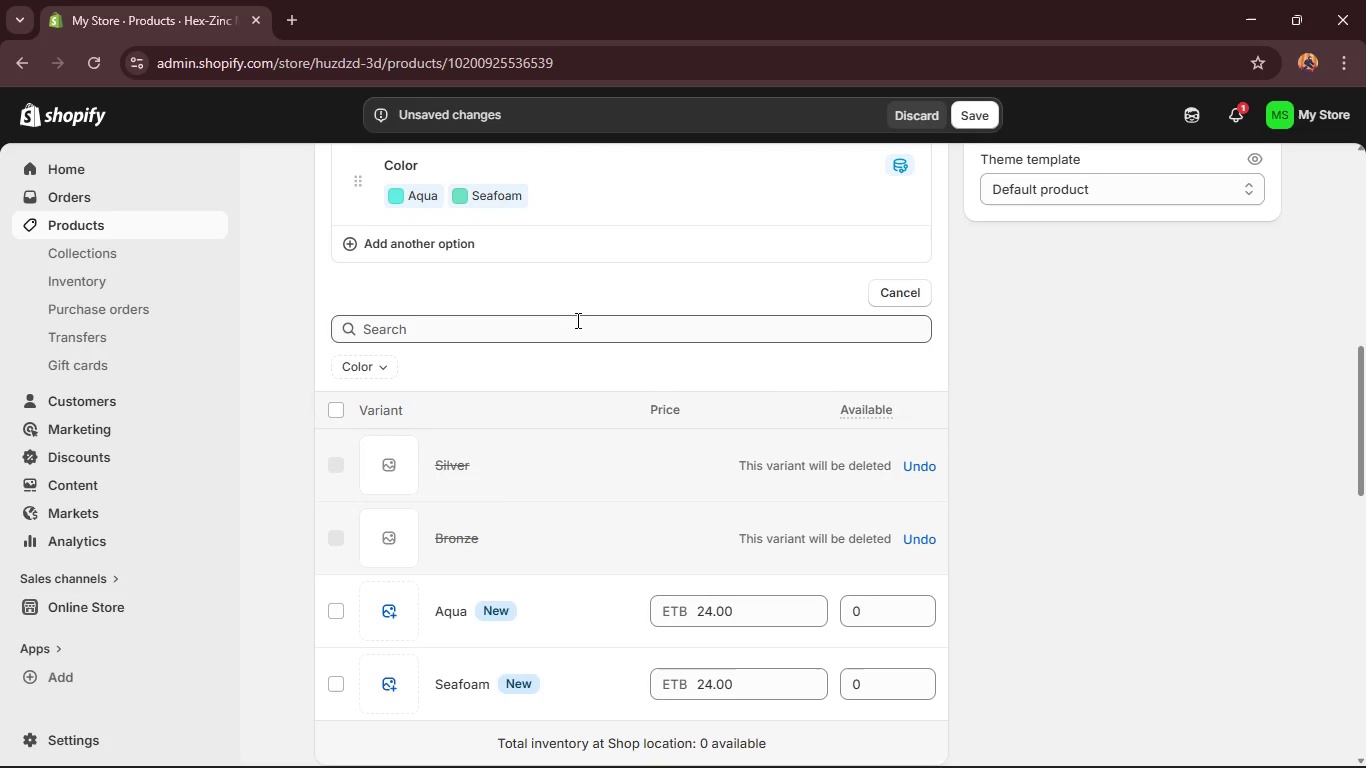 
scroll: coordinate [575, 319], scroll_direction: up, amount: 2.0
 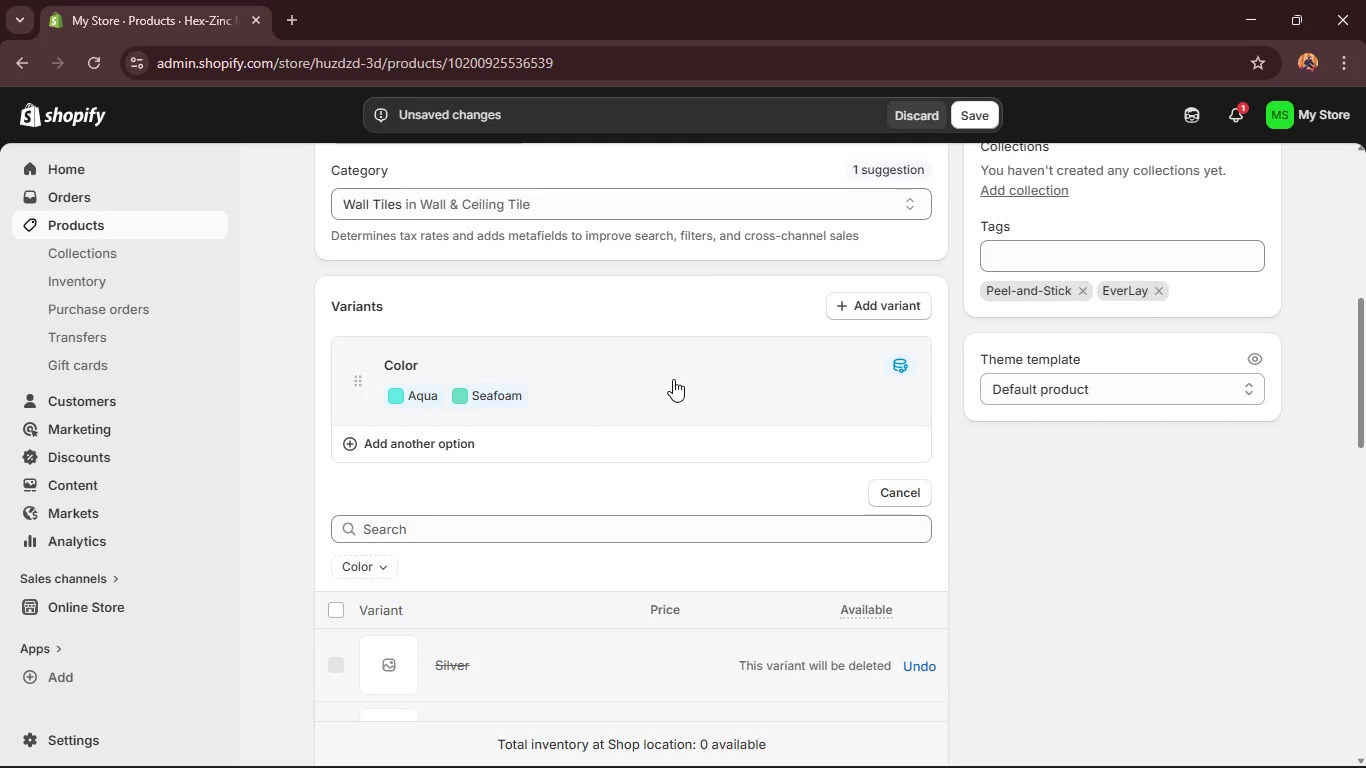 
wait(16.4)
 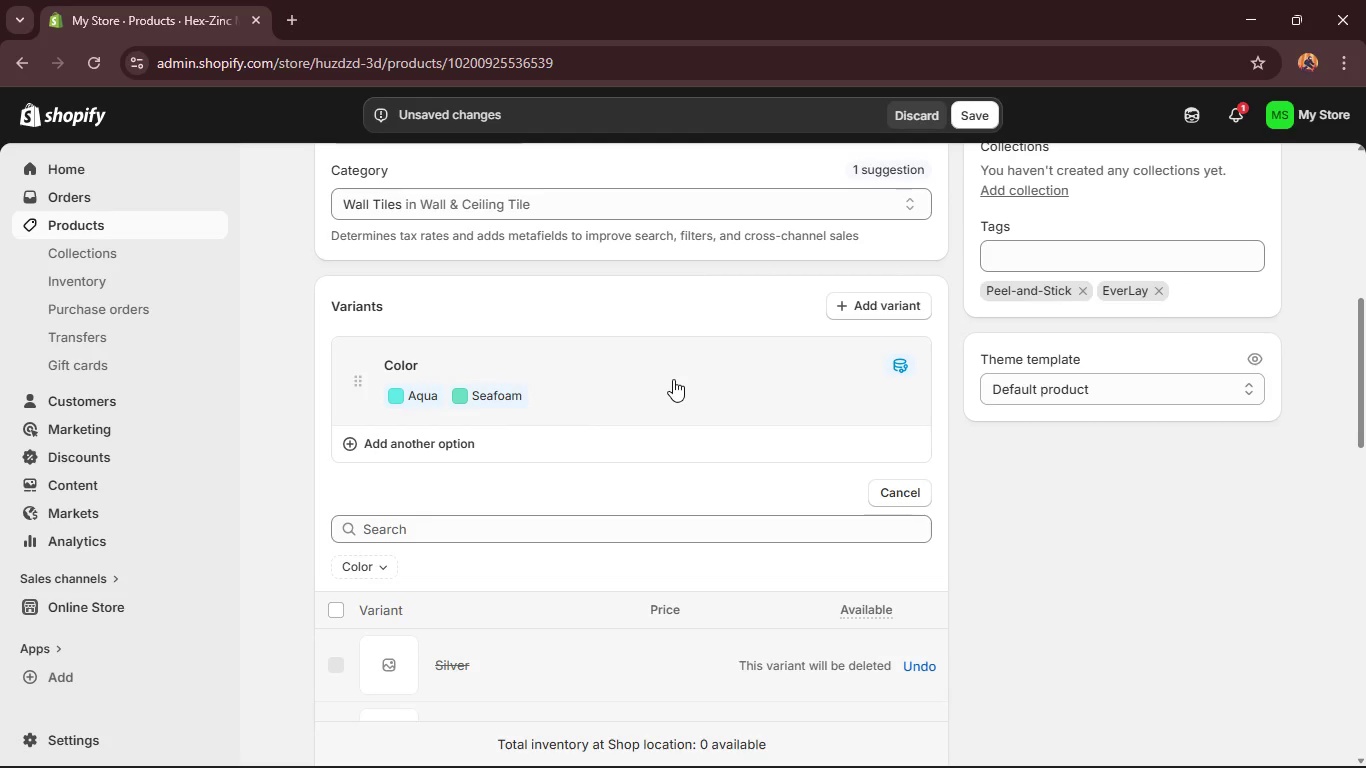 
scroll: coordinate [643, 311], scroll_direction: up, amount: 12.0
 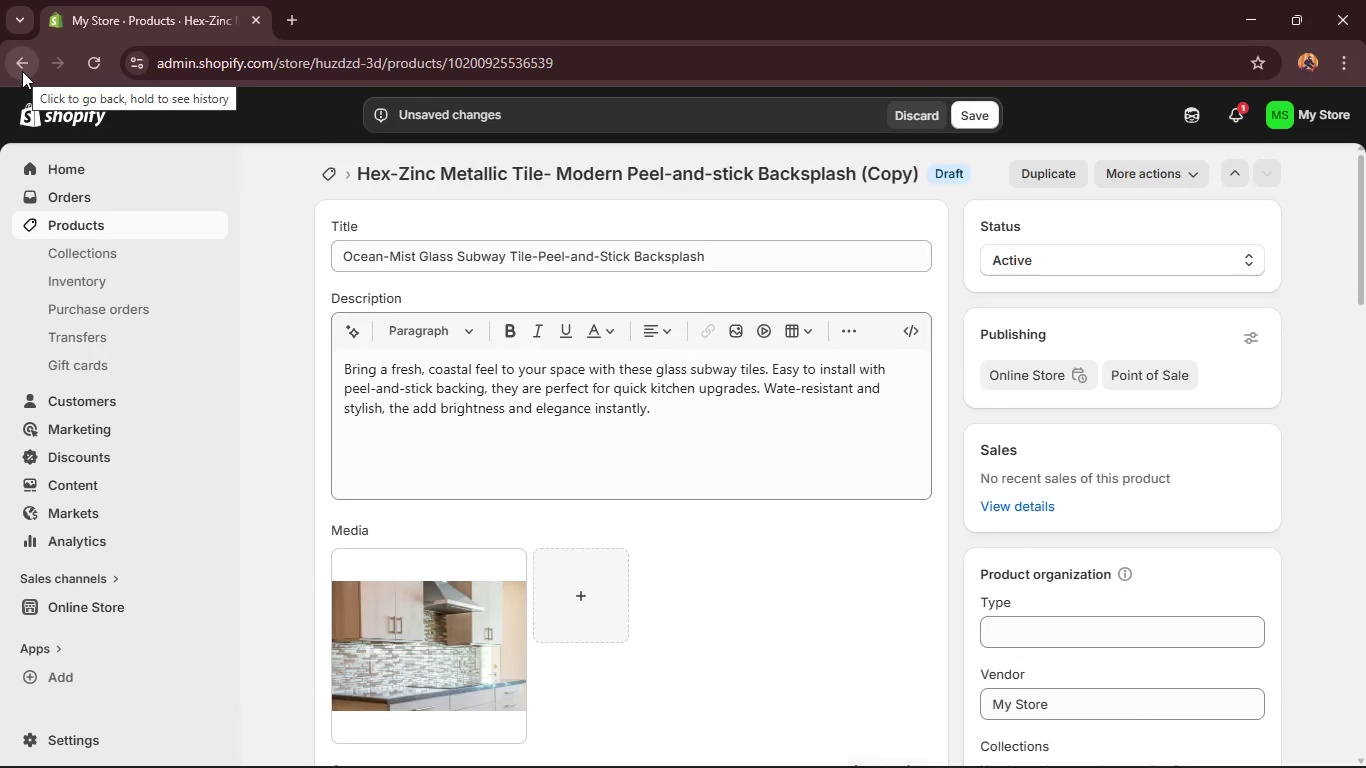 
left_click([22, 71])
 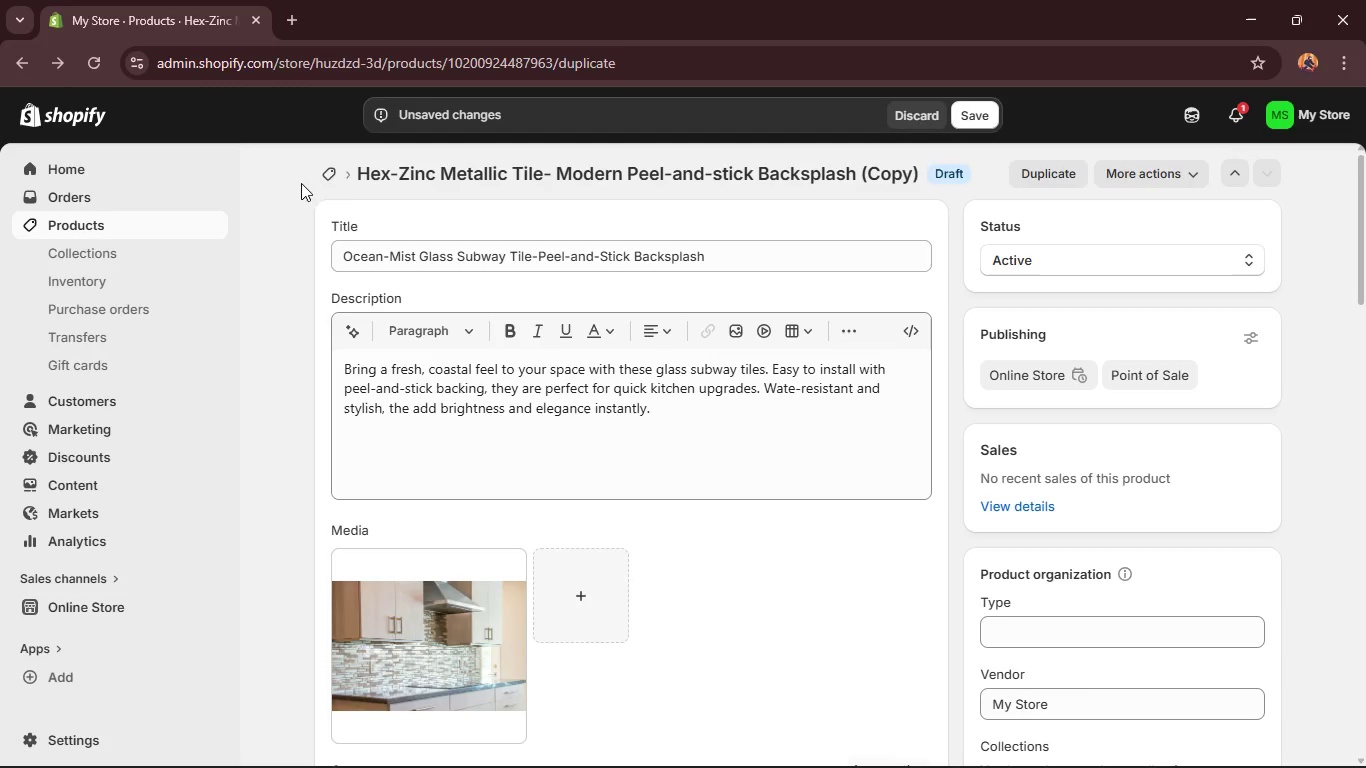 
mouse_move([586, 261])
 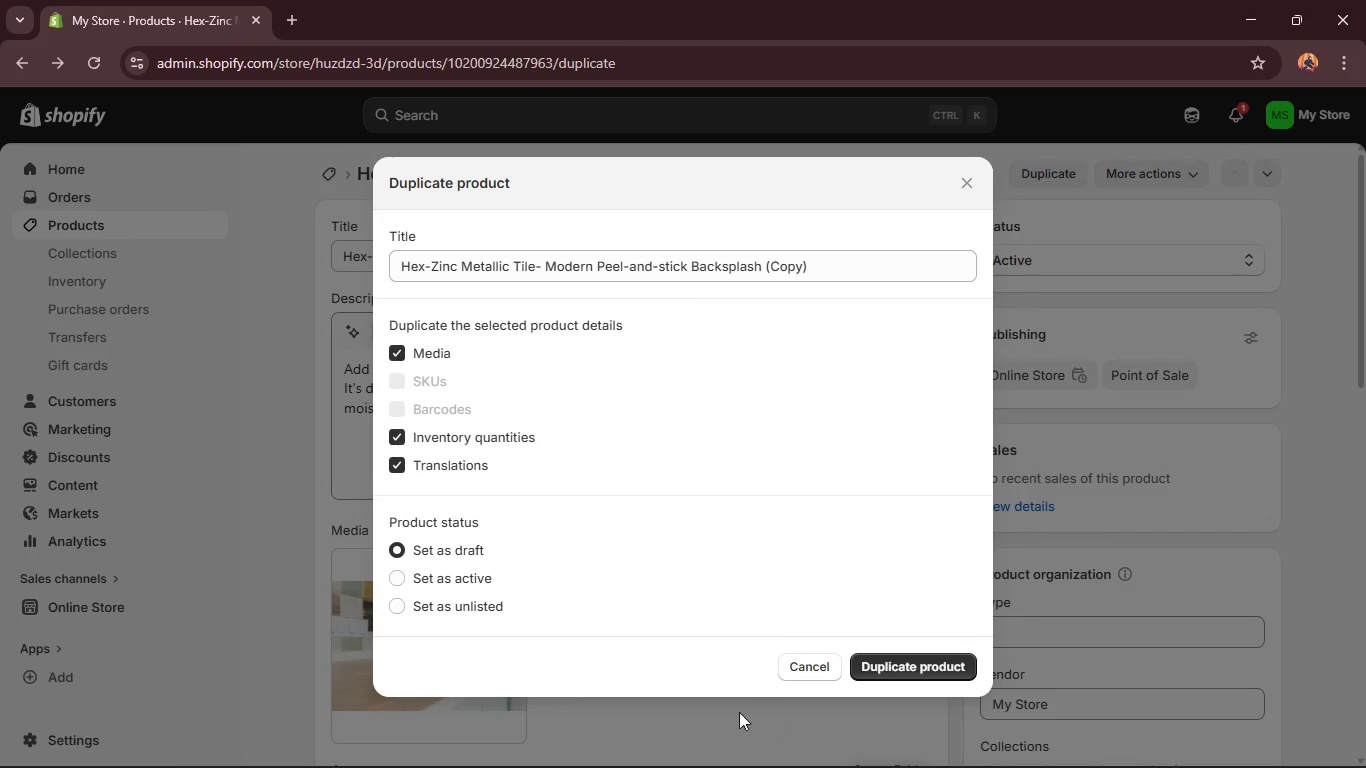 
left_click([462, 583])
 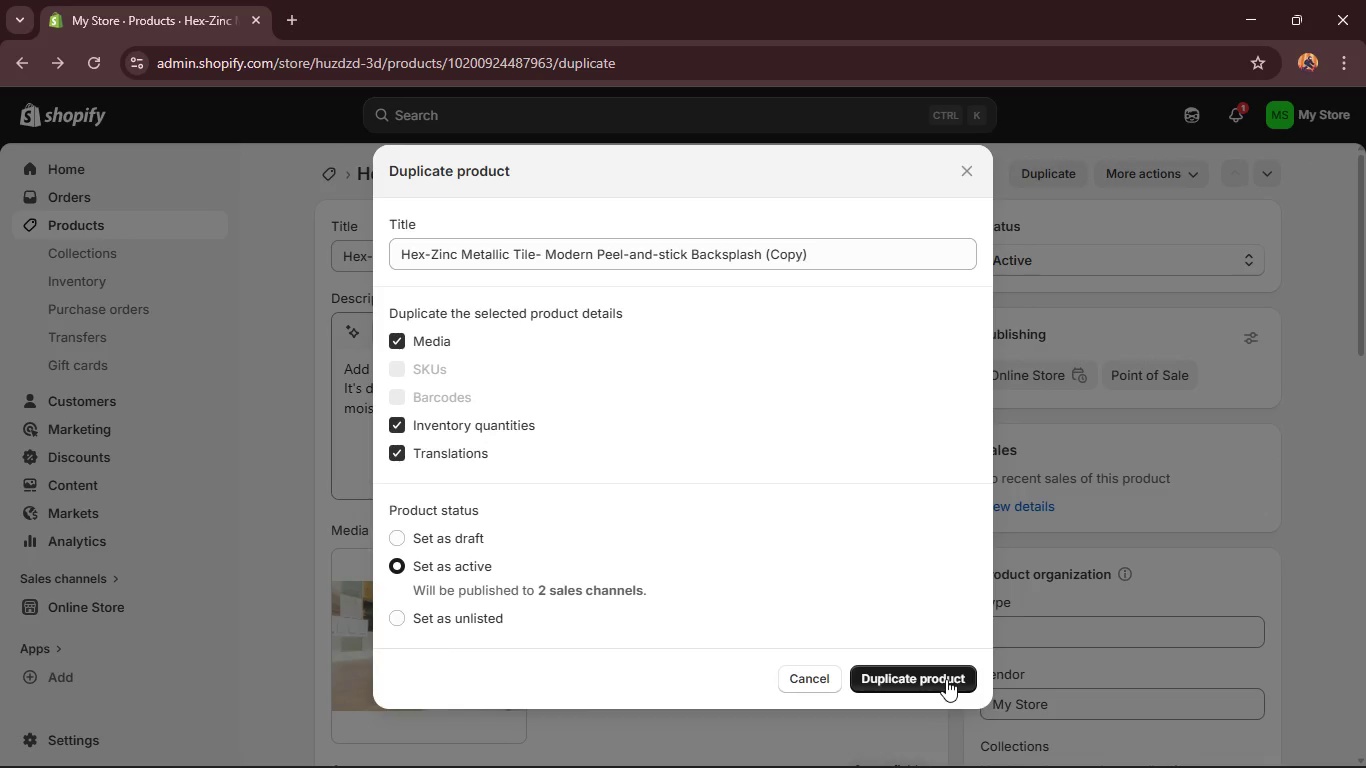 
left_click([946, 679])
 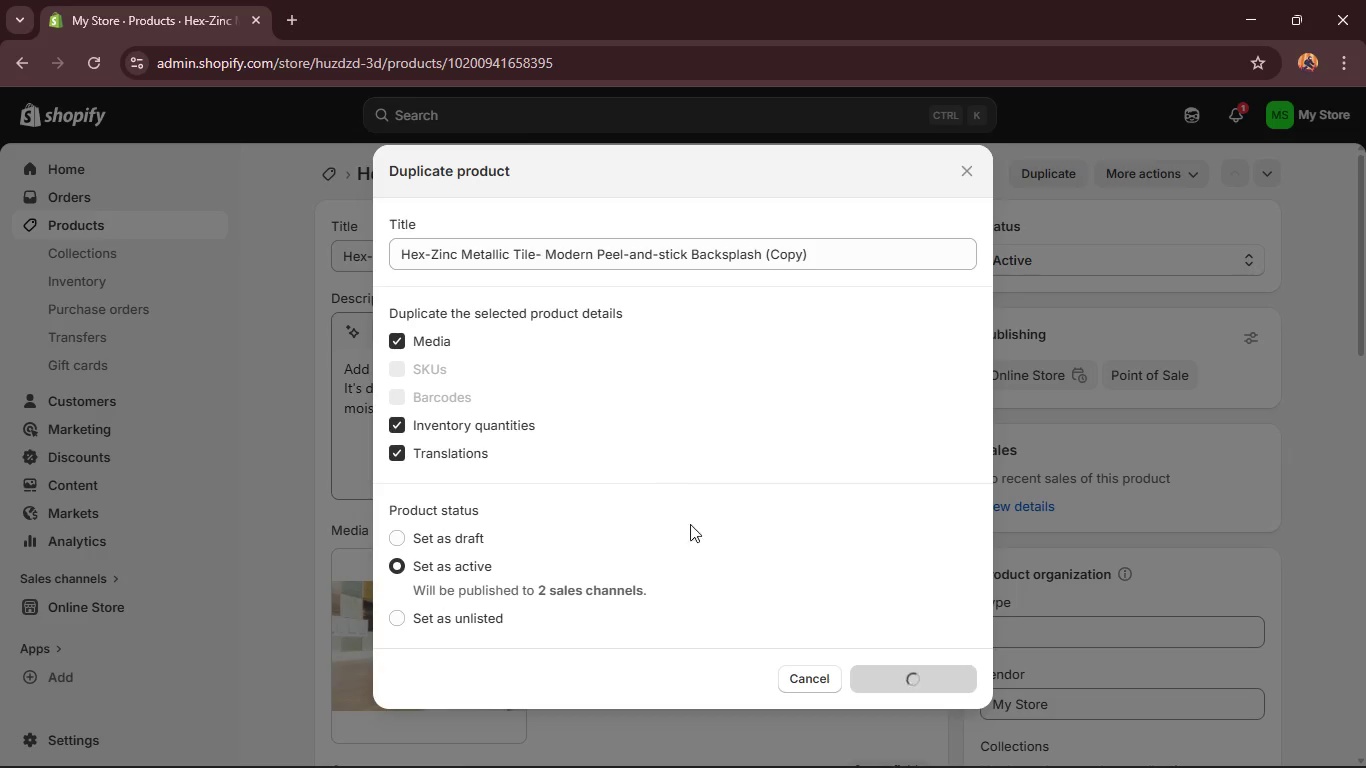 
wait(6.77)
 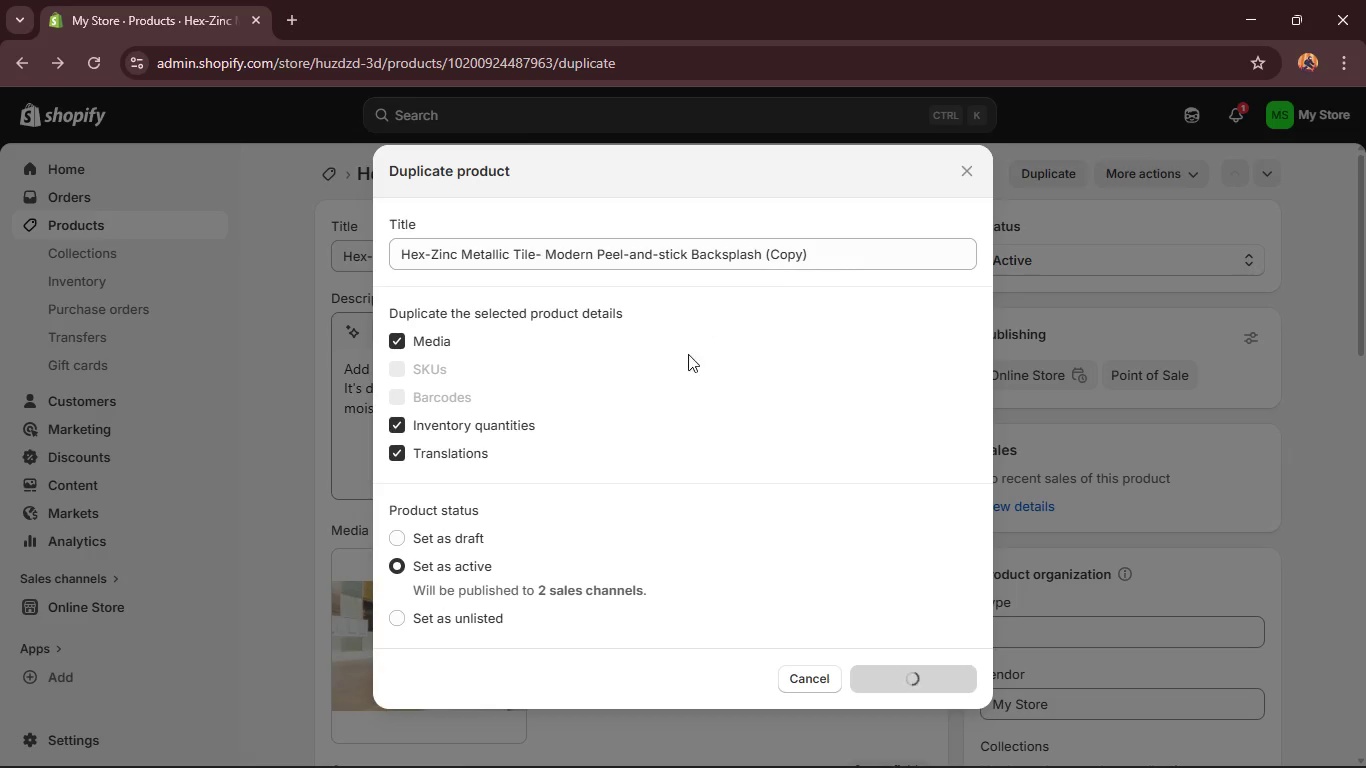 
scroll: coordinate [600, 420], scroll_direction: down, amount: 7.0
 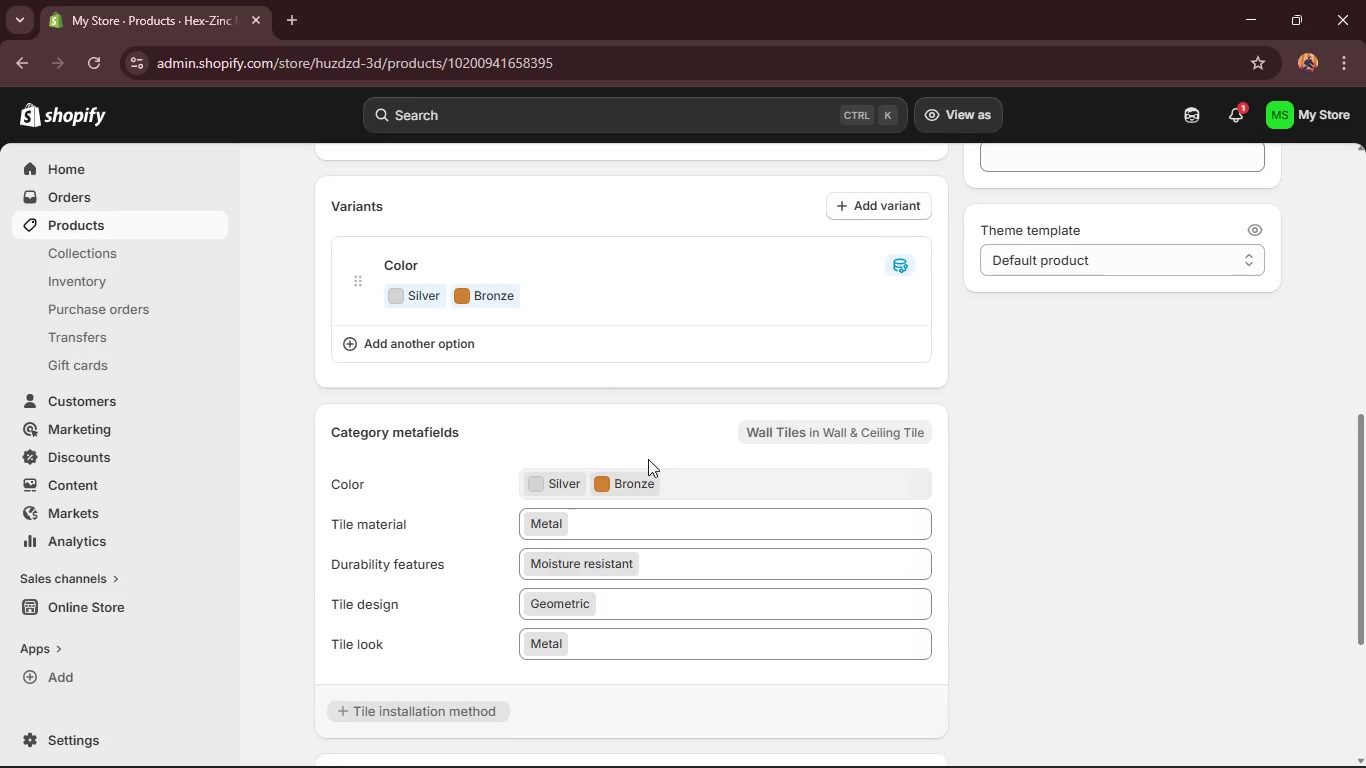 
scroll: coordinate [642, 445], scroll_direction: up, amount: 12.0
 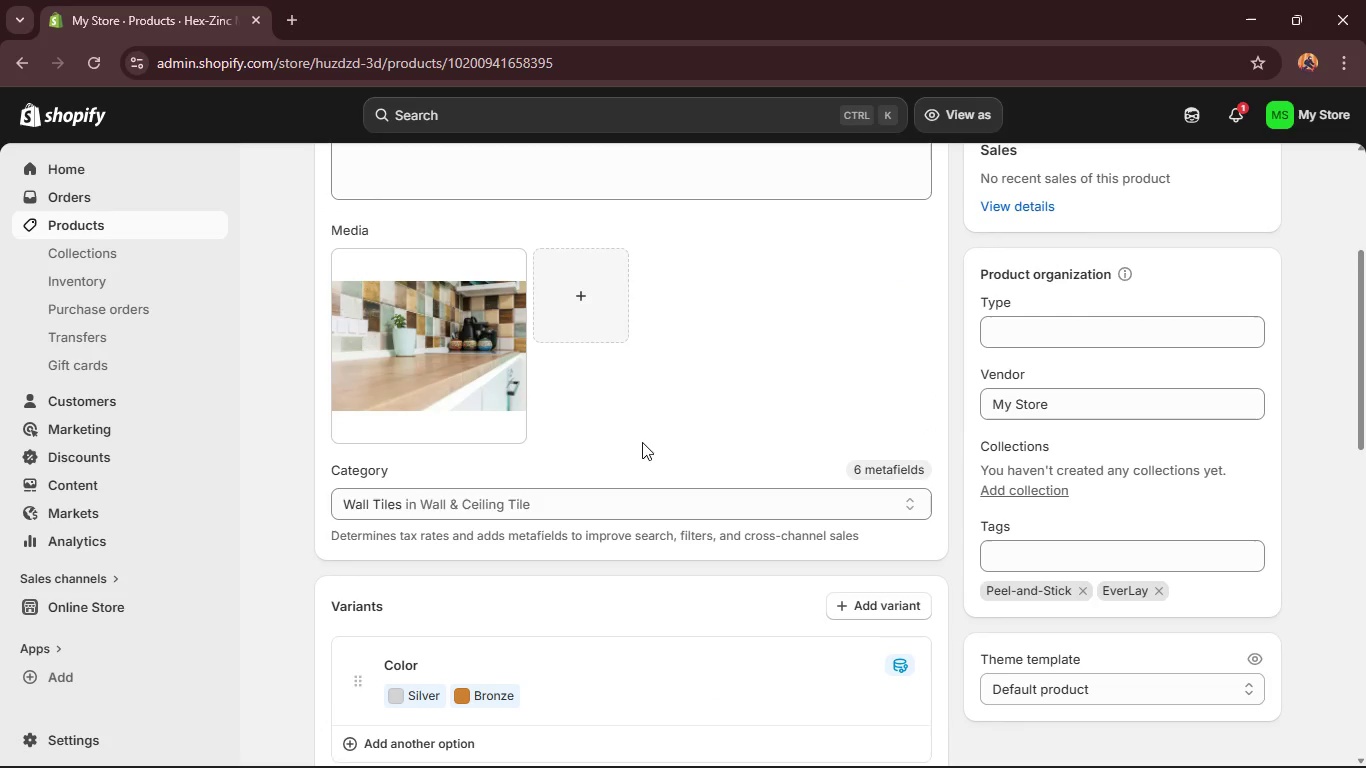 
mouse_move([874, 468])
 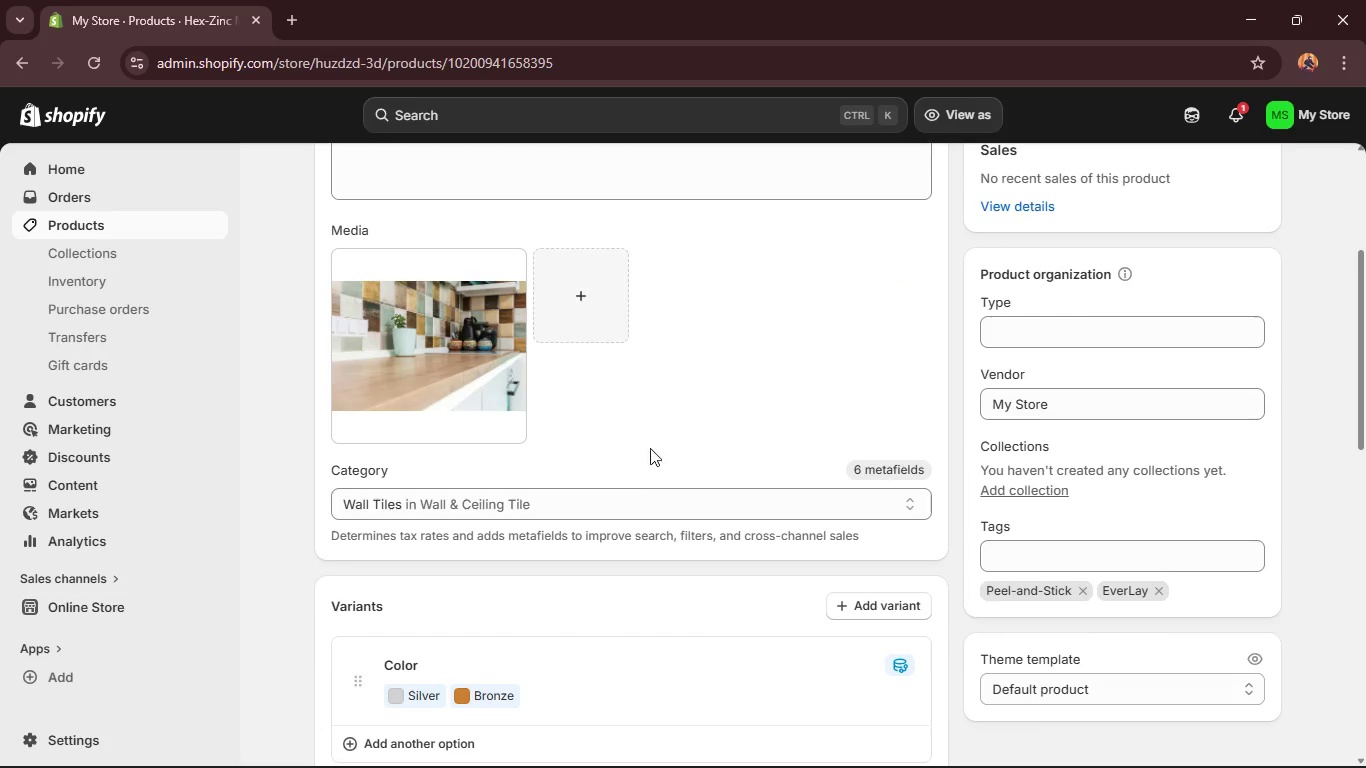 
scroll: coordinate [354, 341], scroll_direction: up, amount: 7.0
 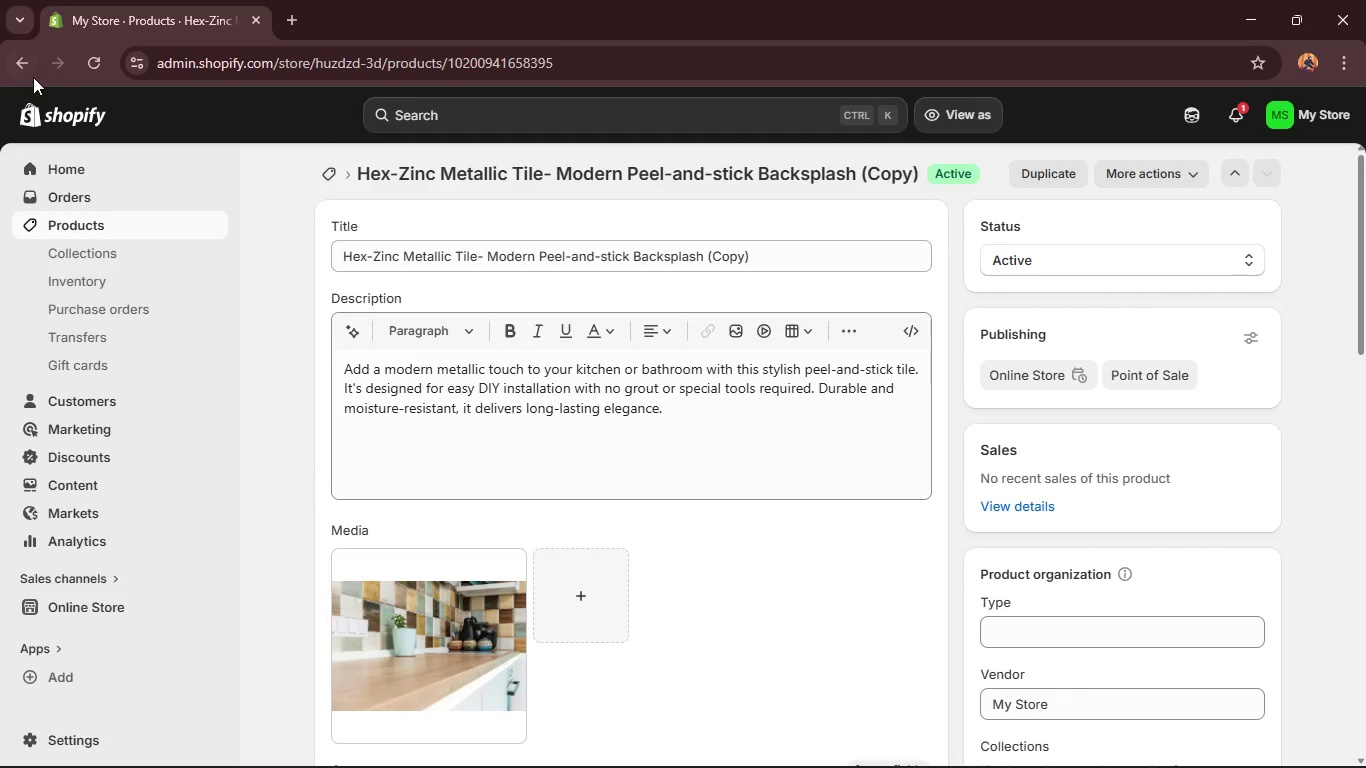 
left_click([1, 65])
 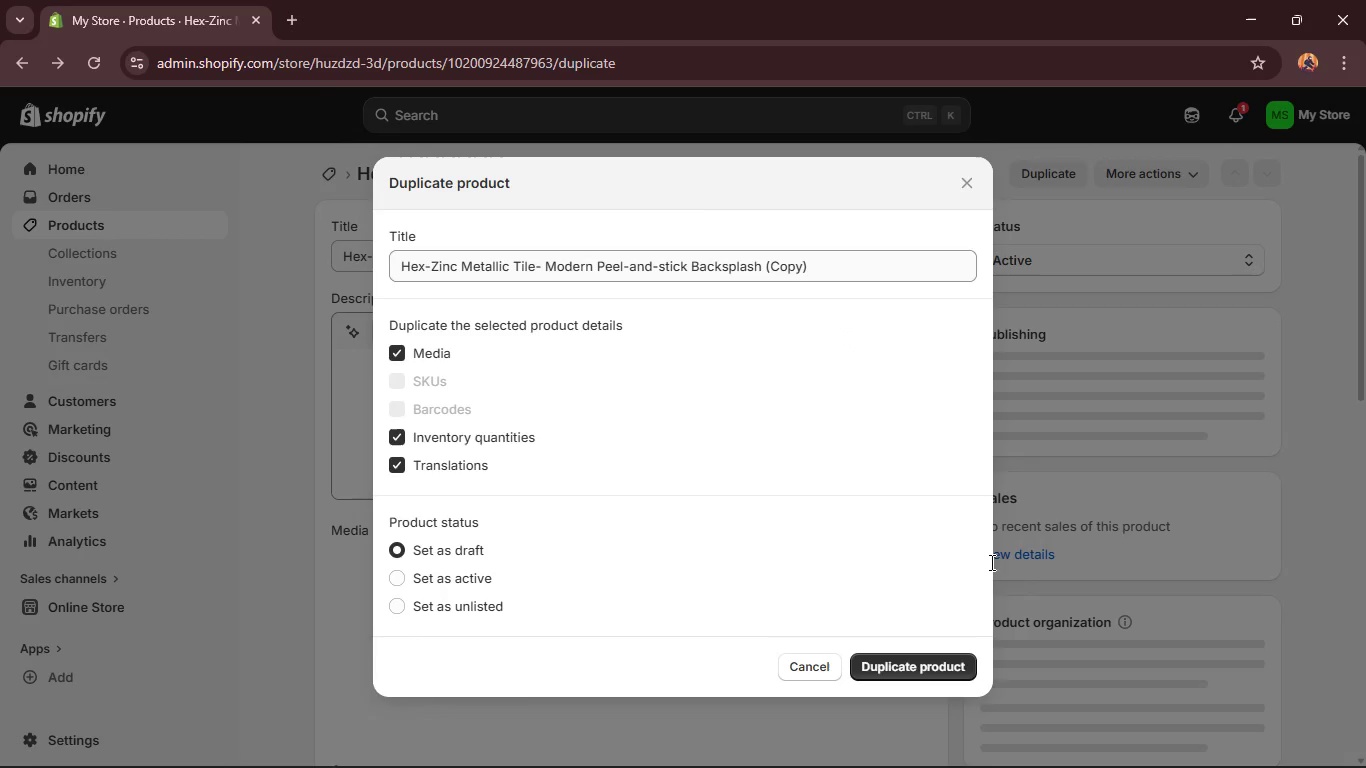 
left_click([795, 665])
 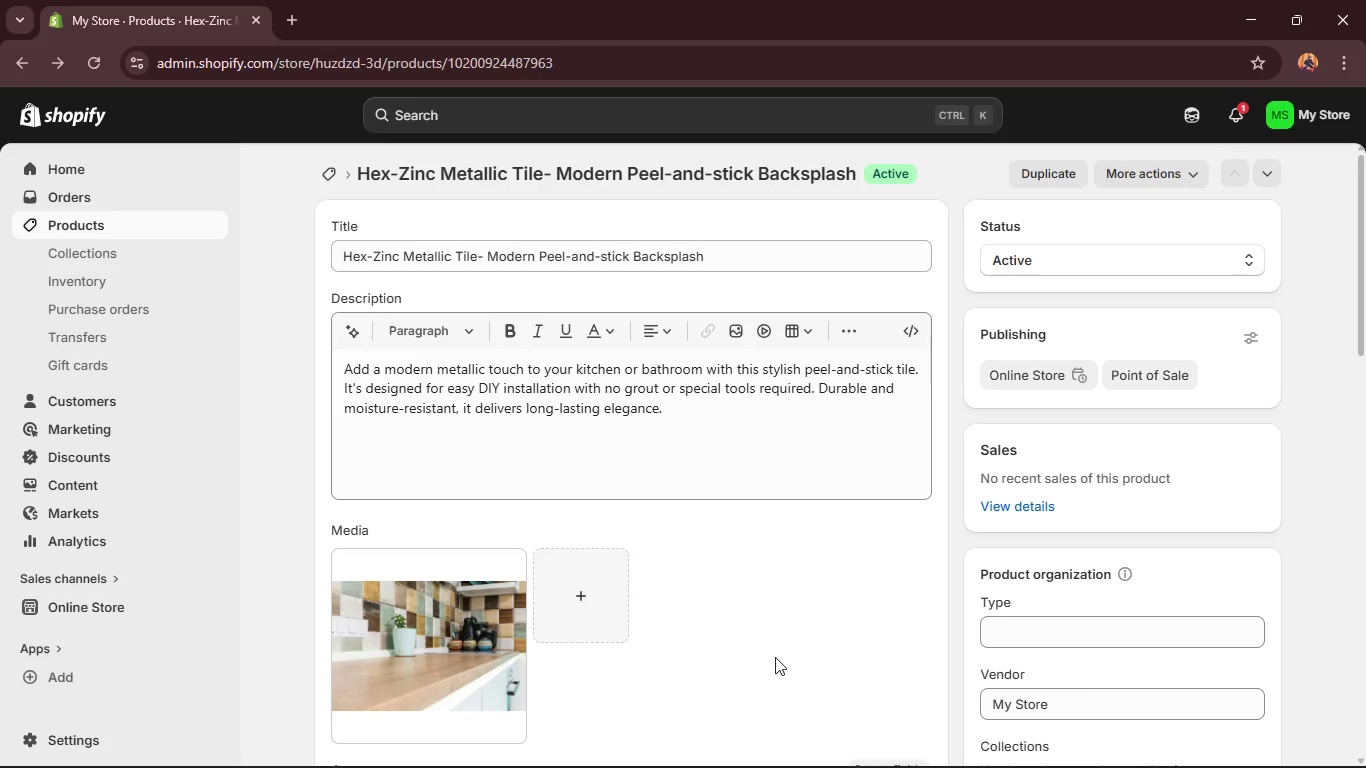 
scroll: coordinate [741, 409], scroll_direction: down, amount: 10.0
 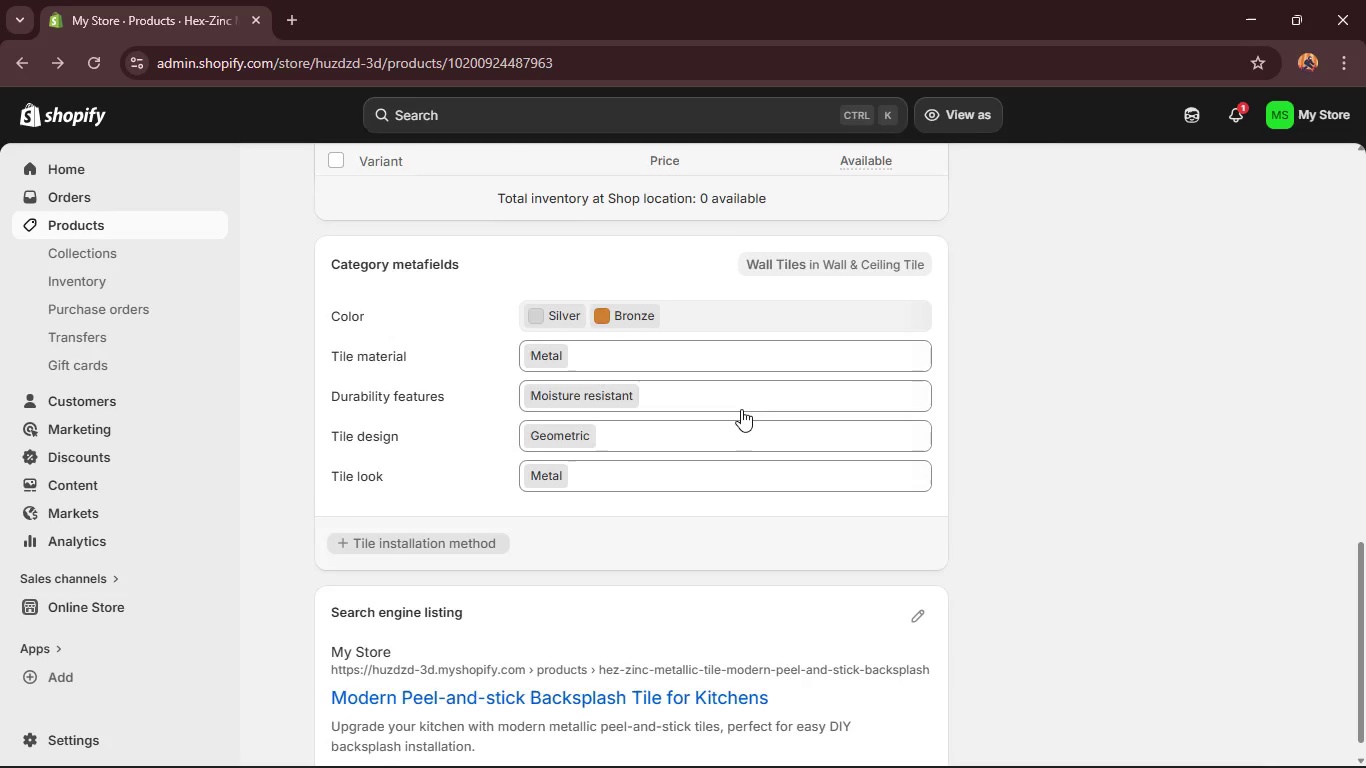 
scroll: coordinate [392, 330], scroll_direction: up, amount: 3.0
 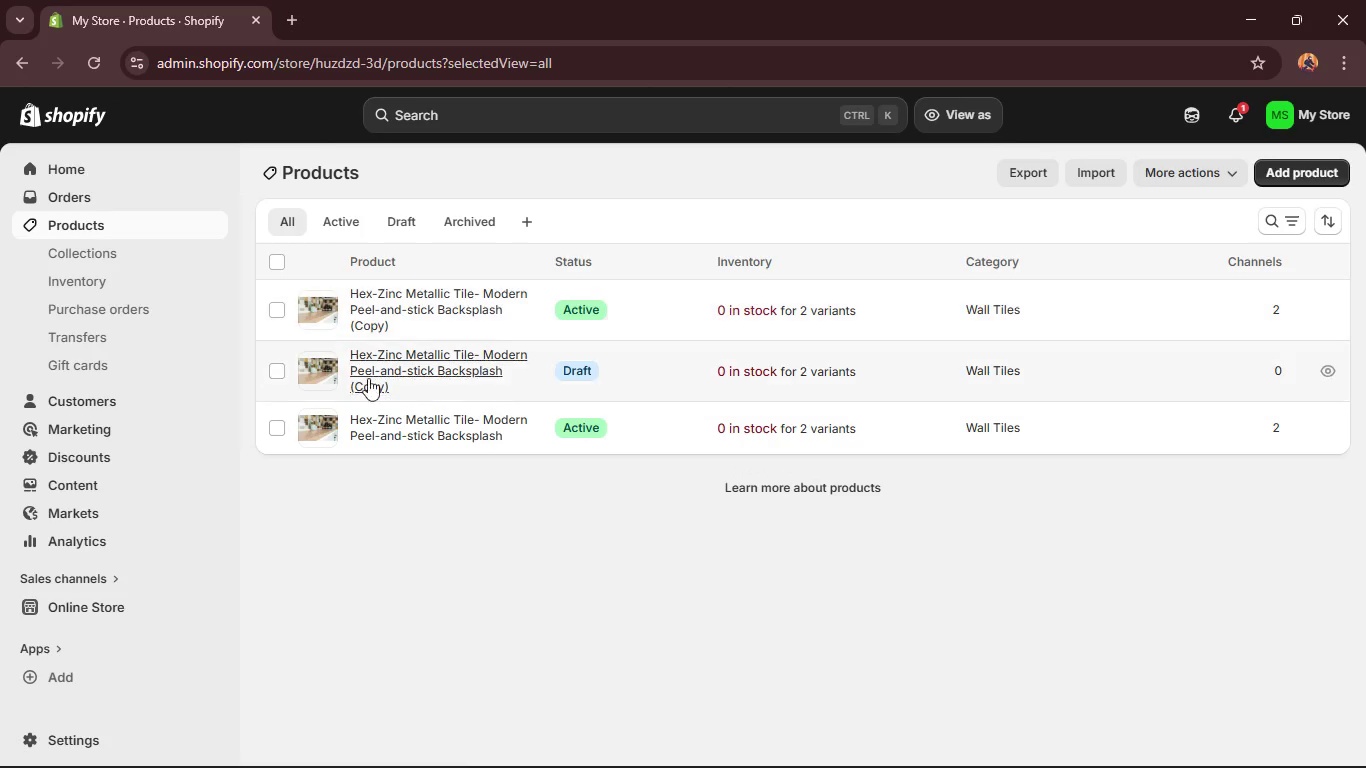 
double_click([325, 418])
 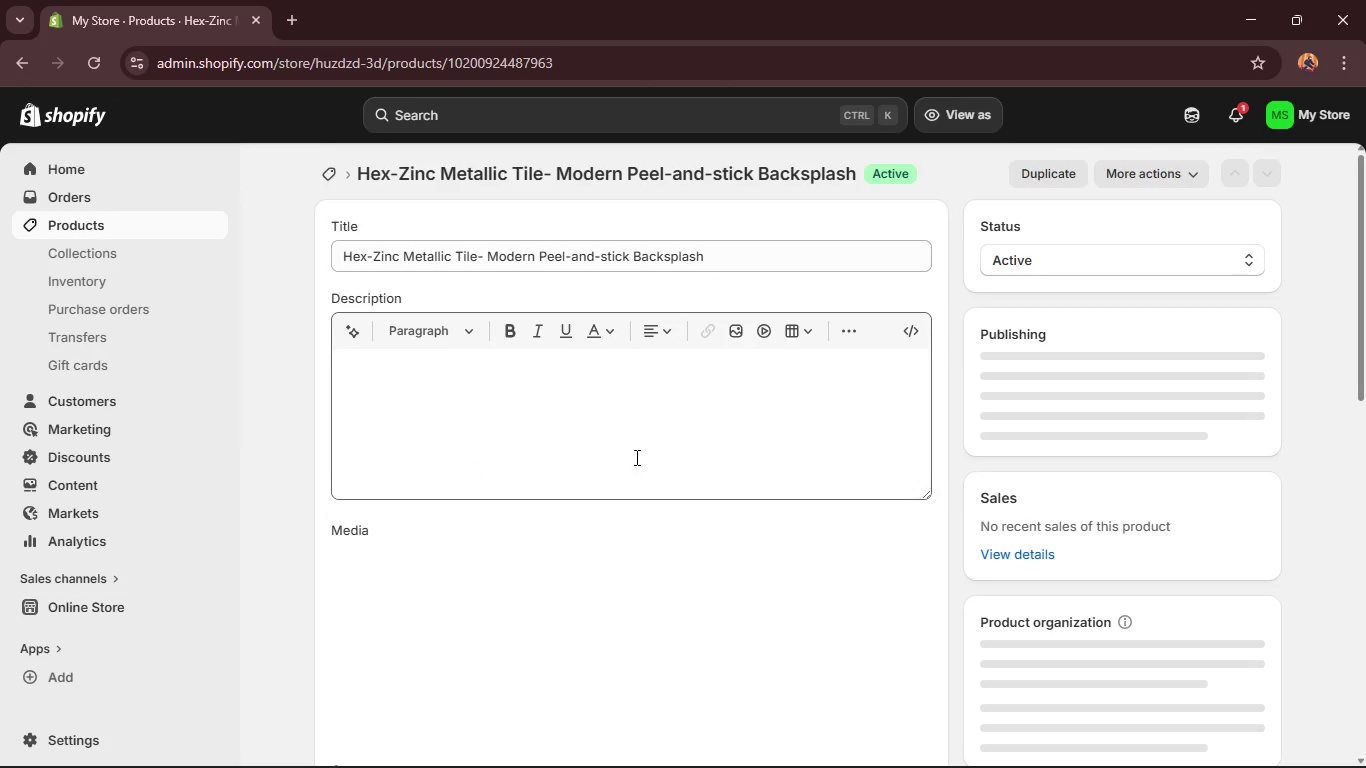 
scroll: coordinate [746, 443], scroll_direction: down, amount: 17.0
 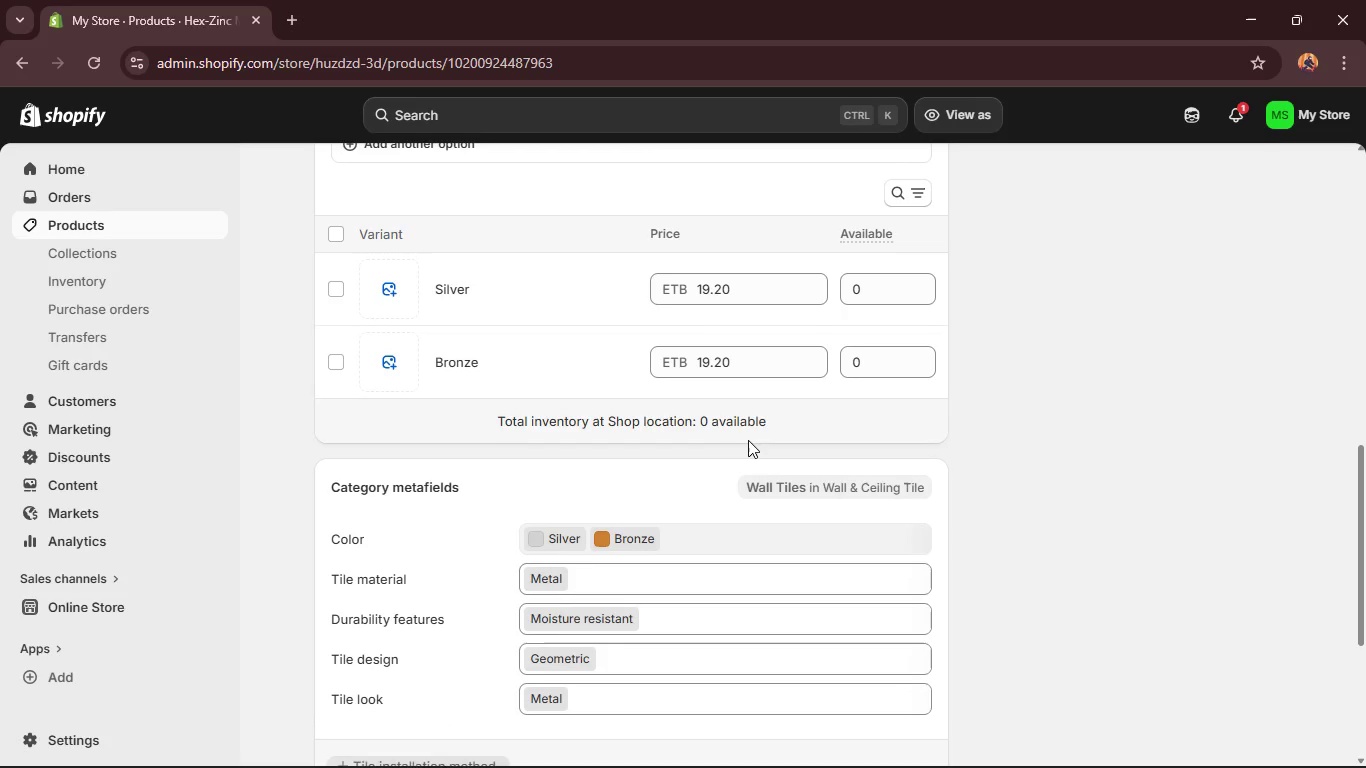 
scroll: coordinate [747, 434], scroll_direction: down, amount: 7.0
 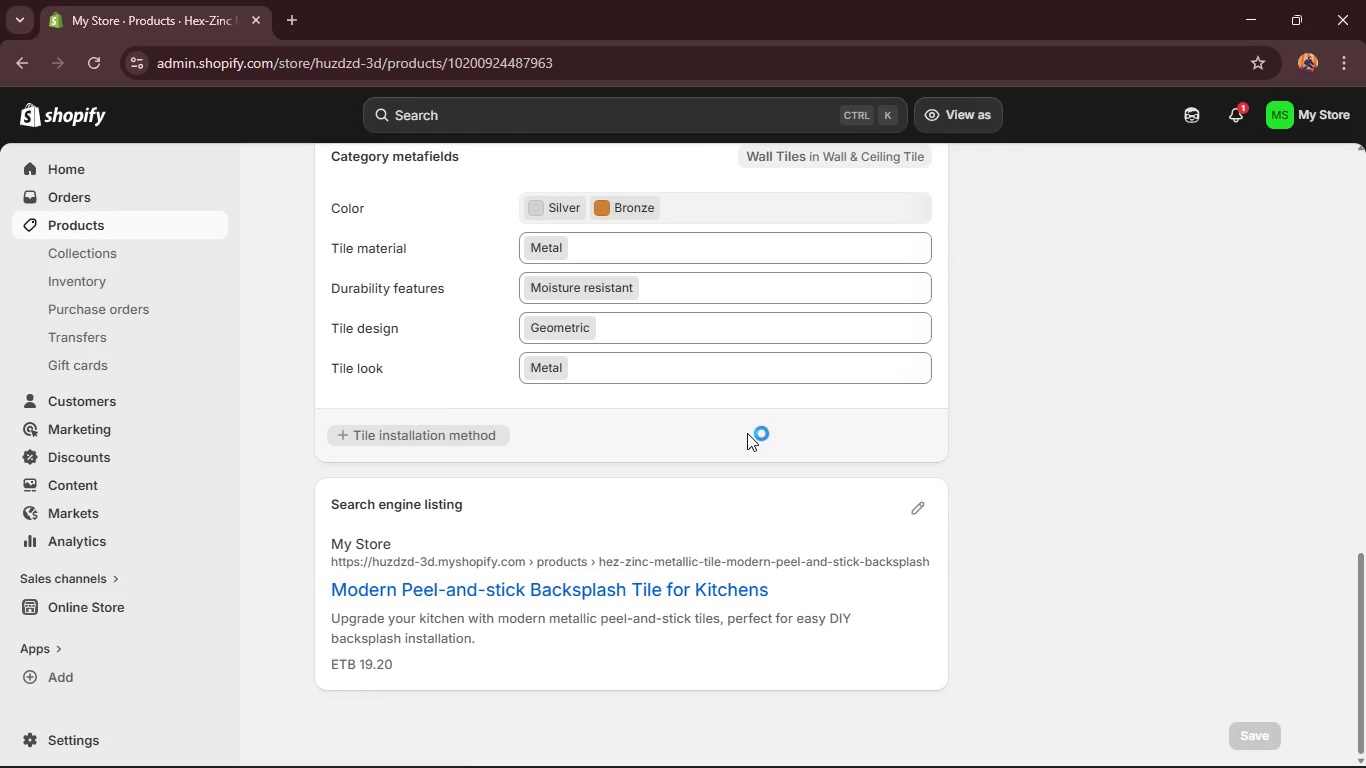 
scroll: coordinate [743, 429], scroll_direction: up, amount: 12.0
 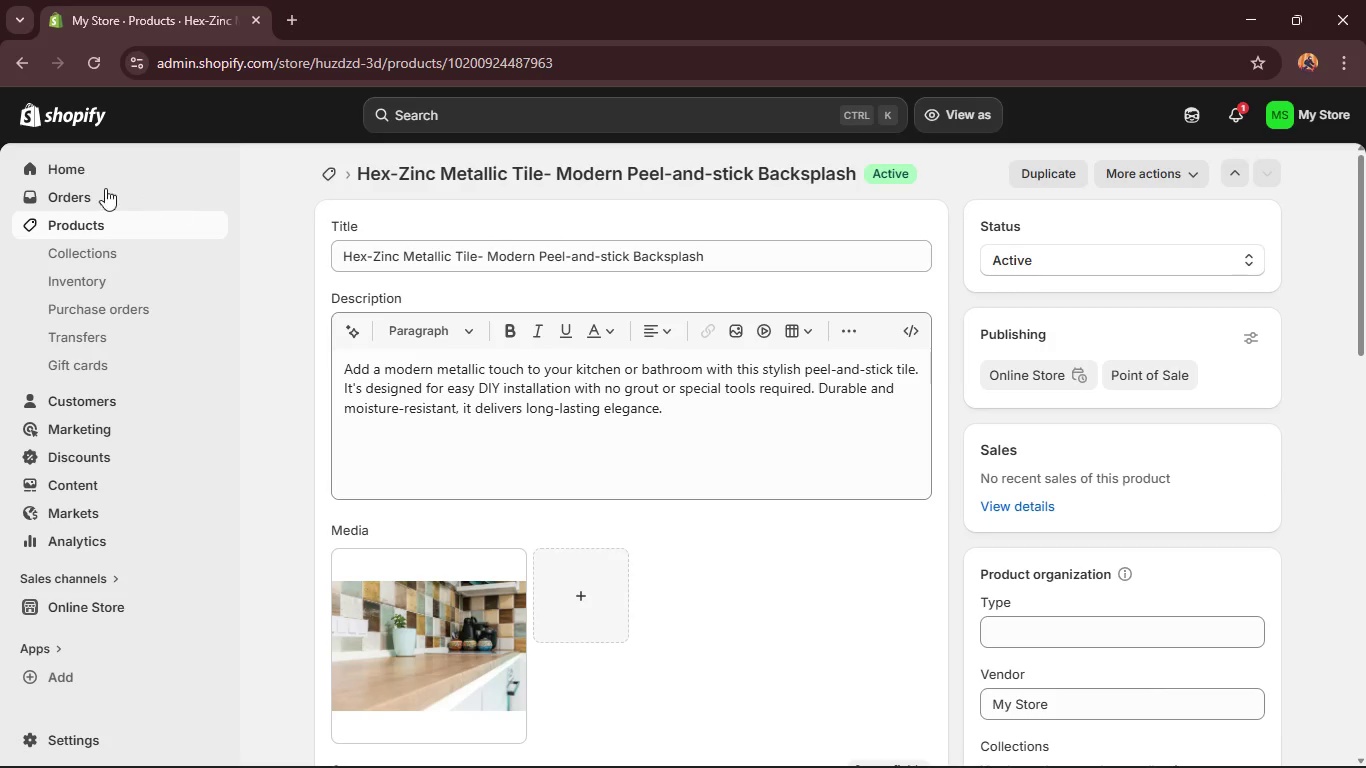 
left_click([68, 229])
 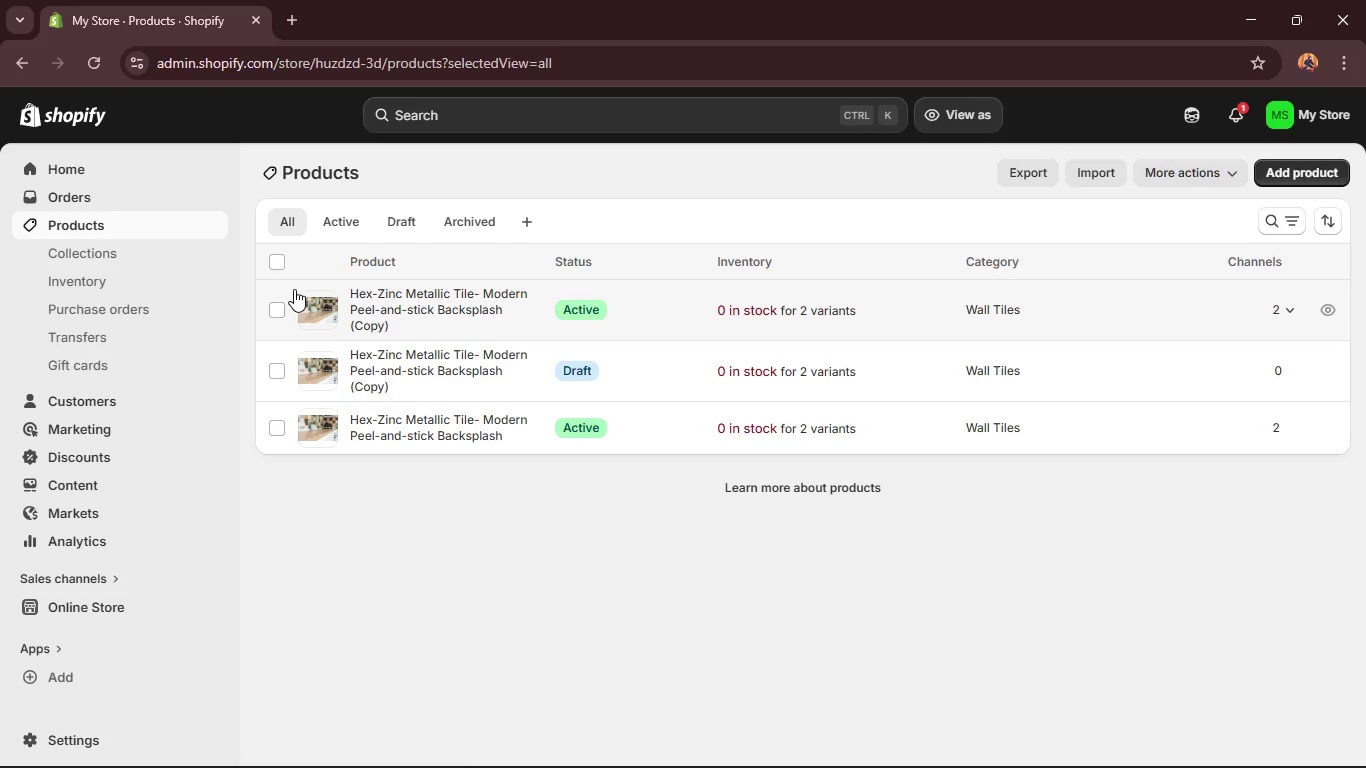 
left_click([276, 306])
 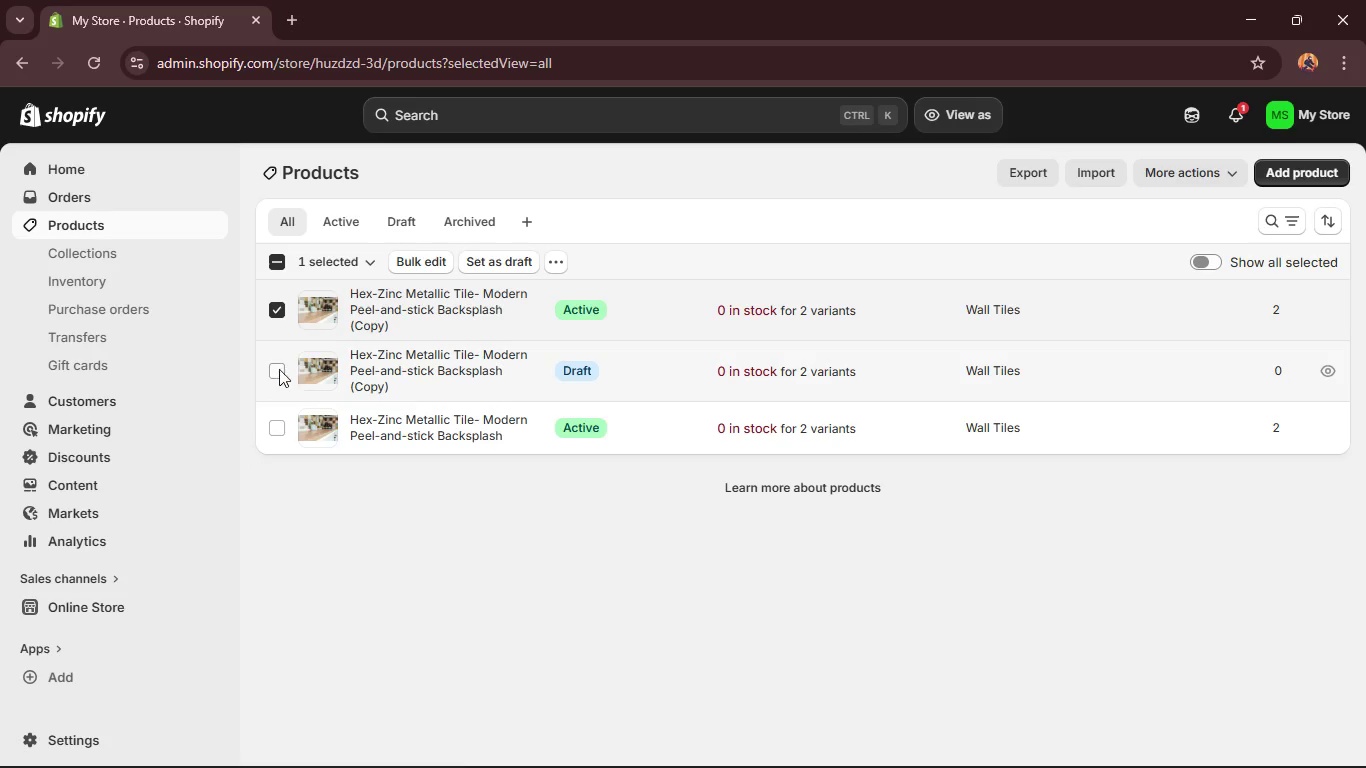 
left_click([278, 369])
 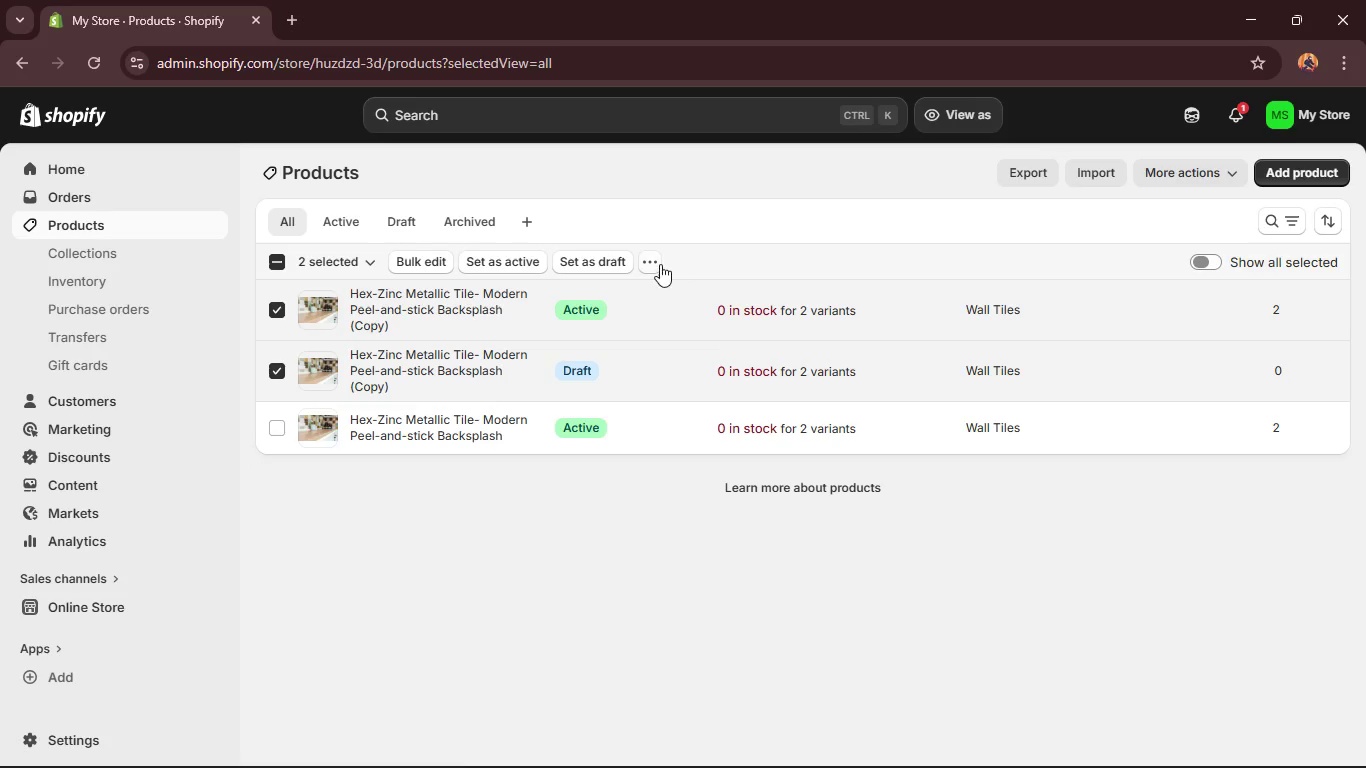 
left_click([652, 264])
 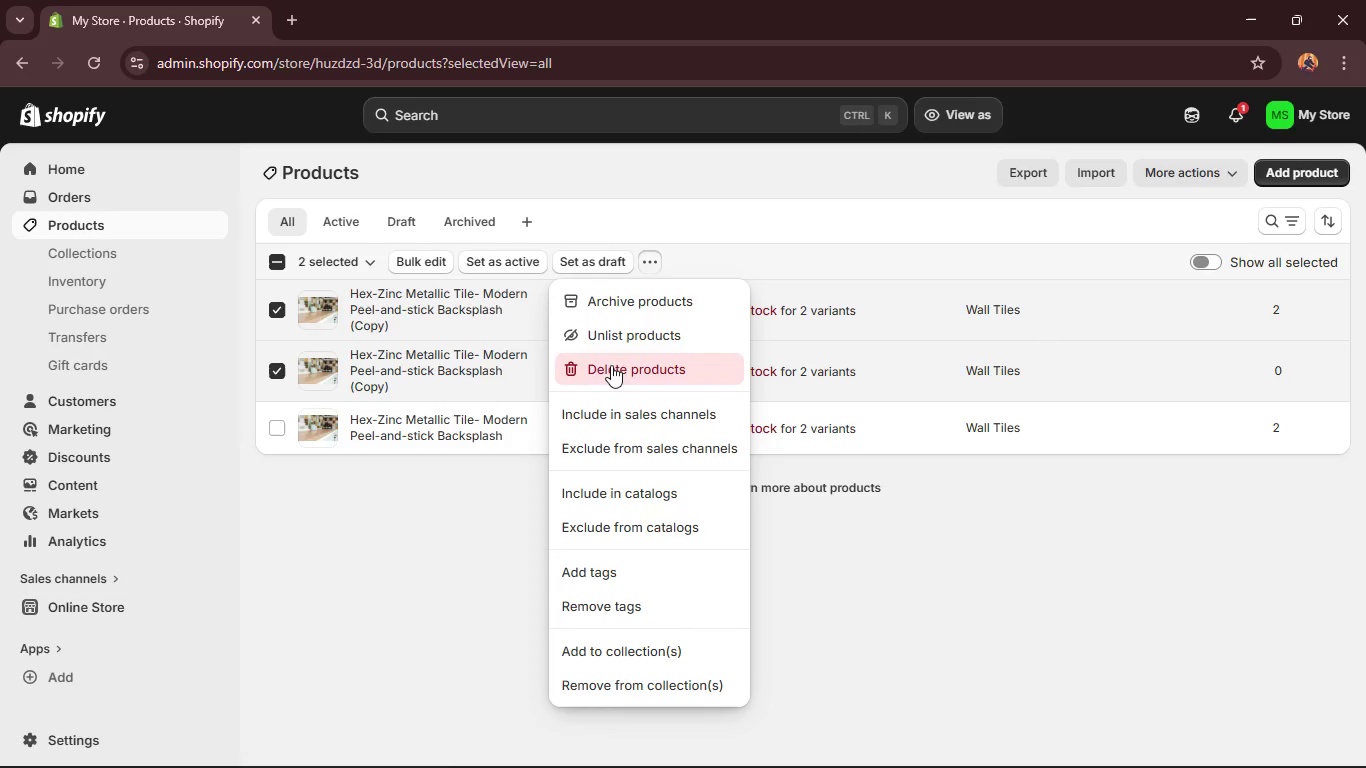 
left_click([611, 359])
 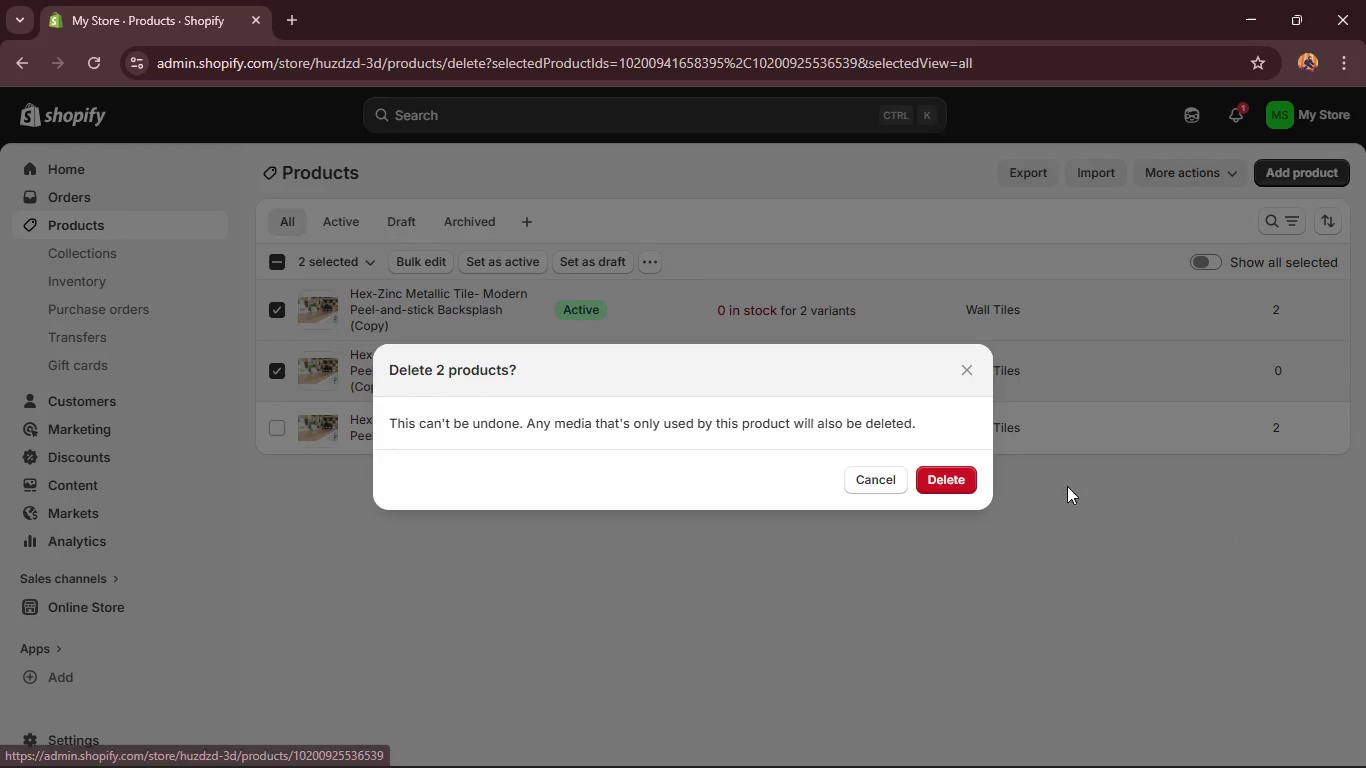 
left_click([945, 474])
 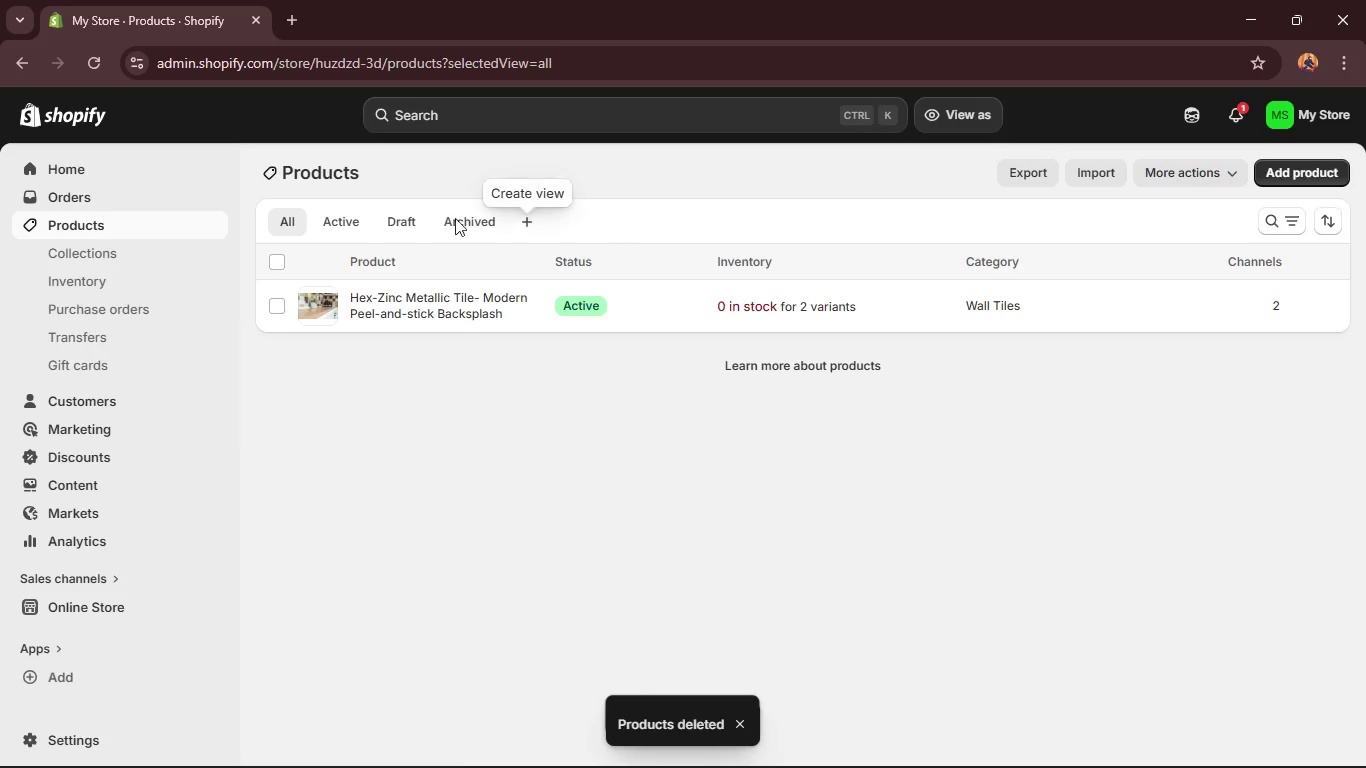 
wait(6.45)
 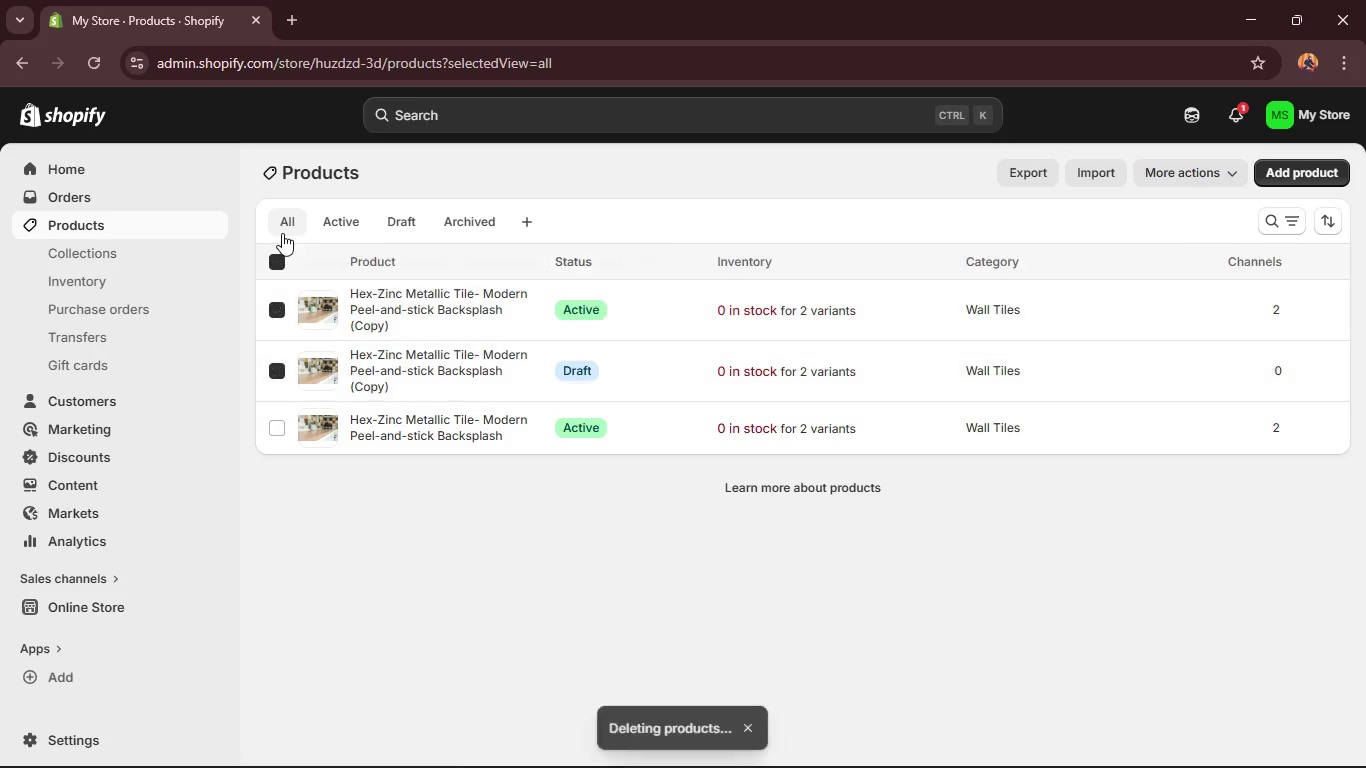 
left_click([1292, 163])
 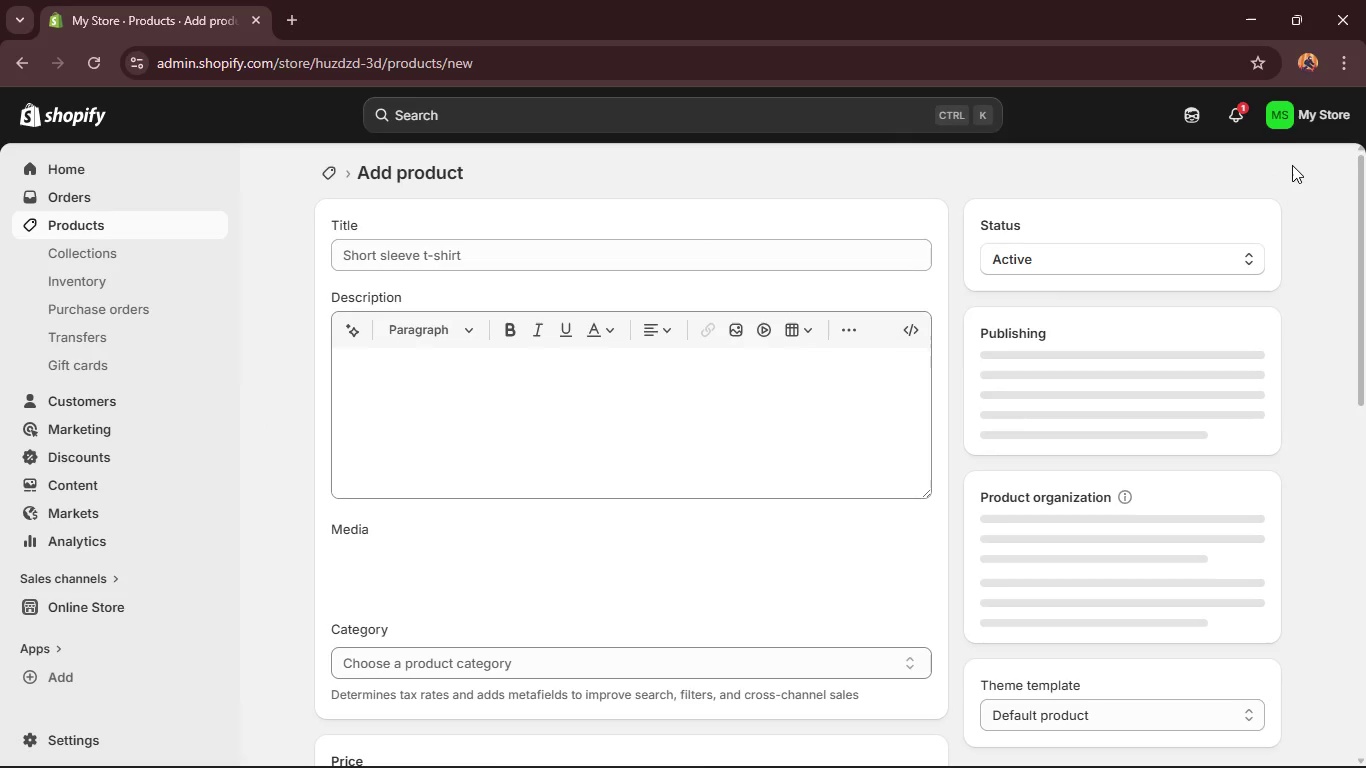 
scroll: coordinate [606, 416], scroll_direction: down, amount: 3.0
 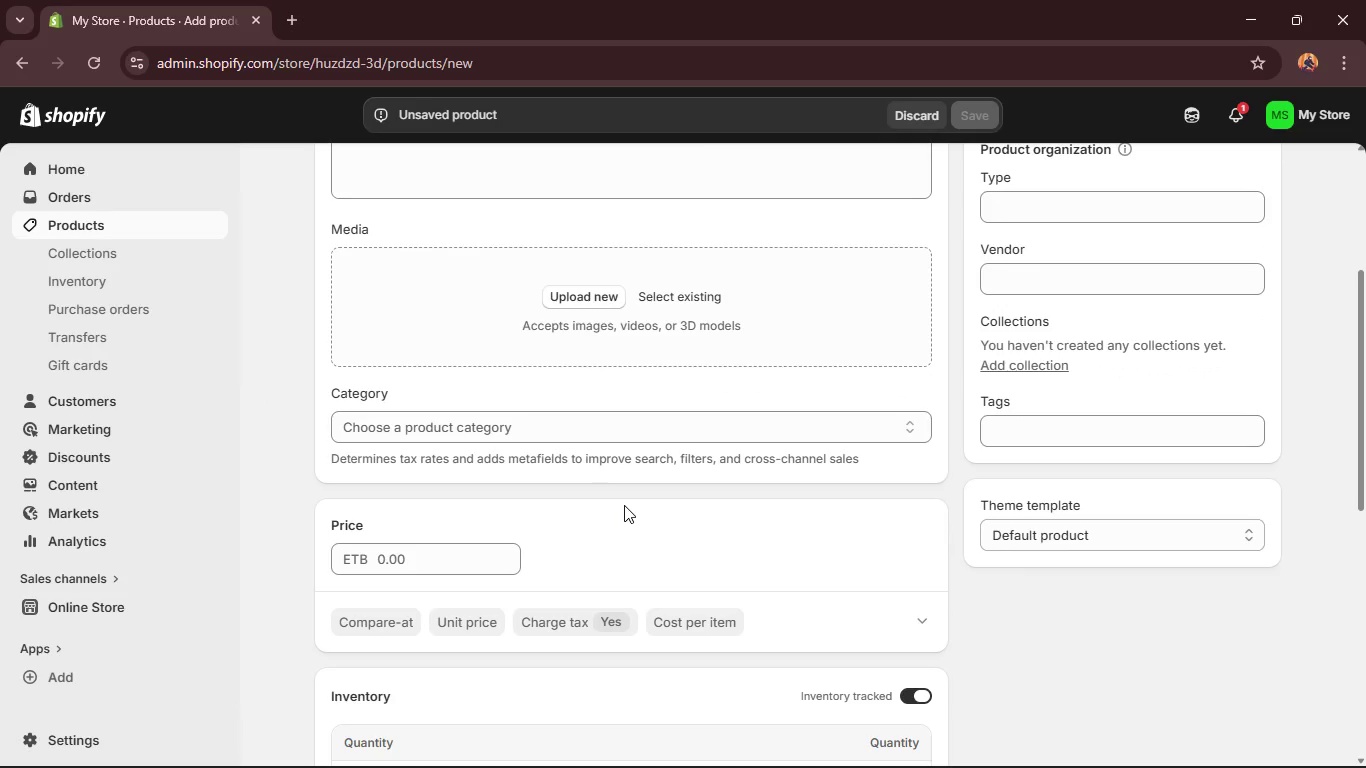 
scroll: coordinate [605, 465], scroll_direction: up, amount: 3.0
 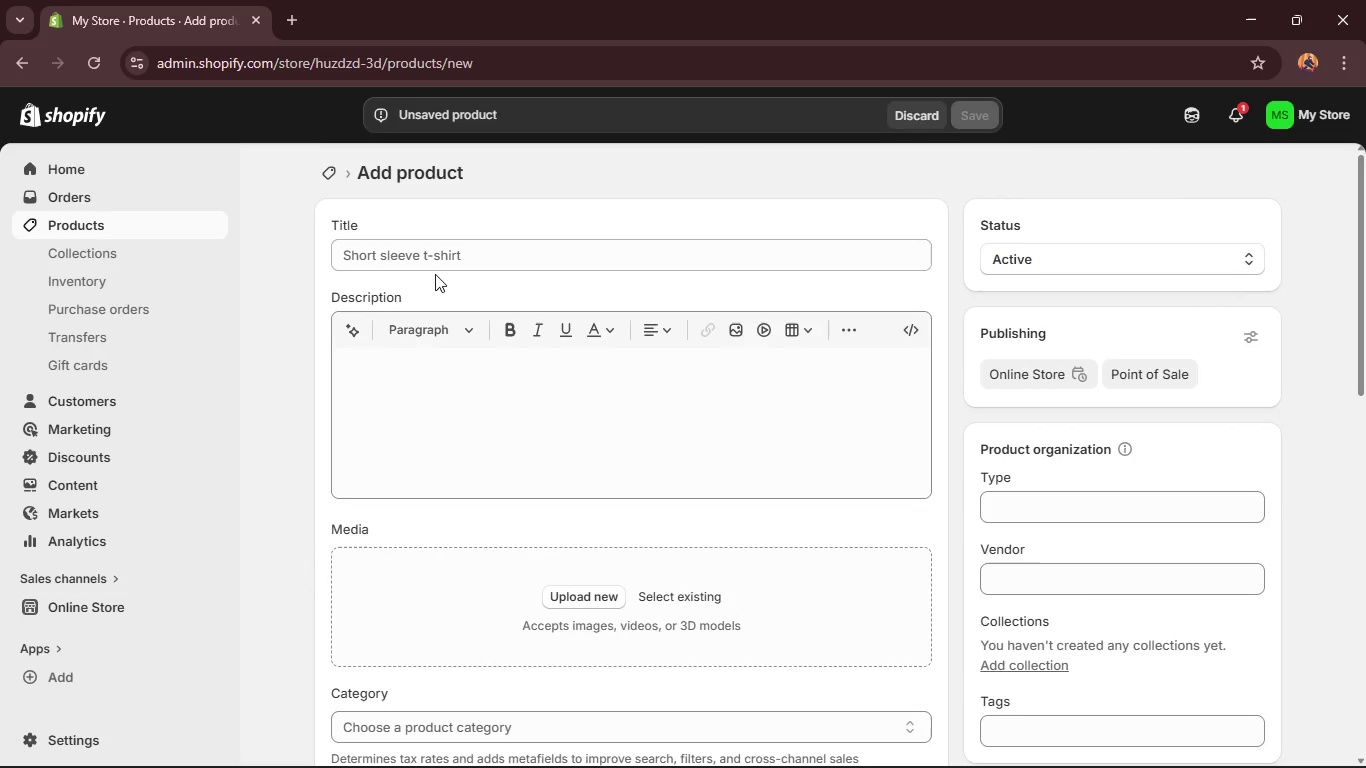 
left_click([413, 246])
 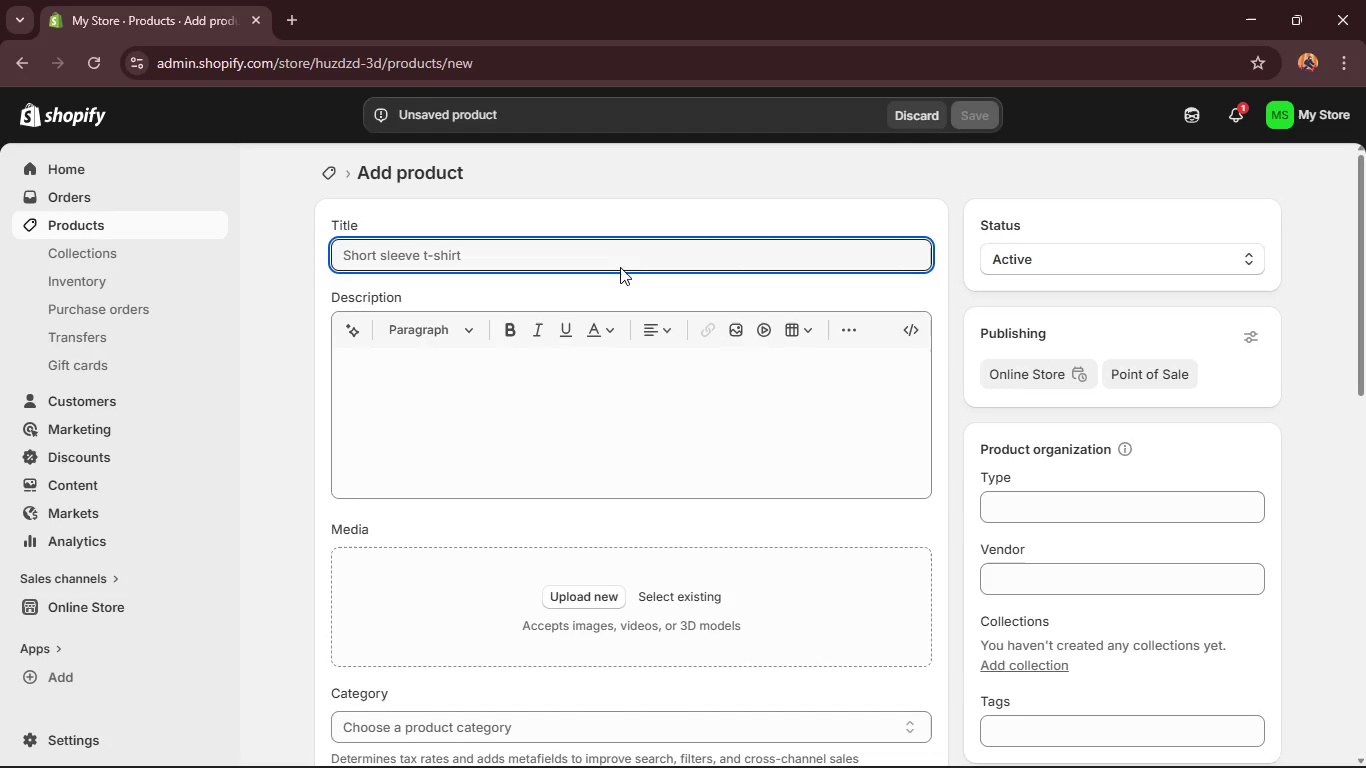 
wait(26.86)
 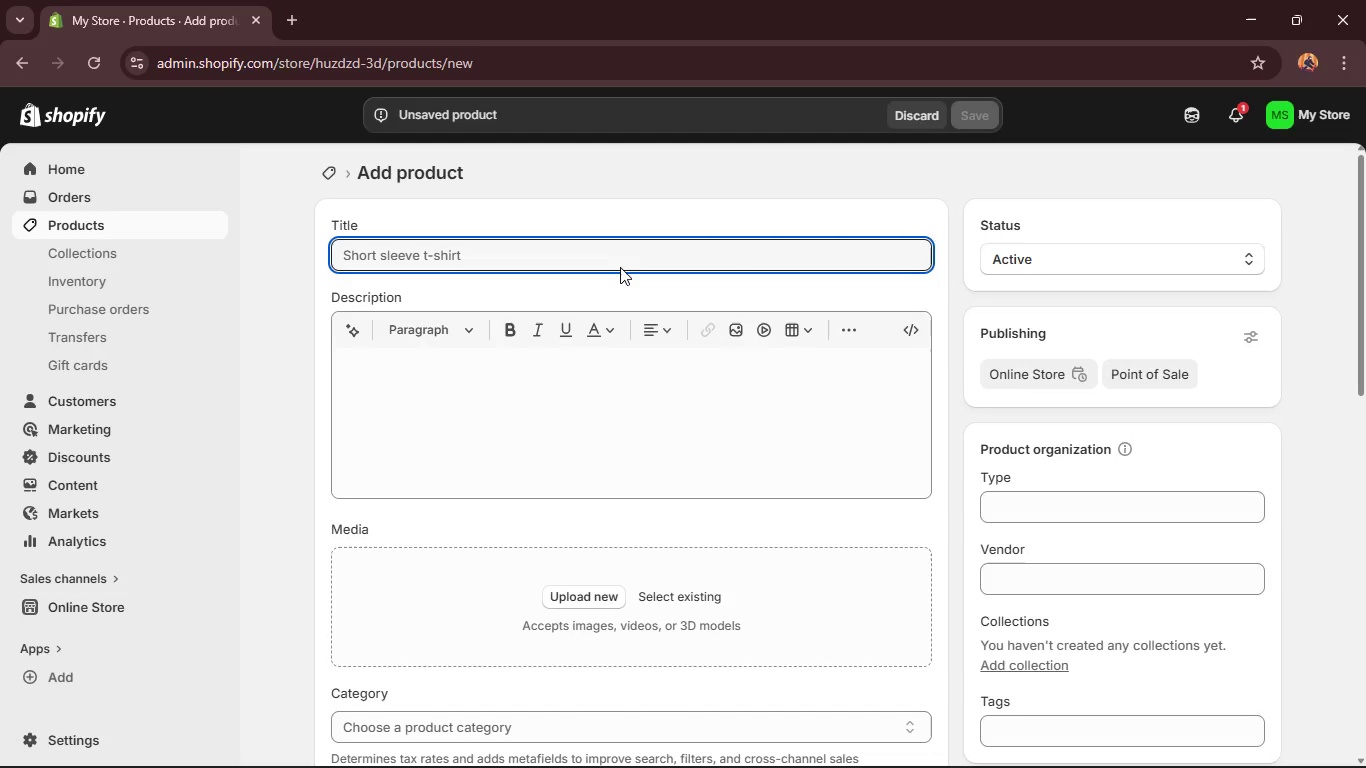 
type(Ocean)
 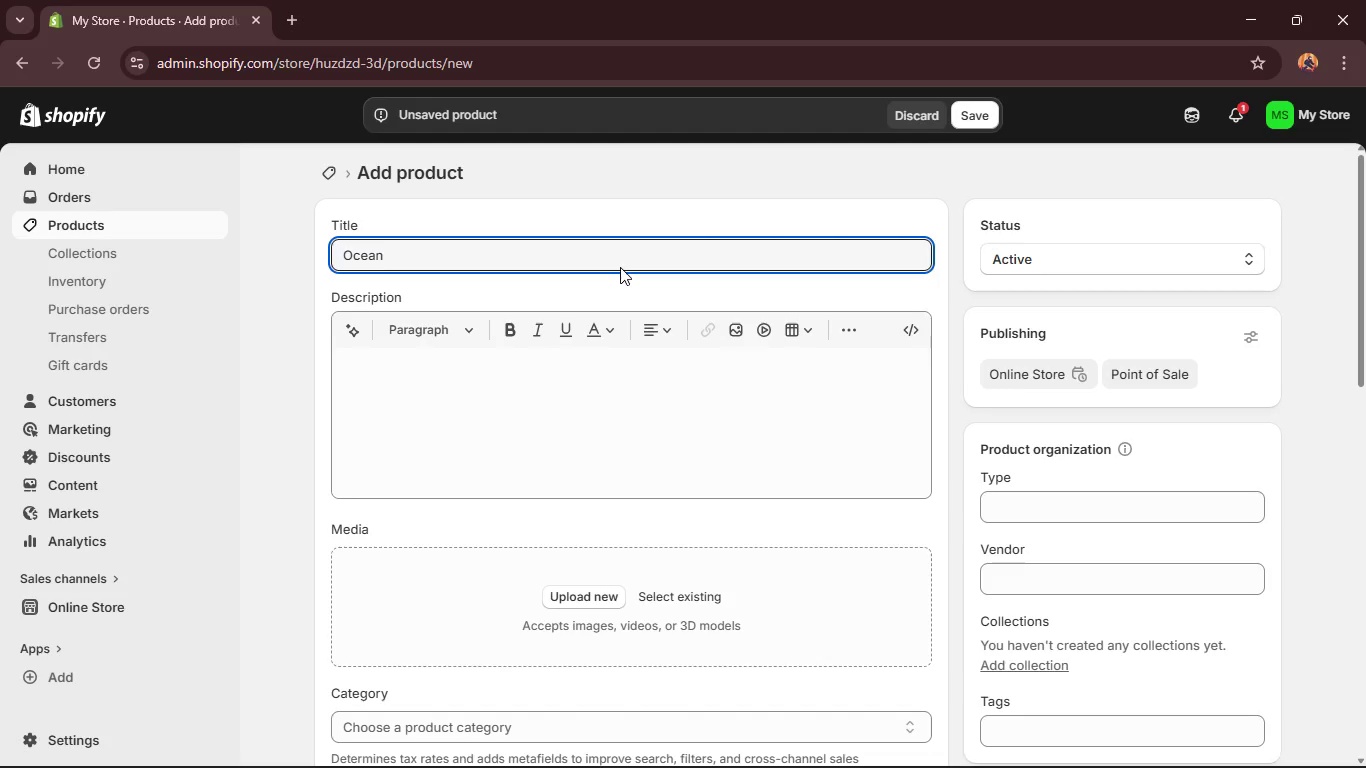 
wait(10.3)
 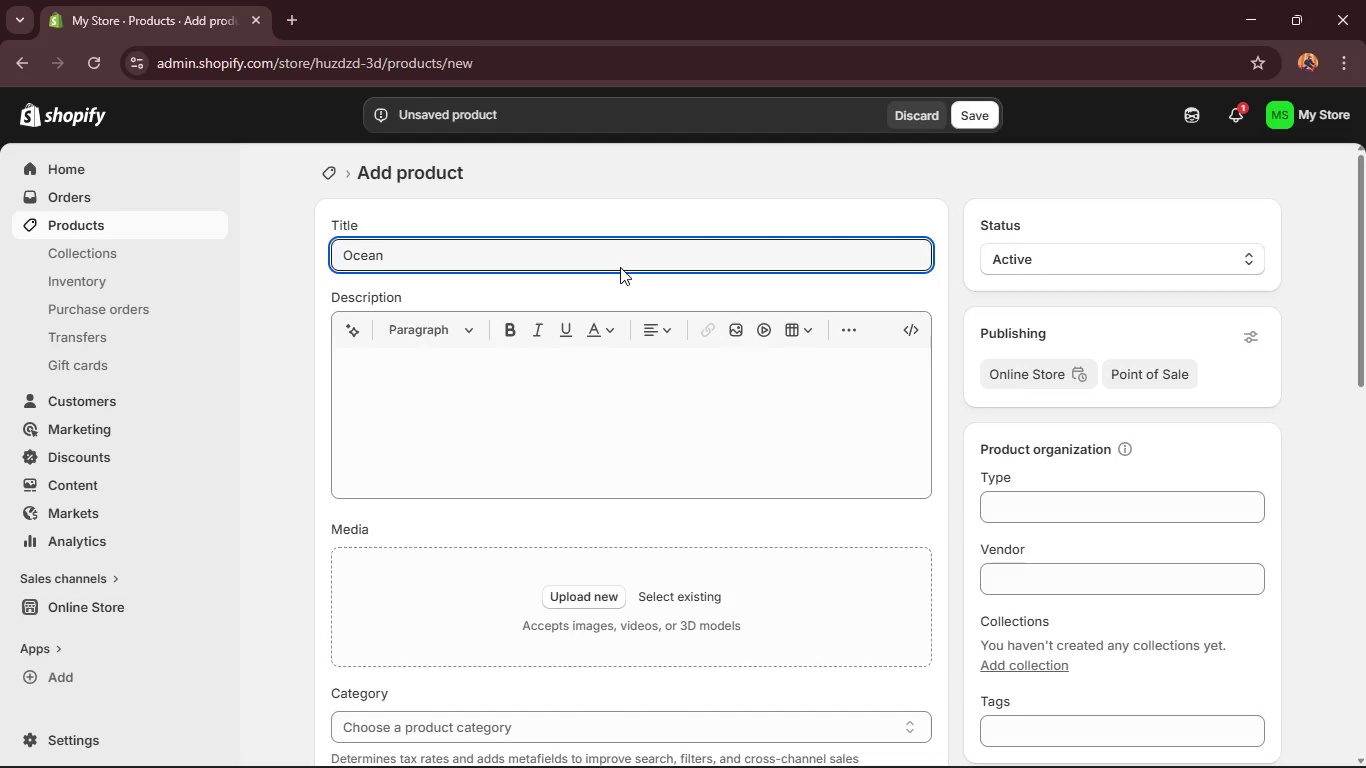 
type(-Mist Glass Subway Tile - Peel-and-s)
key(Backspace)
type(Stick Backsplash)
 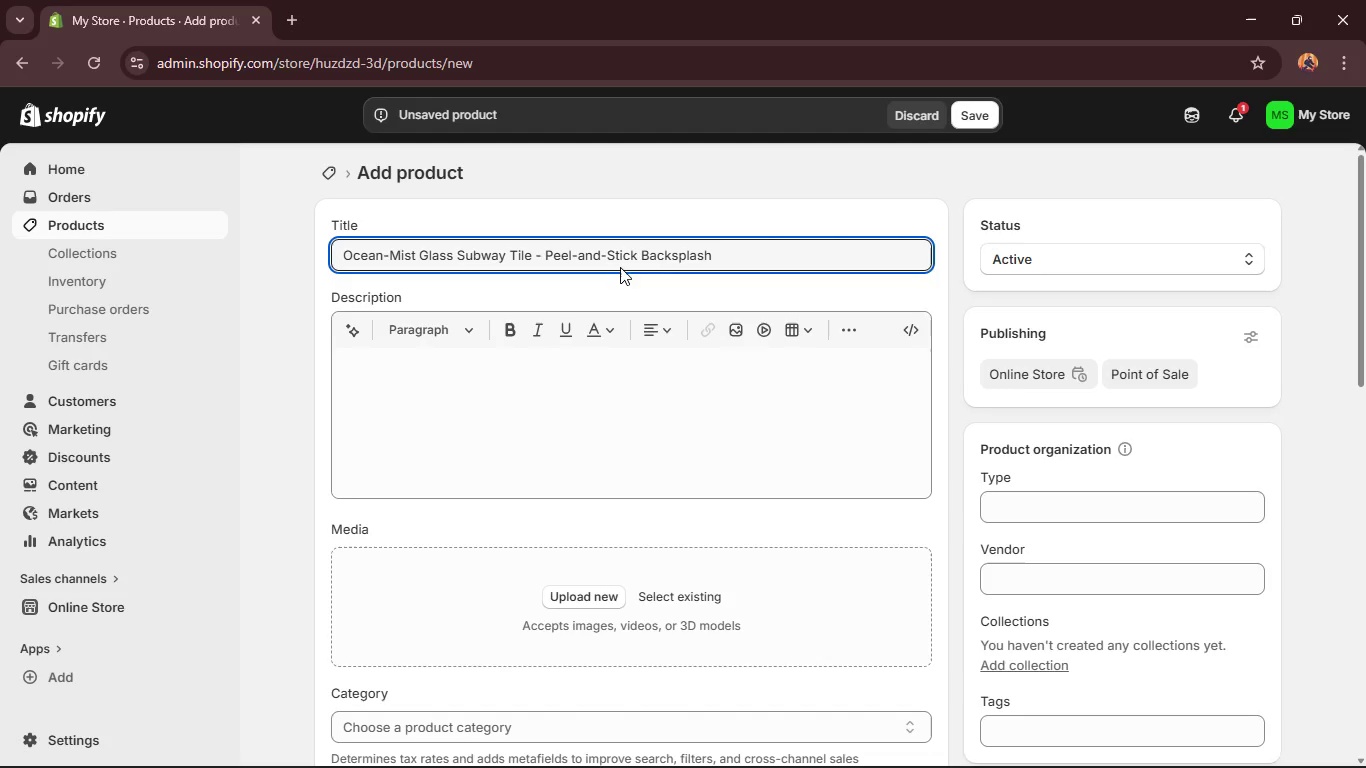 
left_click([662, 305])
 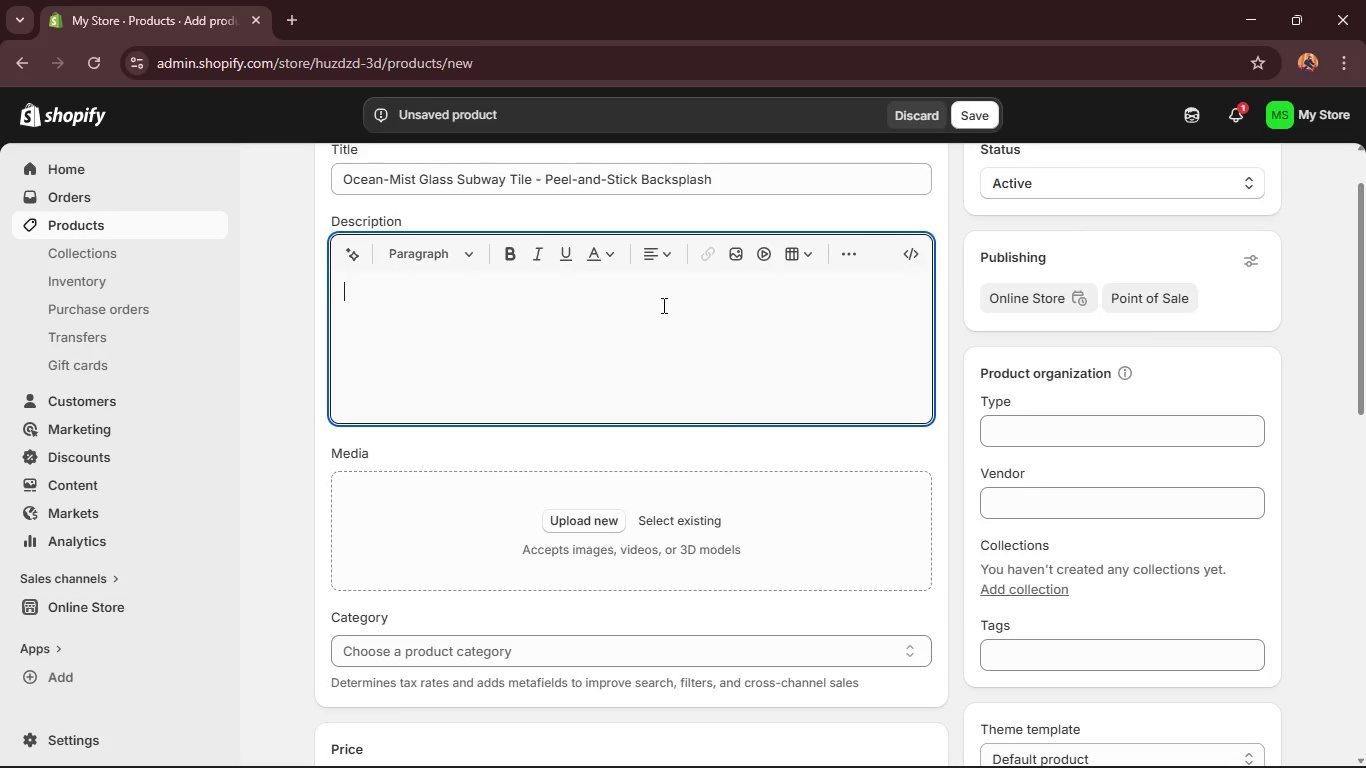 
type(Bring a fresh, coastal feel to your space with these glass subway tiles. Easy to install with peel-and-stick backing. )
key(Backspace)
type(, y)
key(Backspace)
key(Backspace)
key(Backspace)
key(Backspace)
type(, they are perfect for quick kitchen upgrades. Water-resistant and stylish, they add brightness and elegance instantly. )
 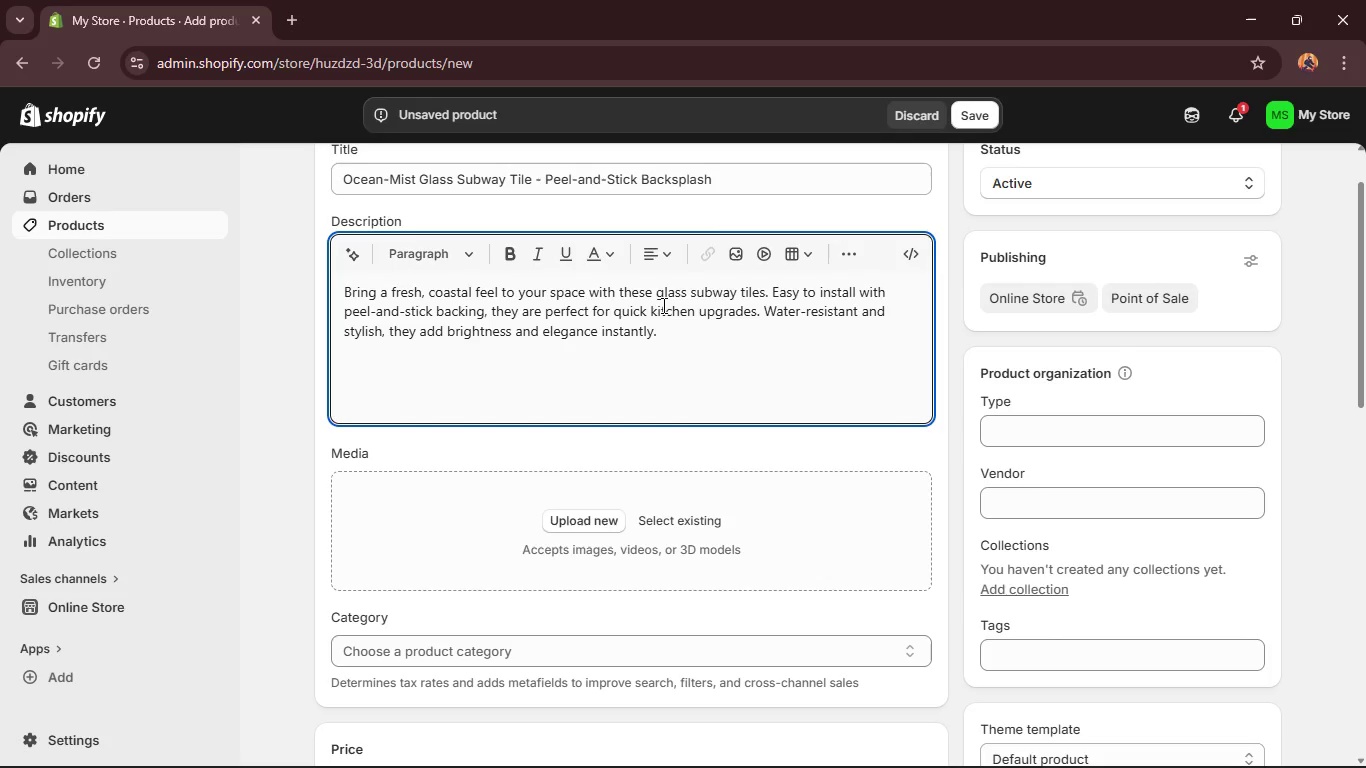 
left_click([590, 511])
 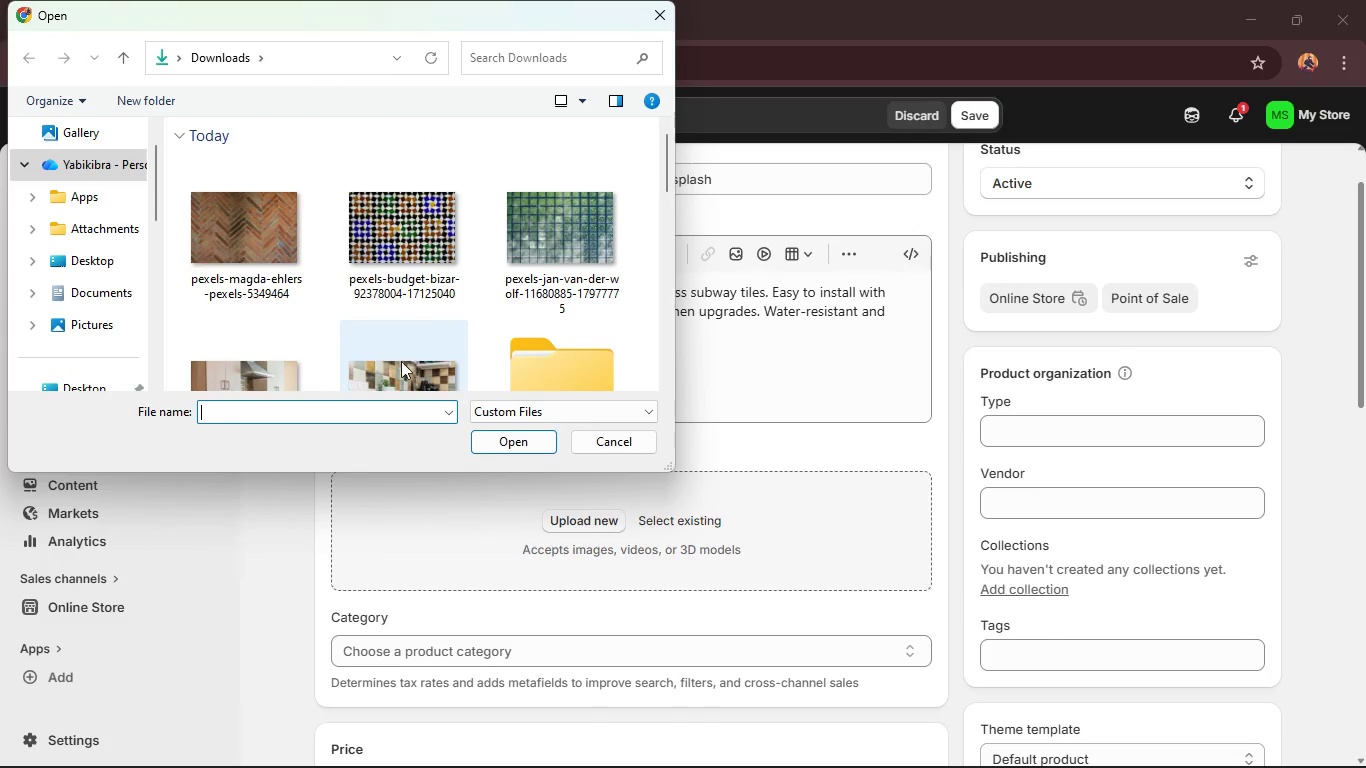 
left_click([270, 370])
 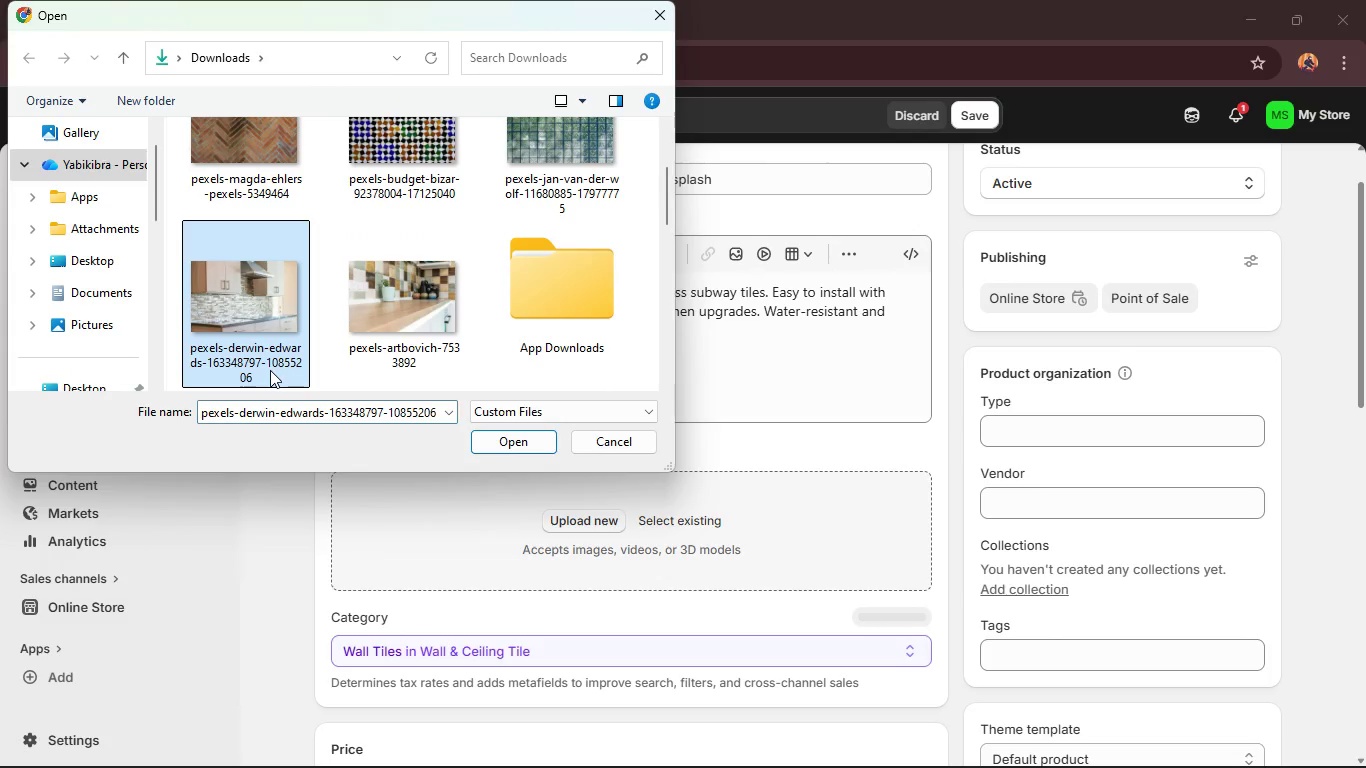 
key(Enter)
 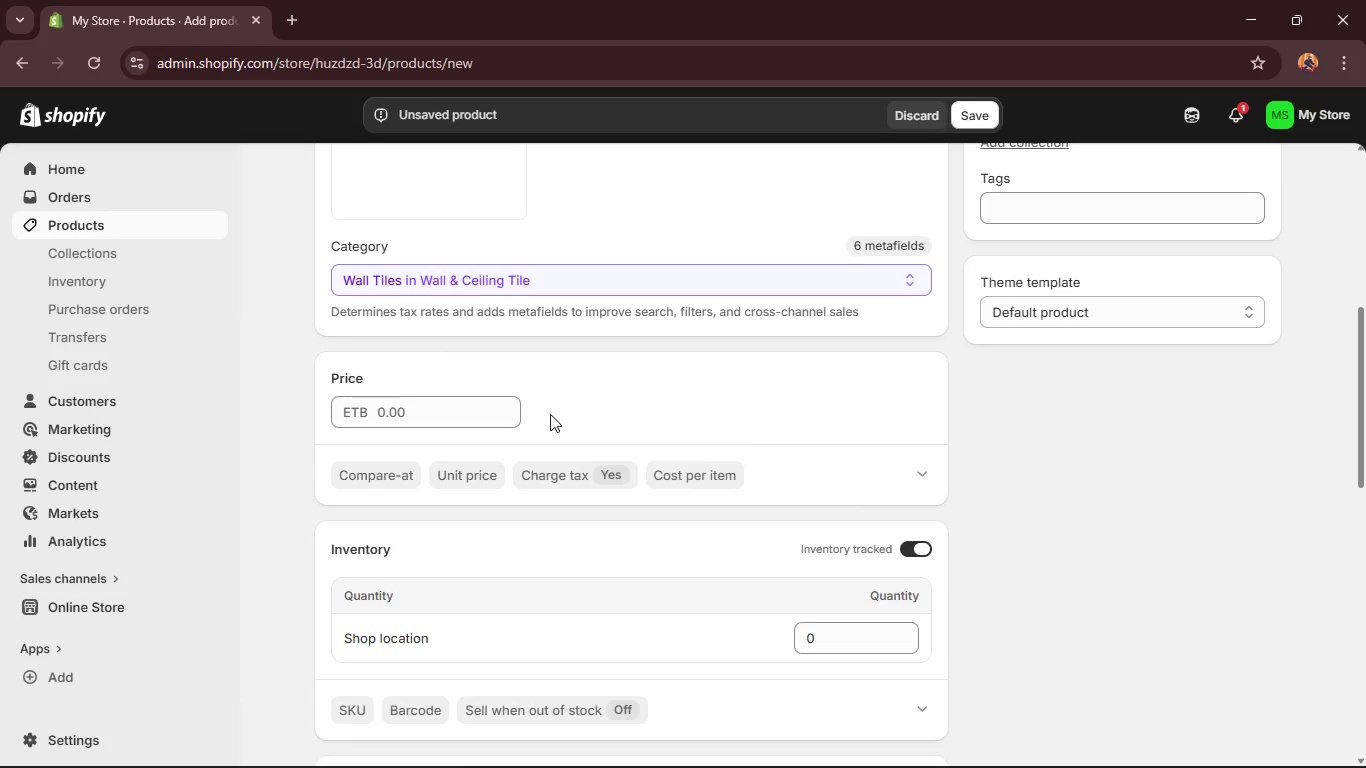 
left_click([488, 415])
 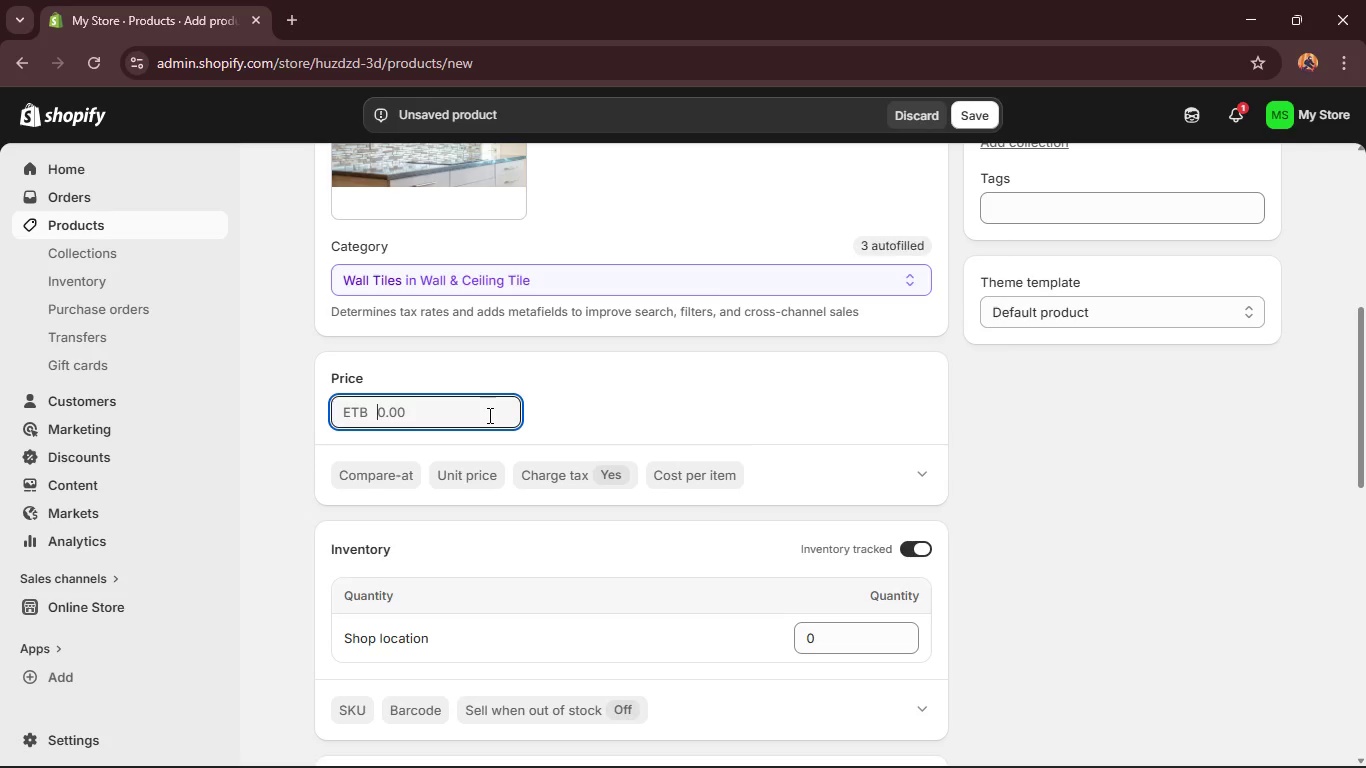 
wait(6.11)
 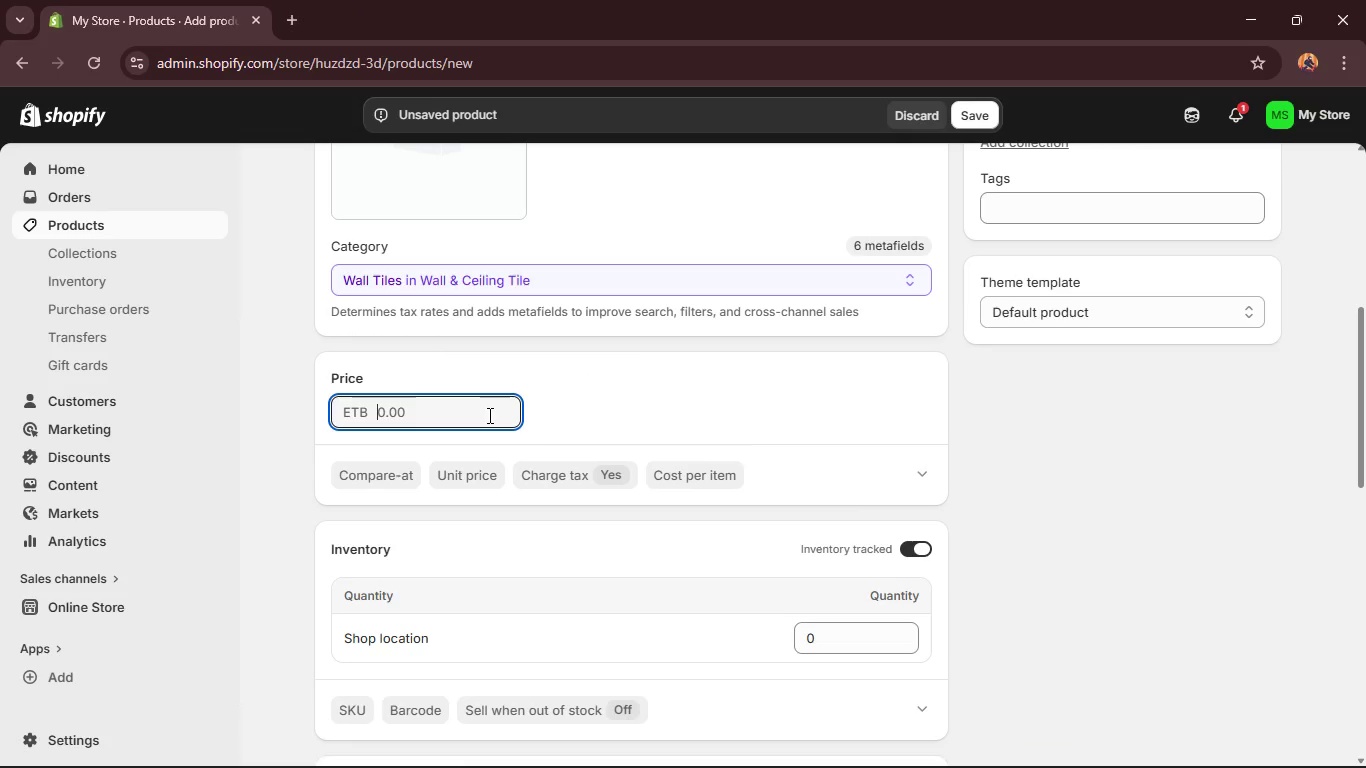 
type(24)
 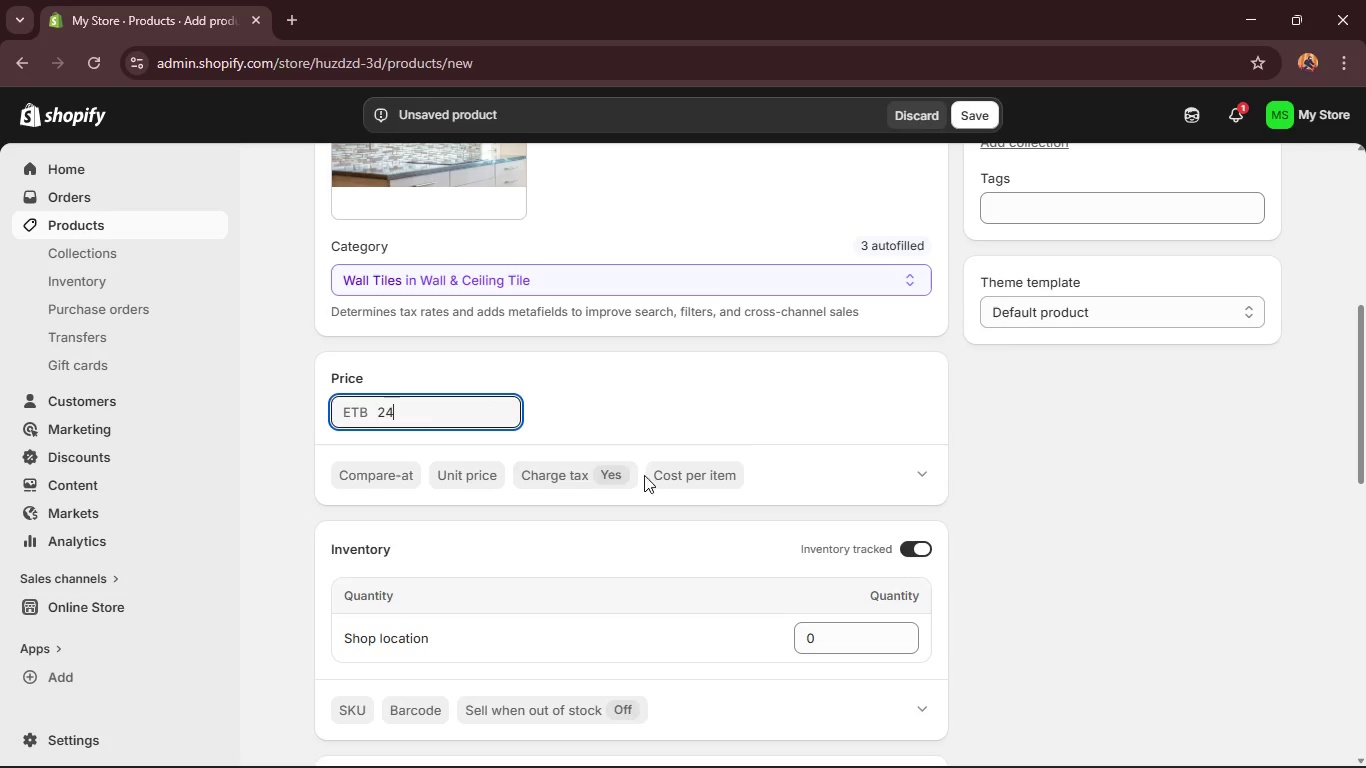 
left_click([678, 480])
 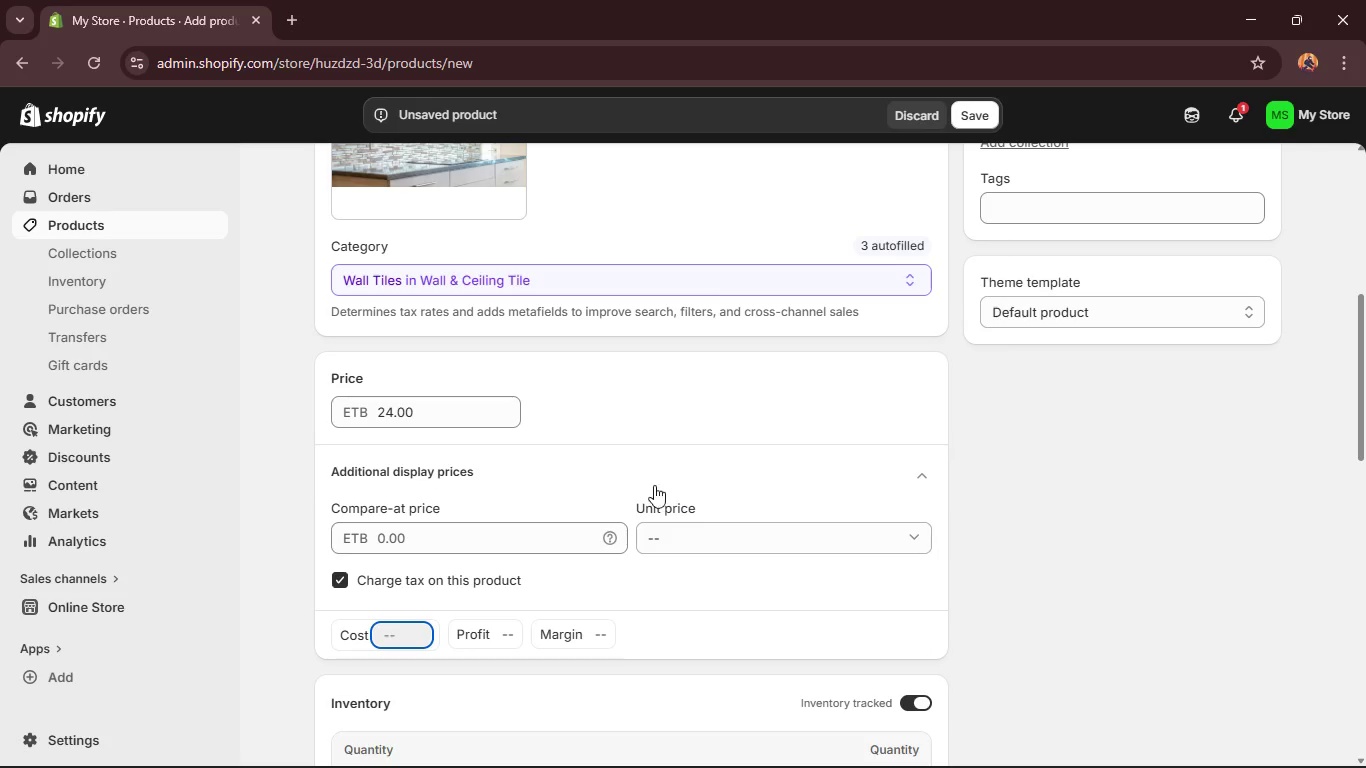 
type(15)
 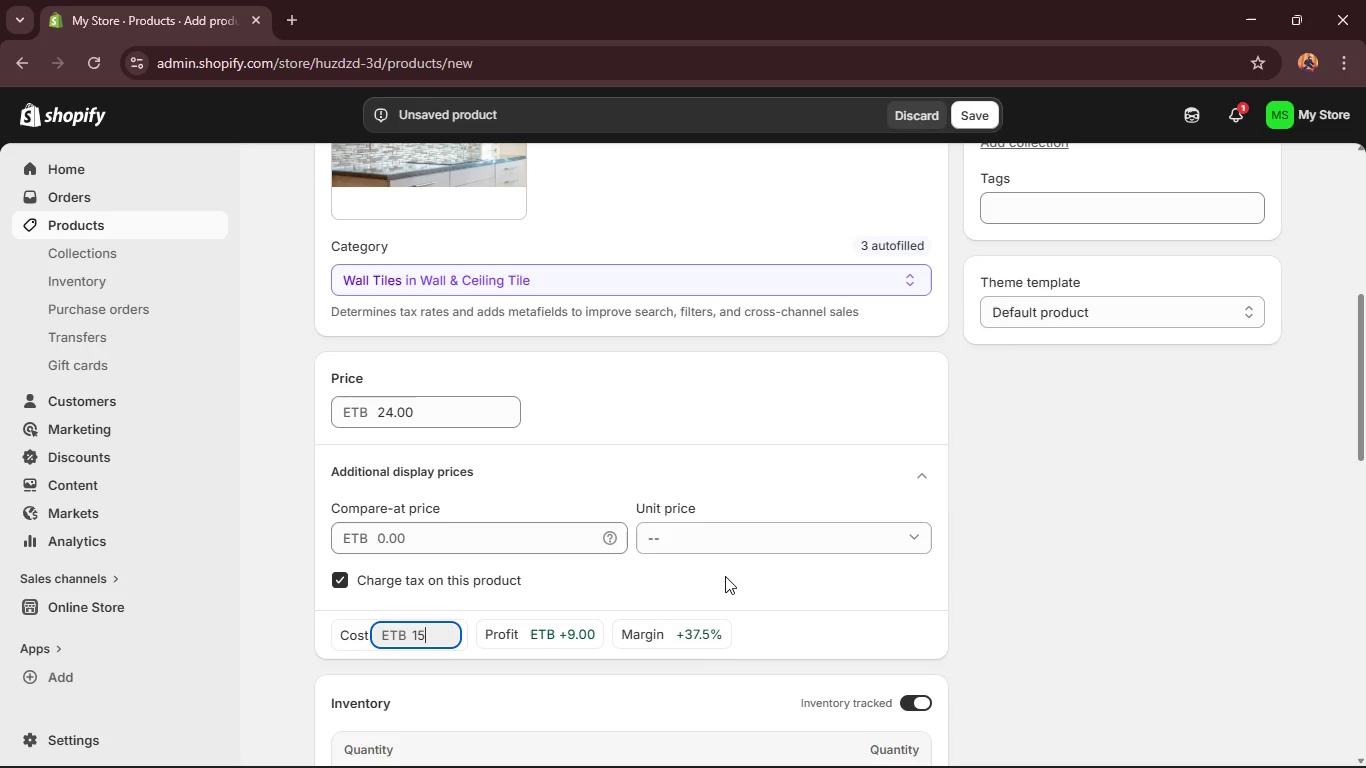 
left_click([725, 576])
 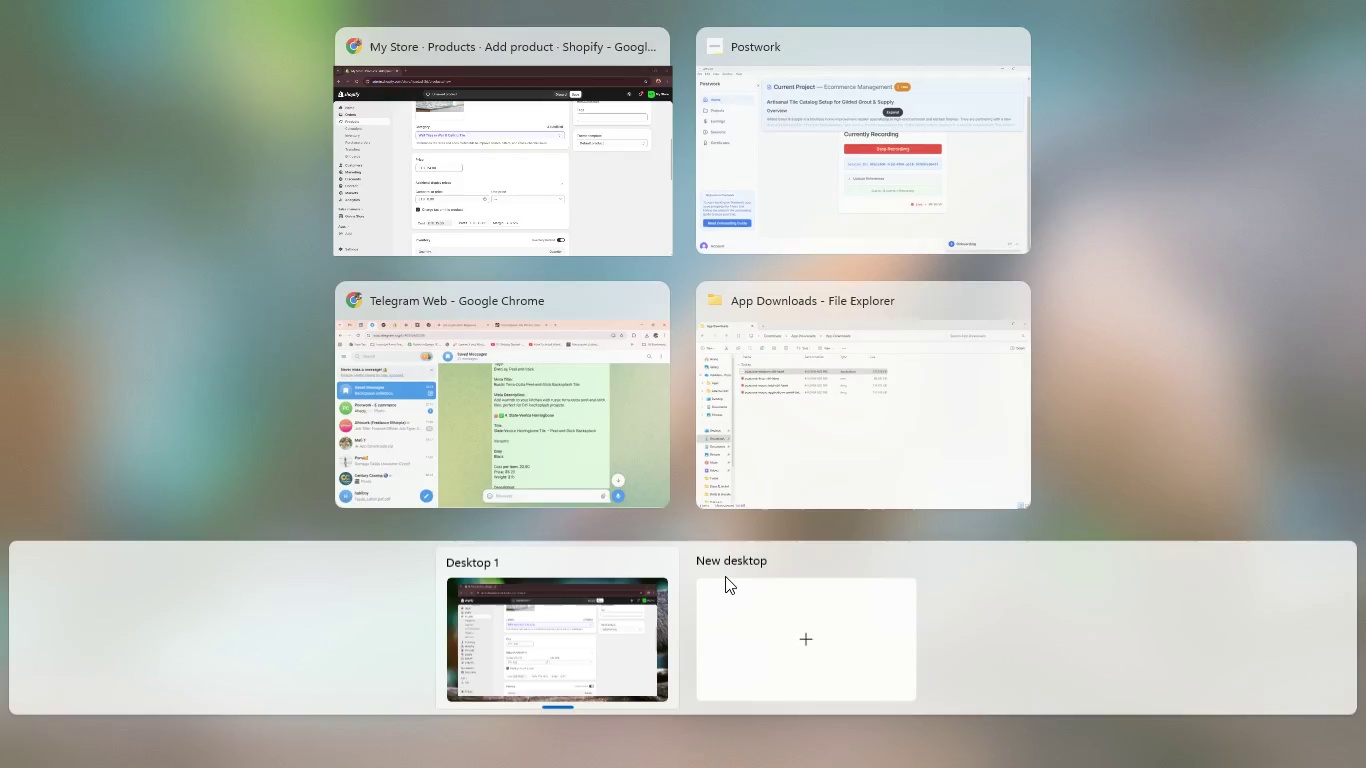 
wait(6.44)
 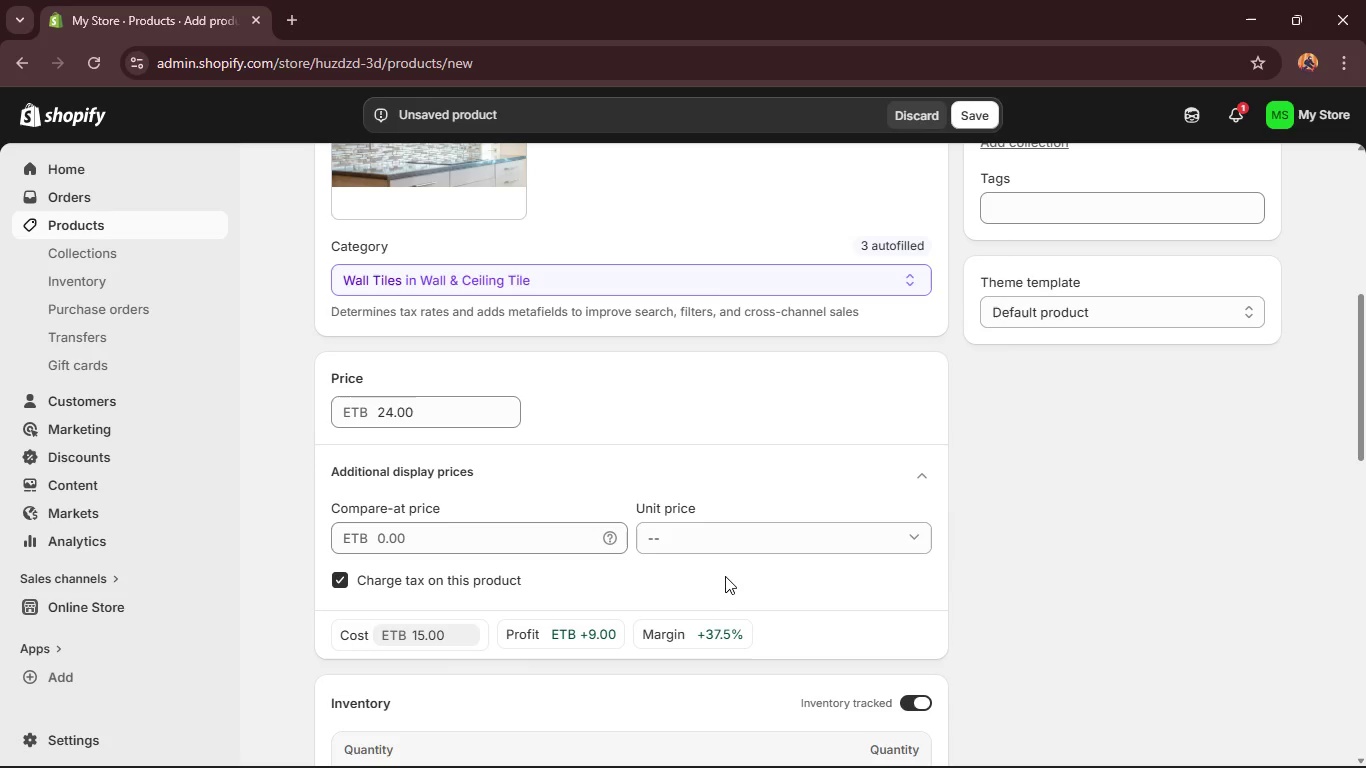 
left_click([564, 237])
 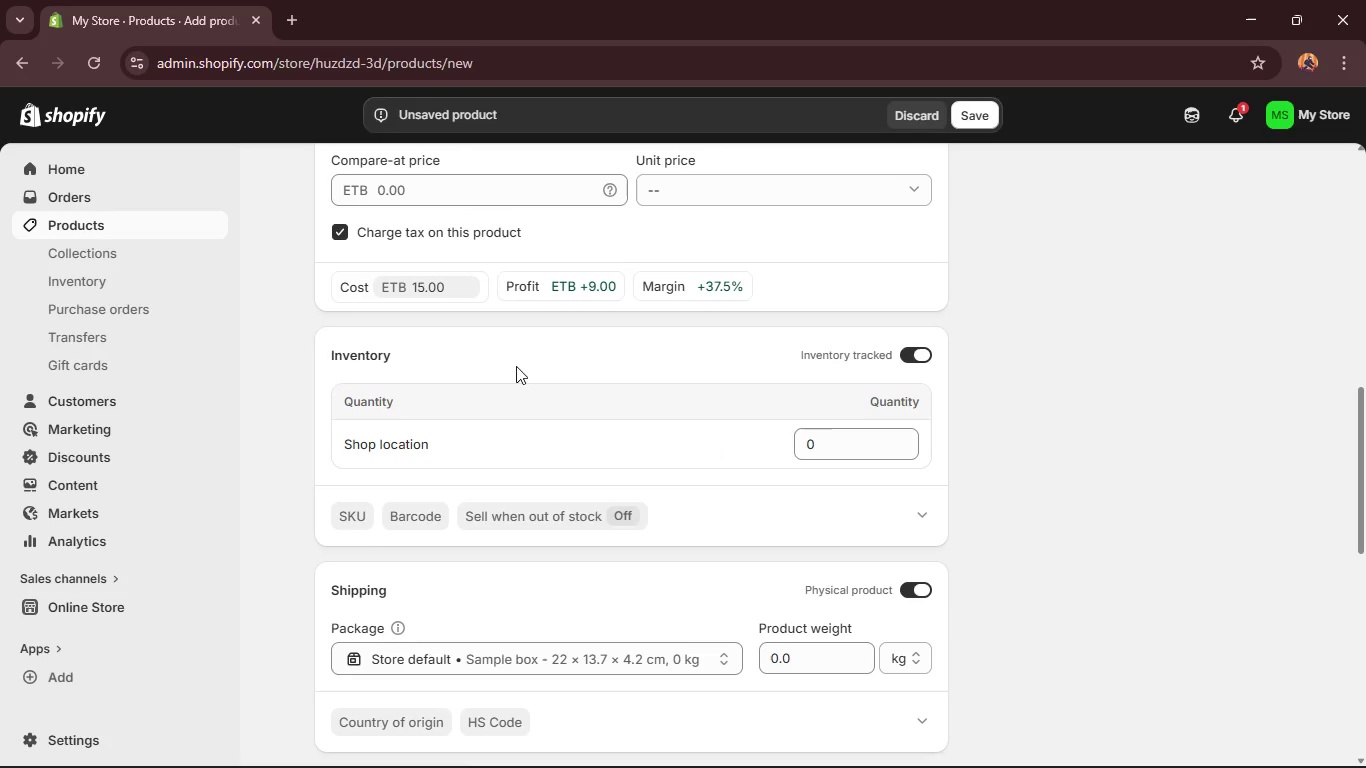 
left_click([895, 655])
 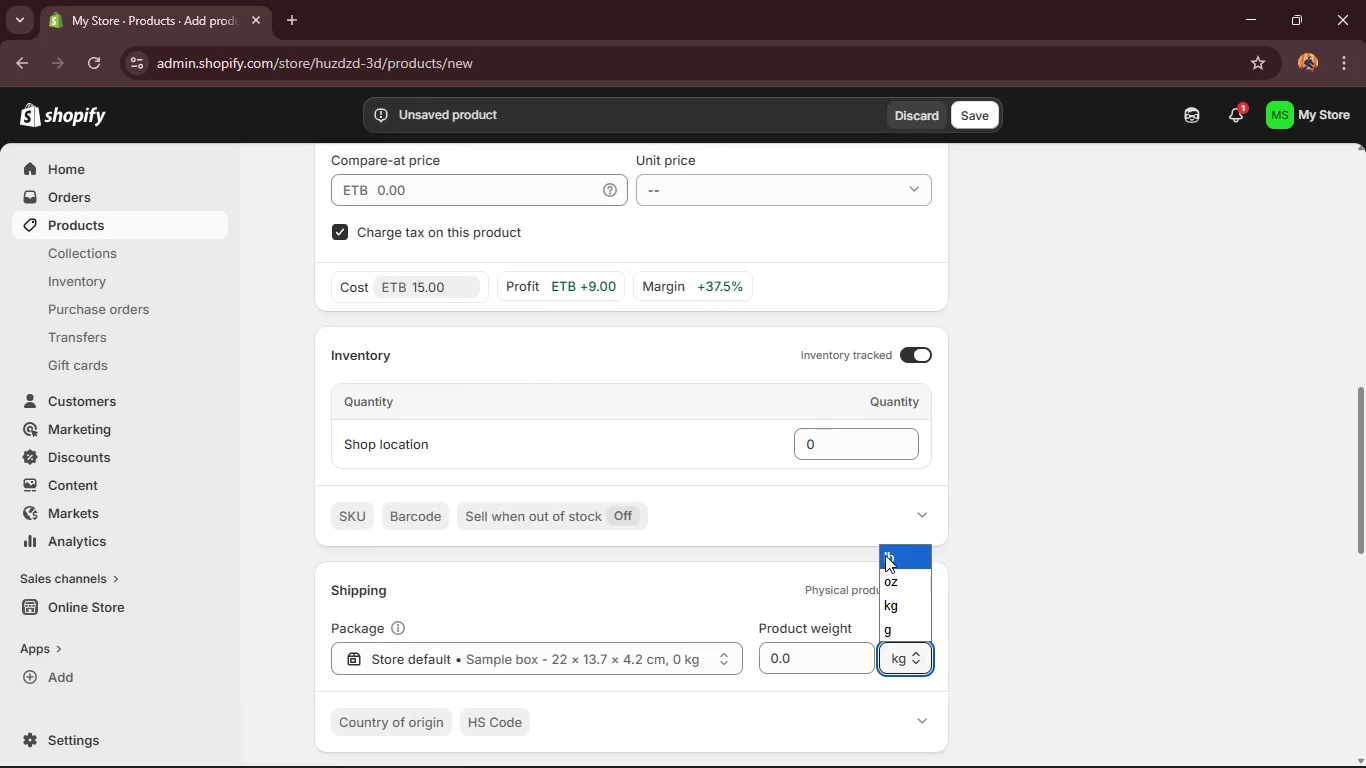 
left_click([885, 555])
 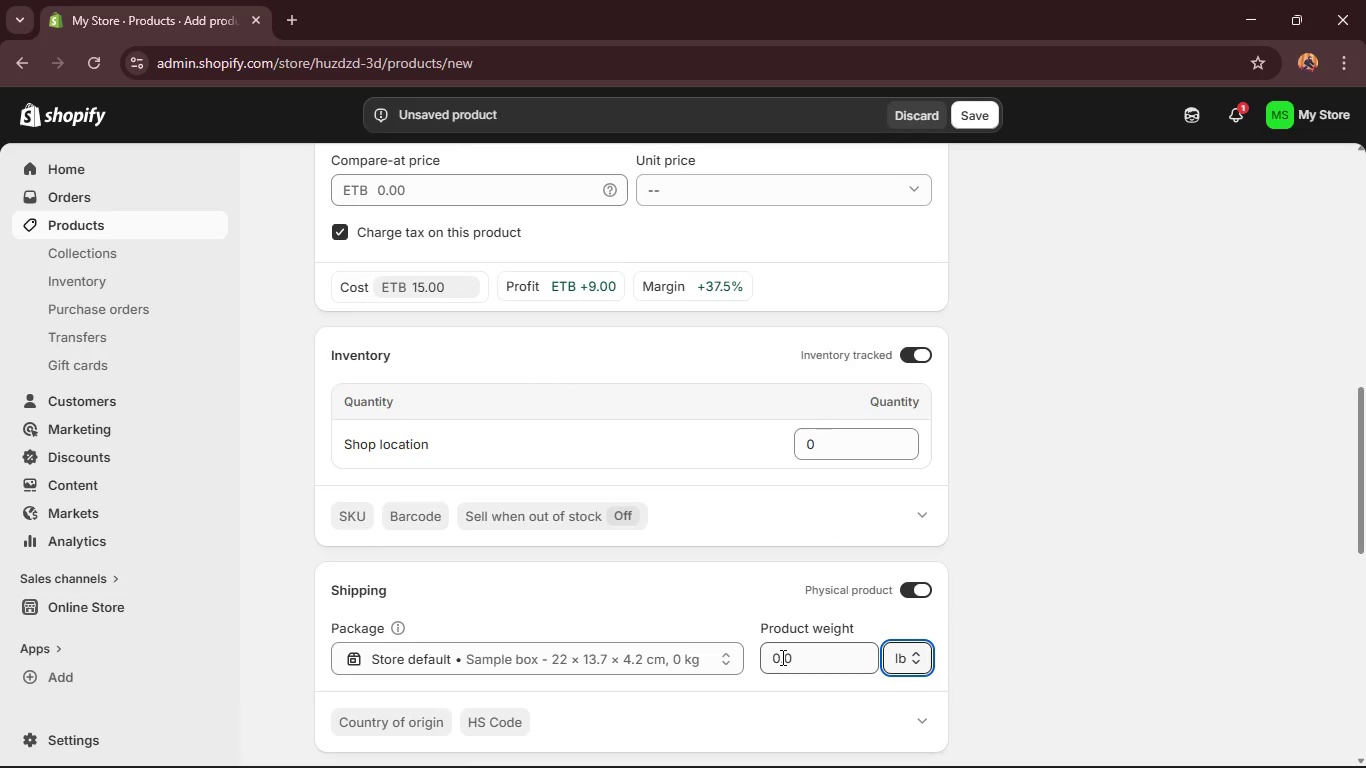 
left_click([781, 658])
 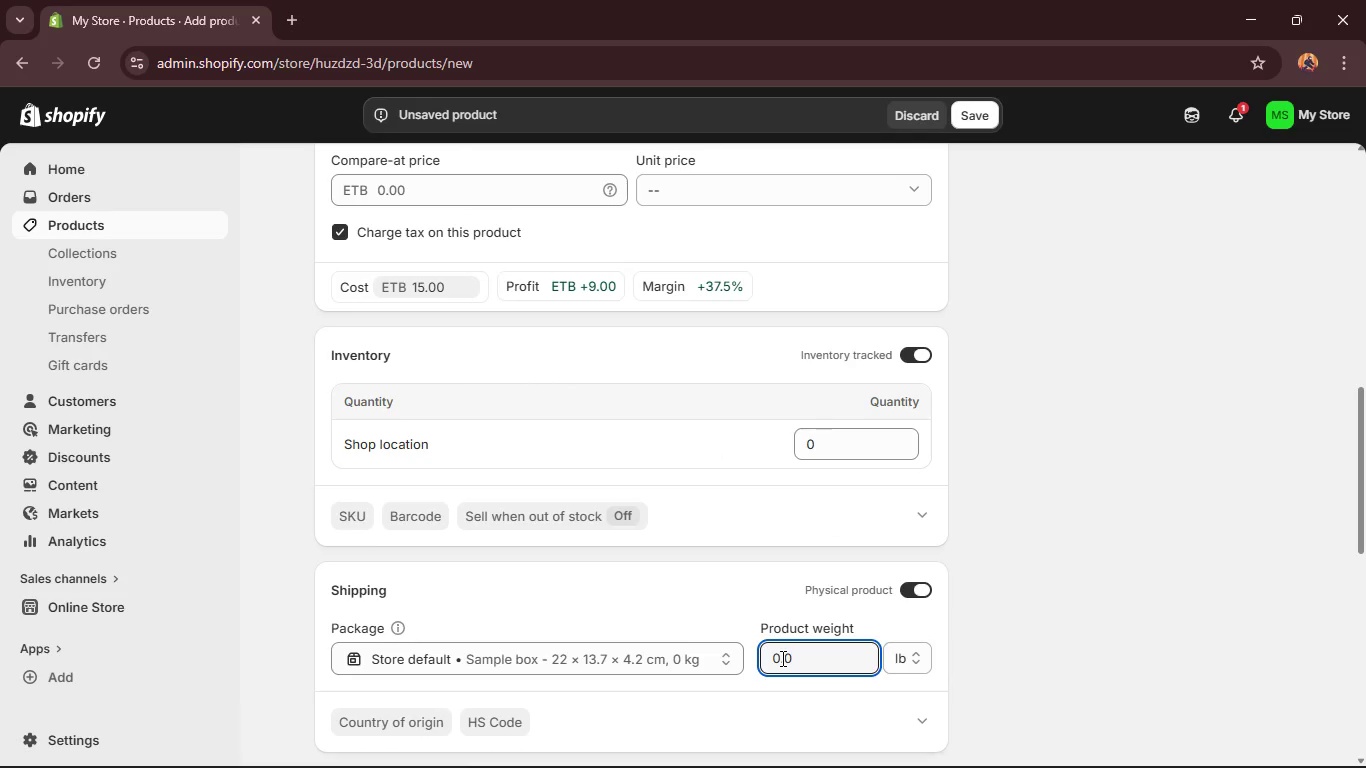 
key(Backspace)
 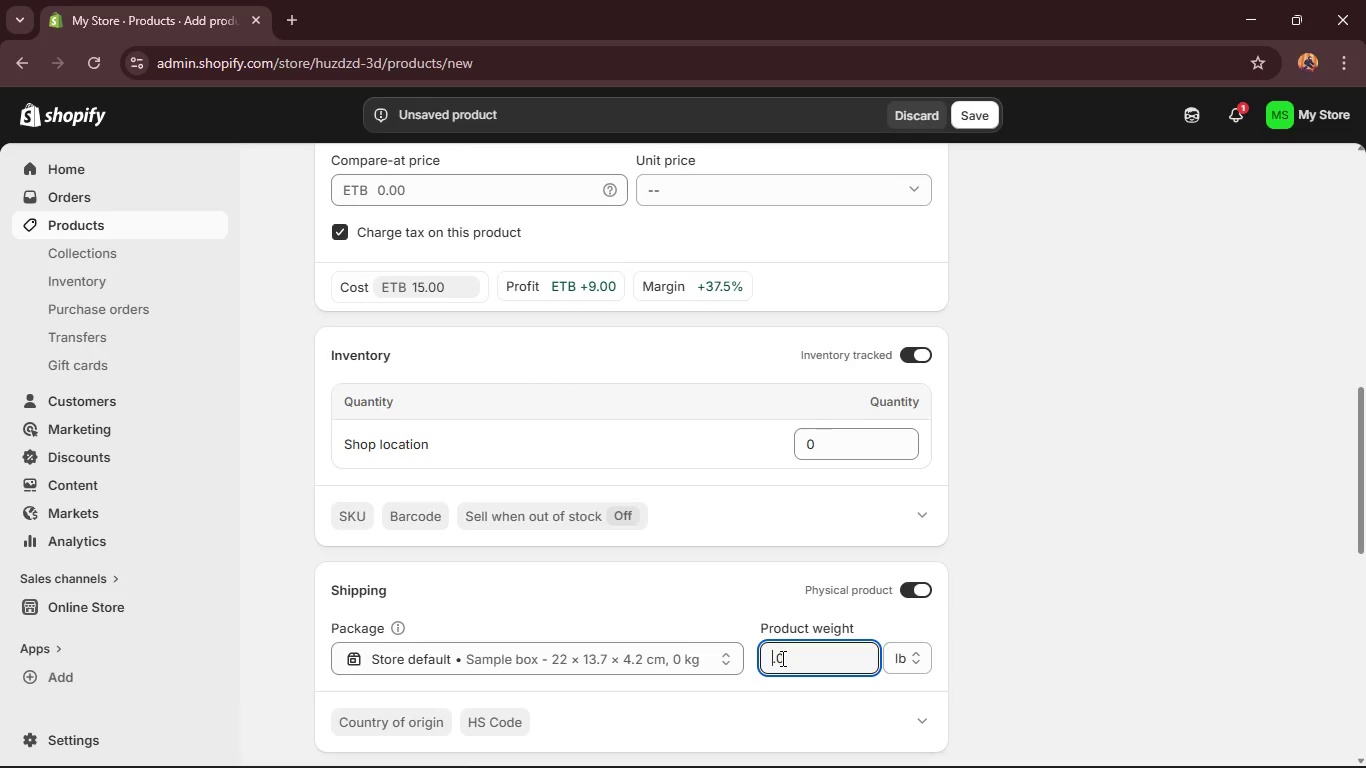 
key(2)
 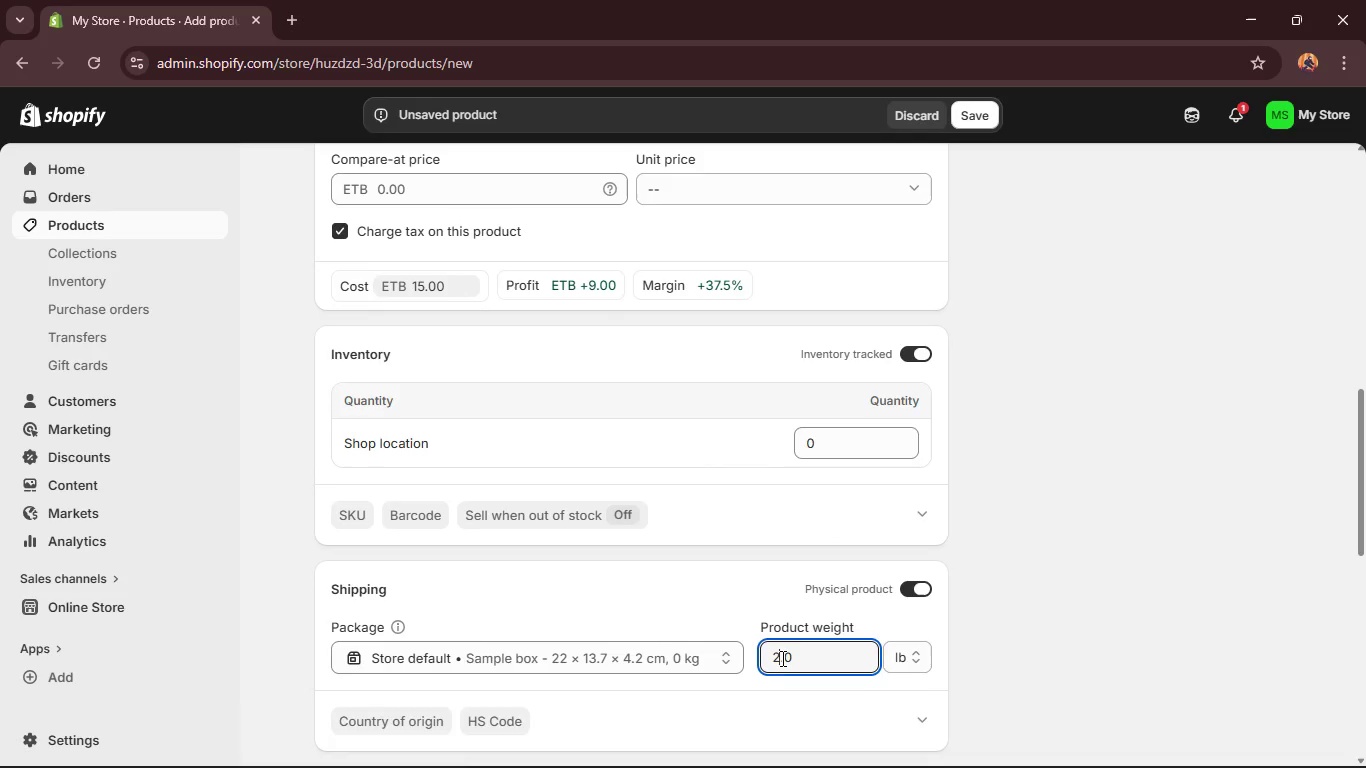 
scroll: coordinate [768, 641], scroll_direction: down, amount: 3.0
 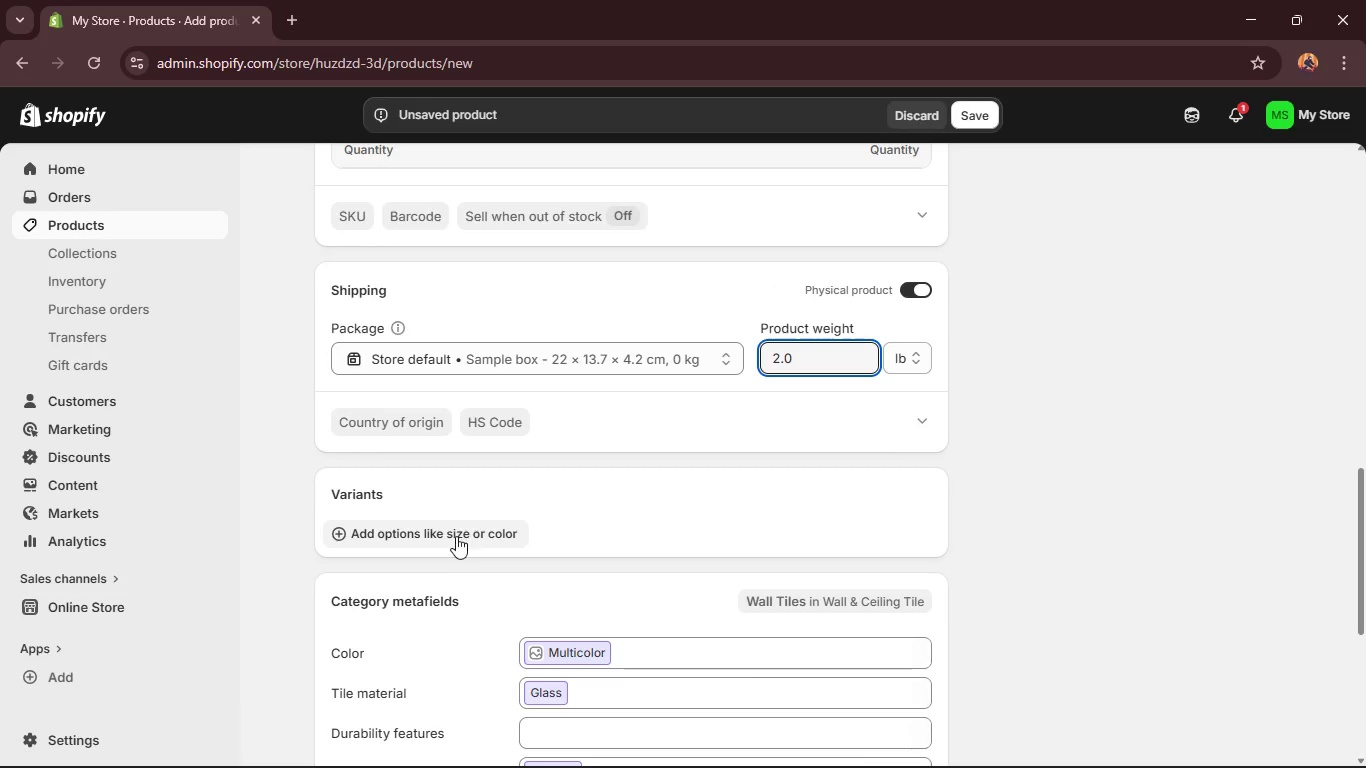 
left_click([456, 537])
 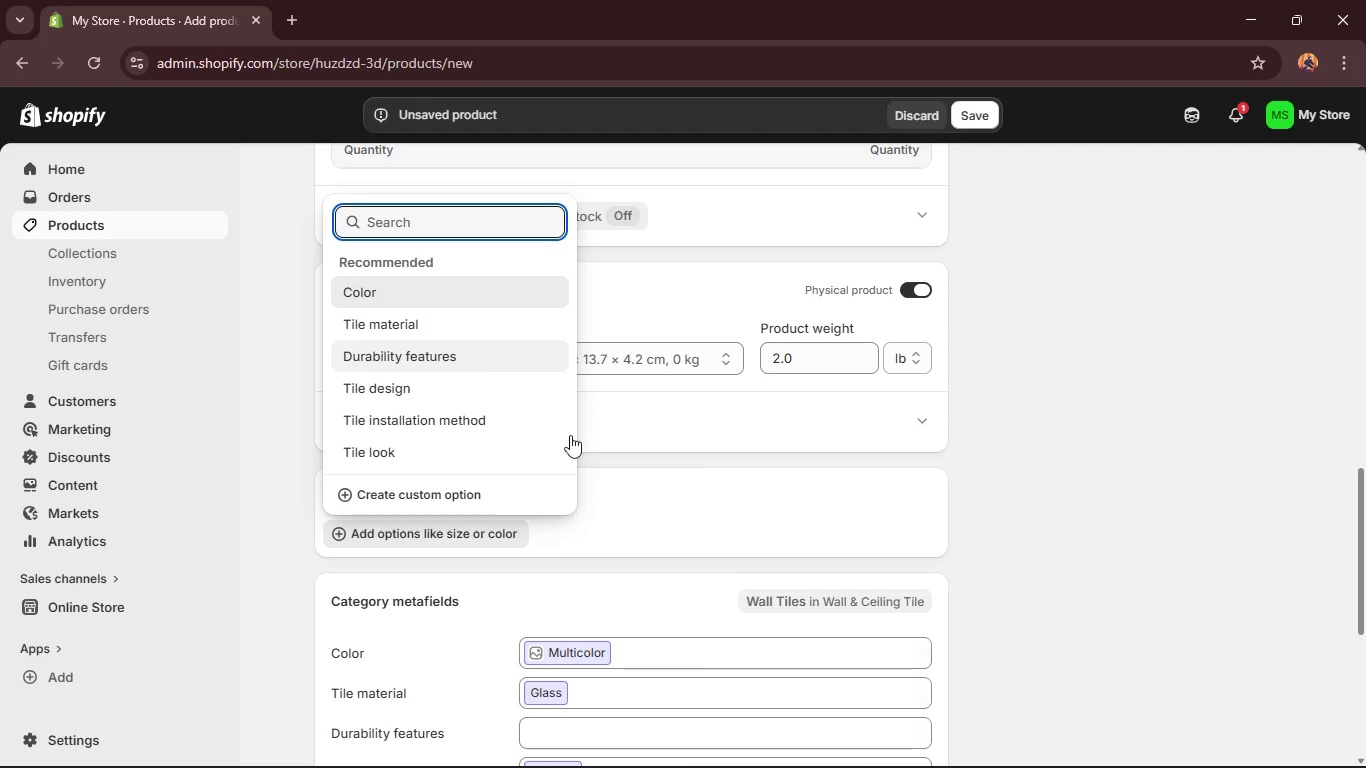 
left_click([688, 498])
 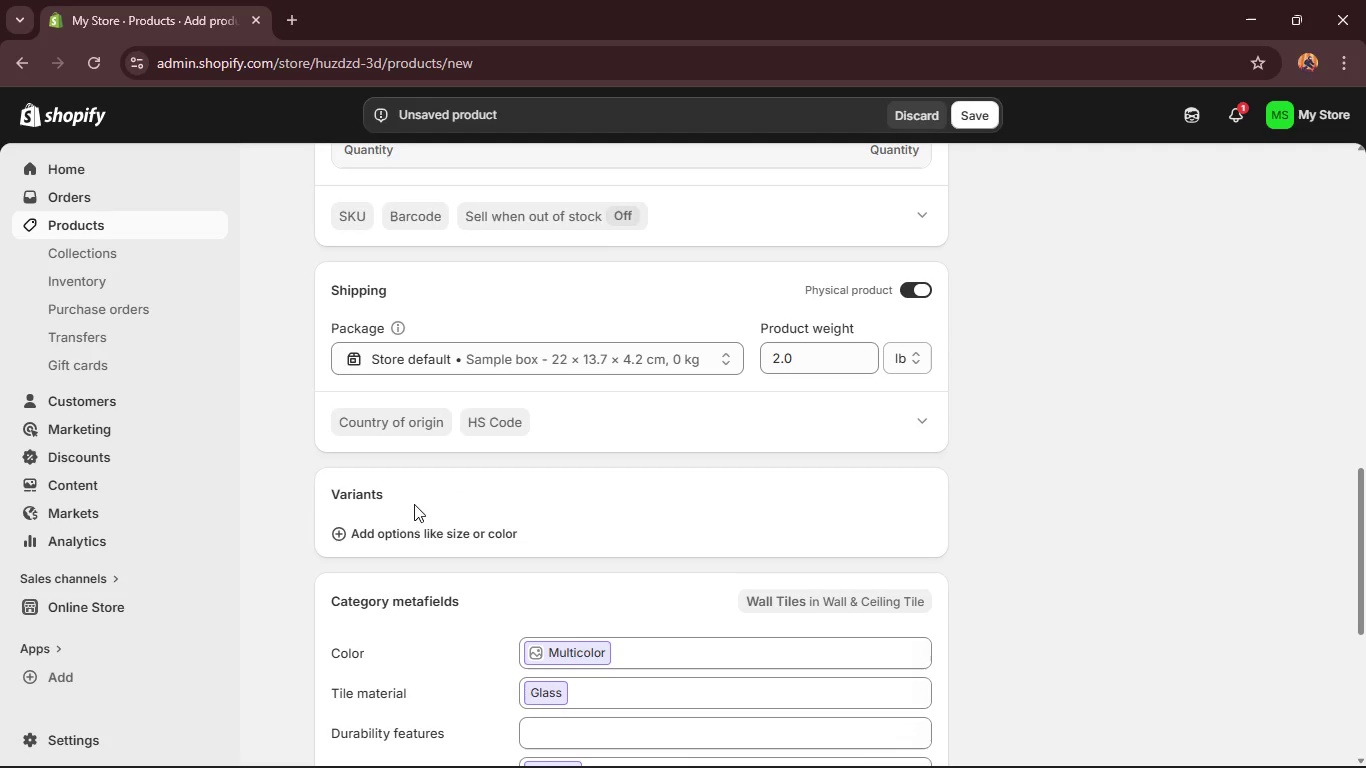 
left_click([407, 527])
 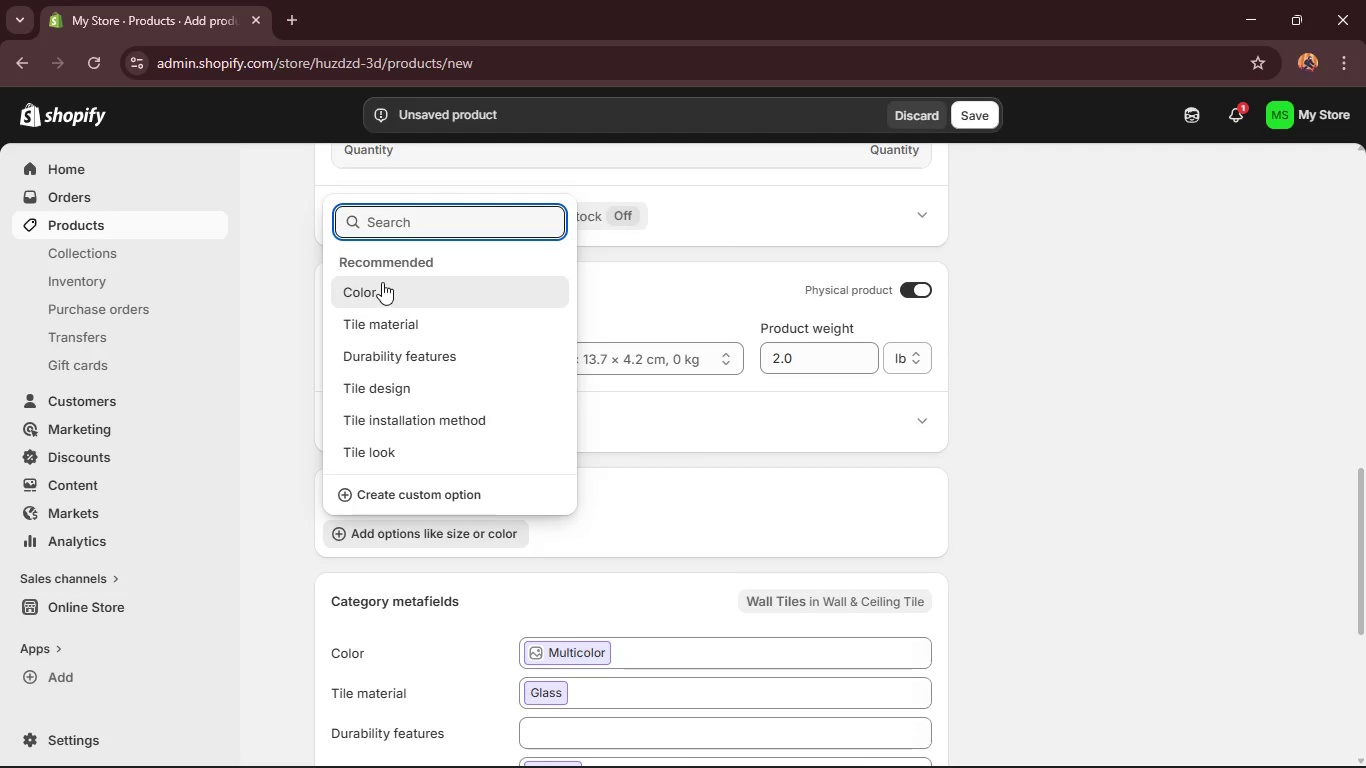 
left_click([382, 282])
 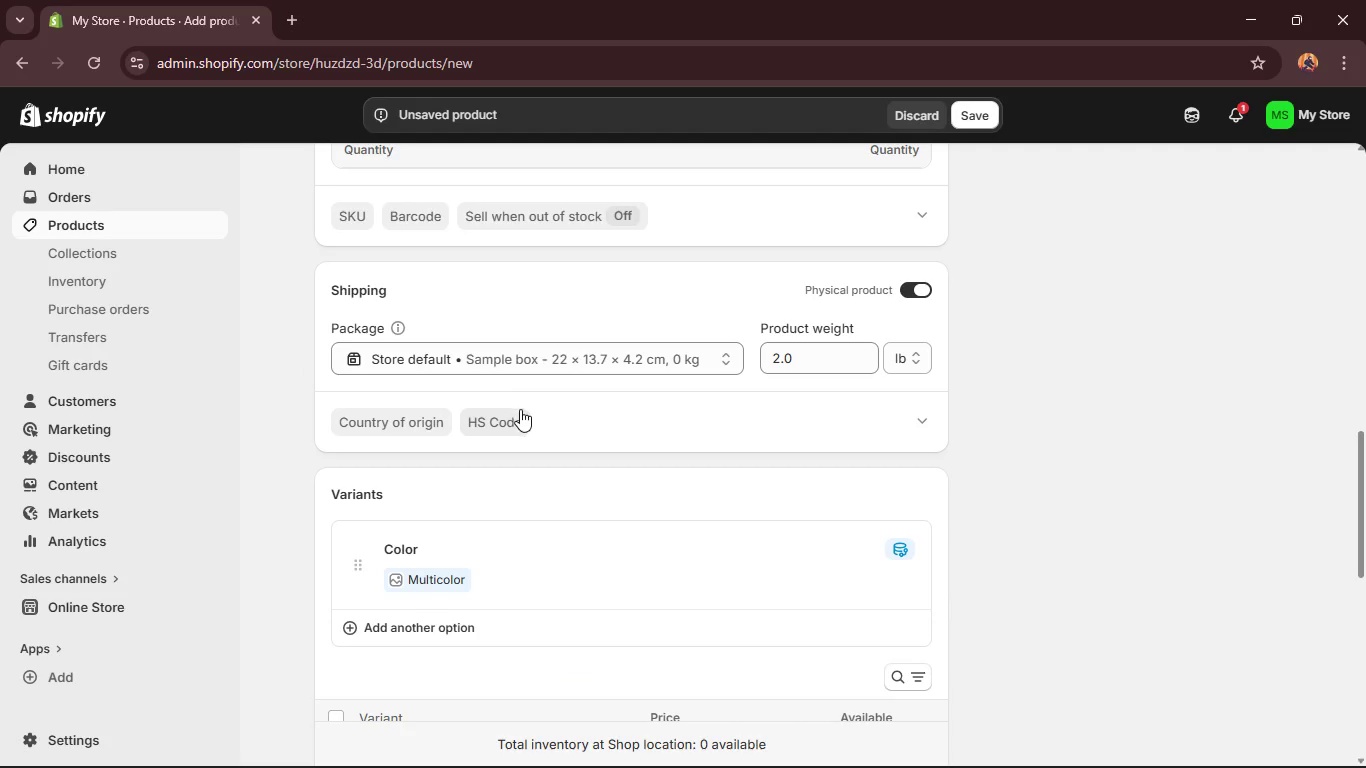 
scroll: coordinate [532, 465], scroll_direction: up, amount: 5.0
 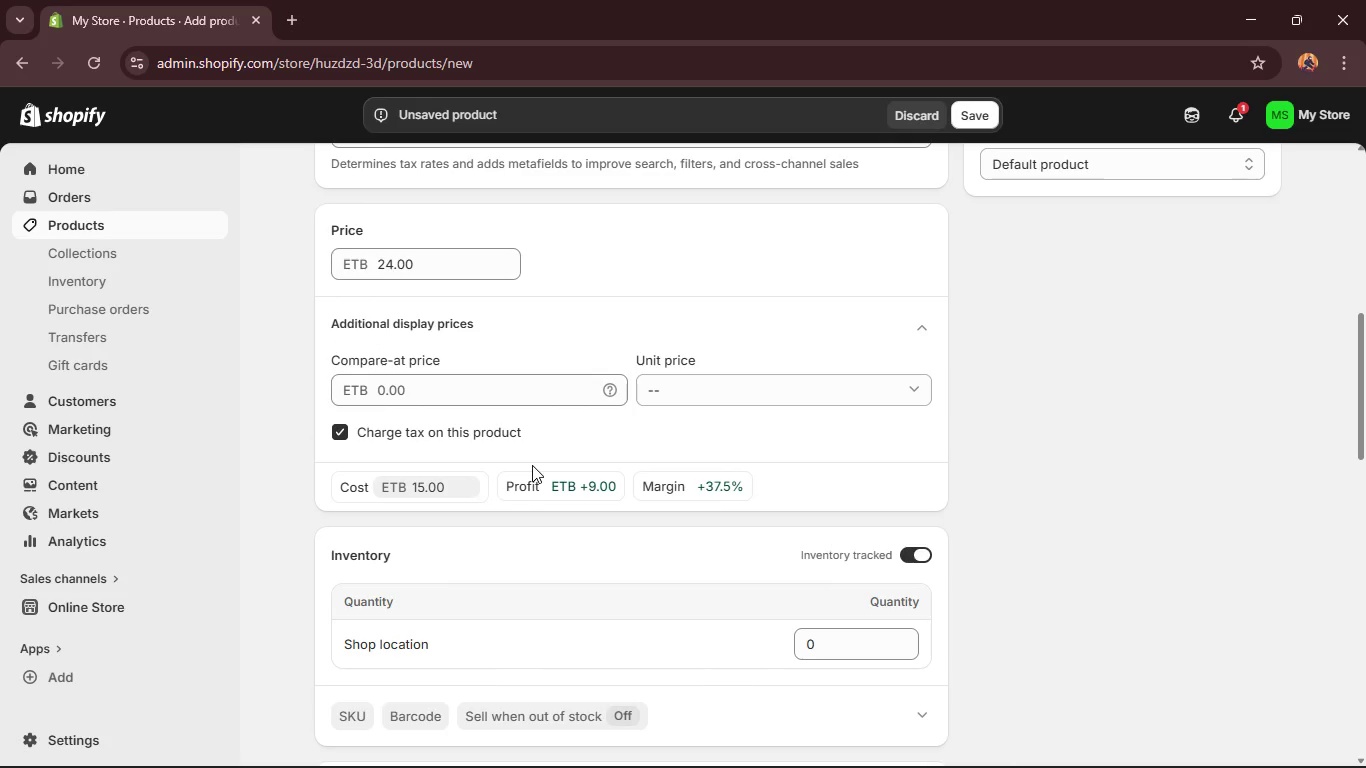 
scroll: coordinate [532, 465], scroll_direction: down, amount: 12.0
 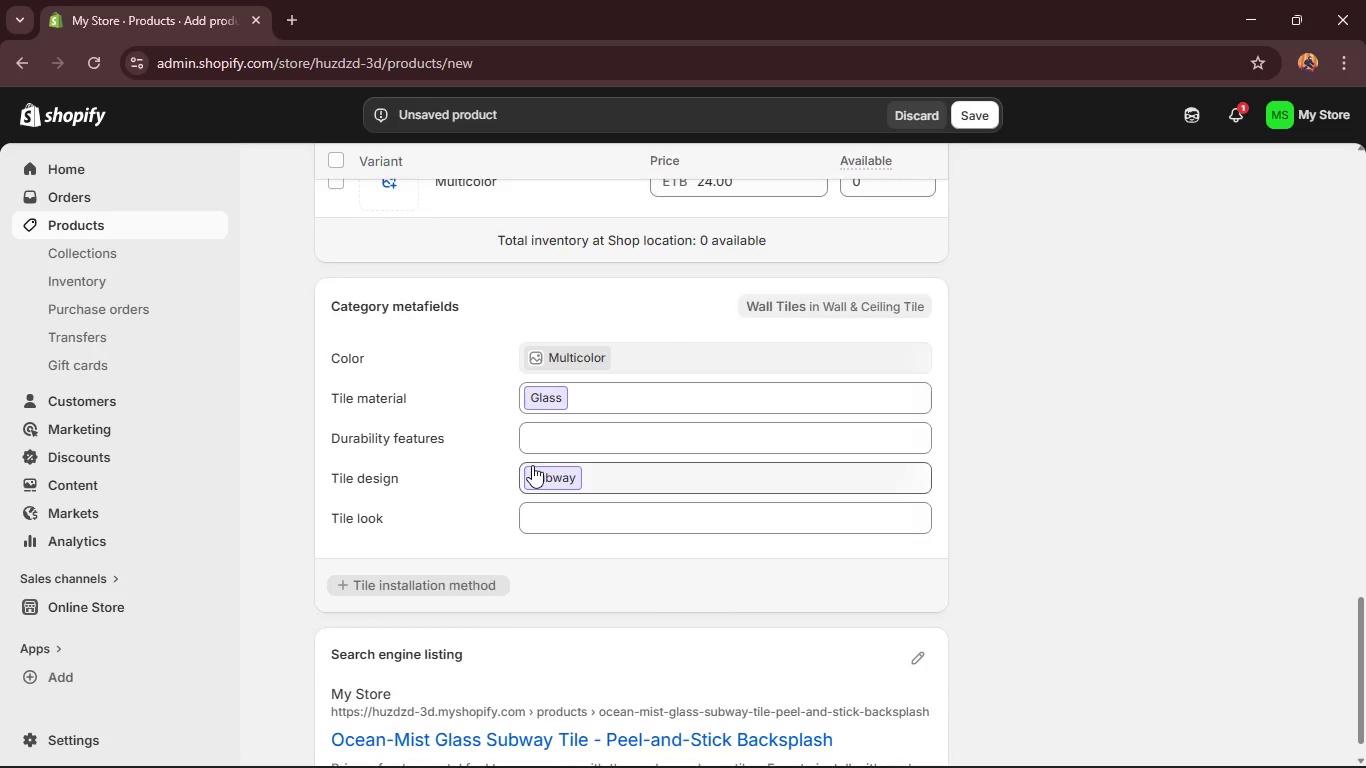 
scroll: coordinate [532, 465], scroll_direction: up, amount: 5.0
 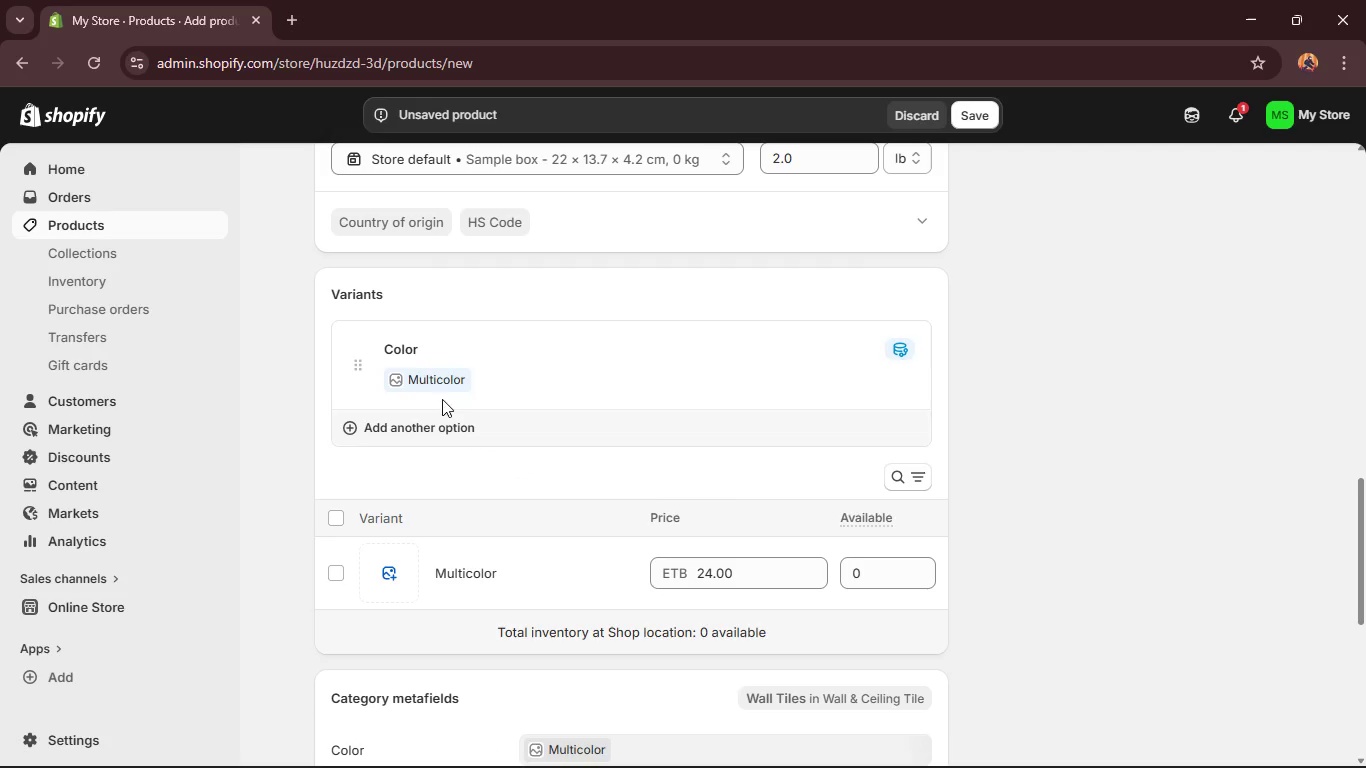 
left_click([434, 368])
 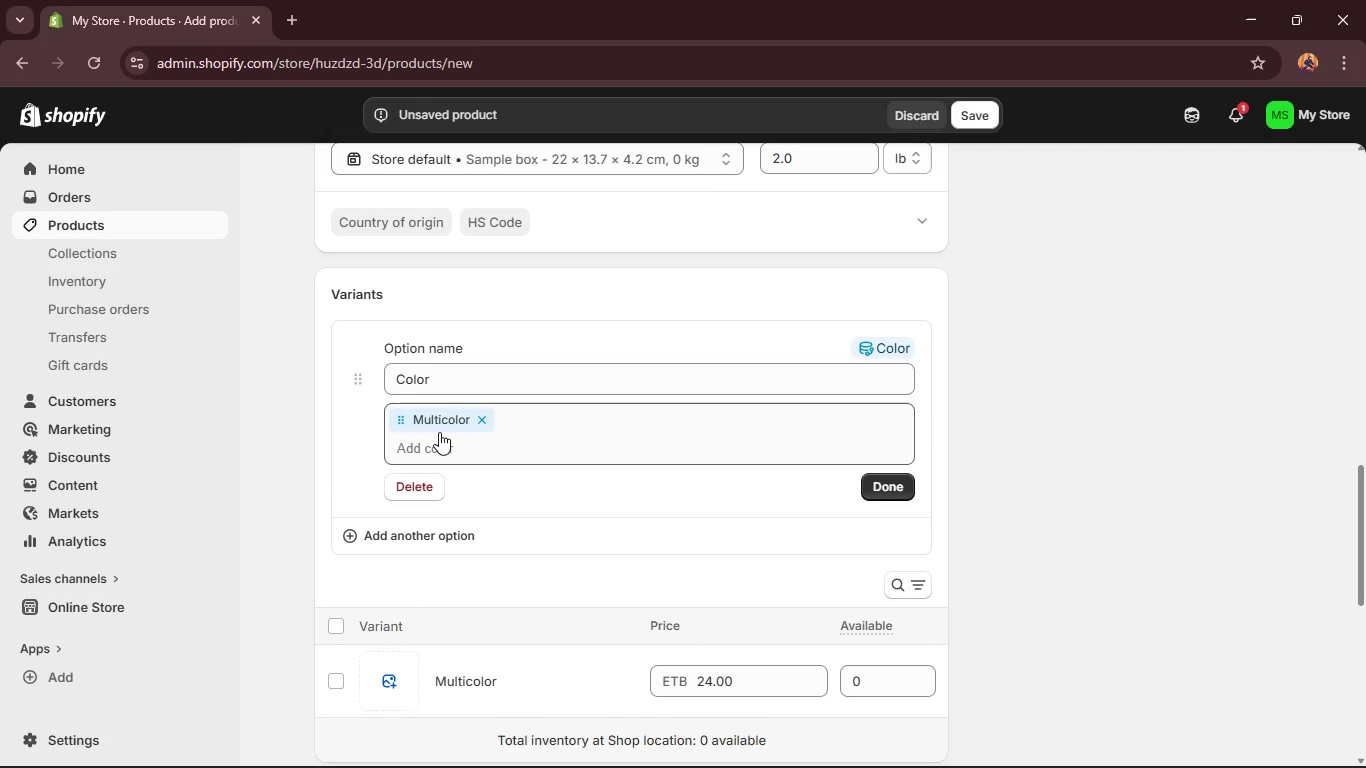 
left_click([433, 447])
 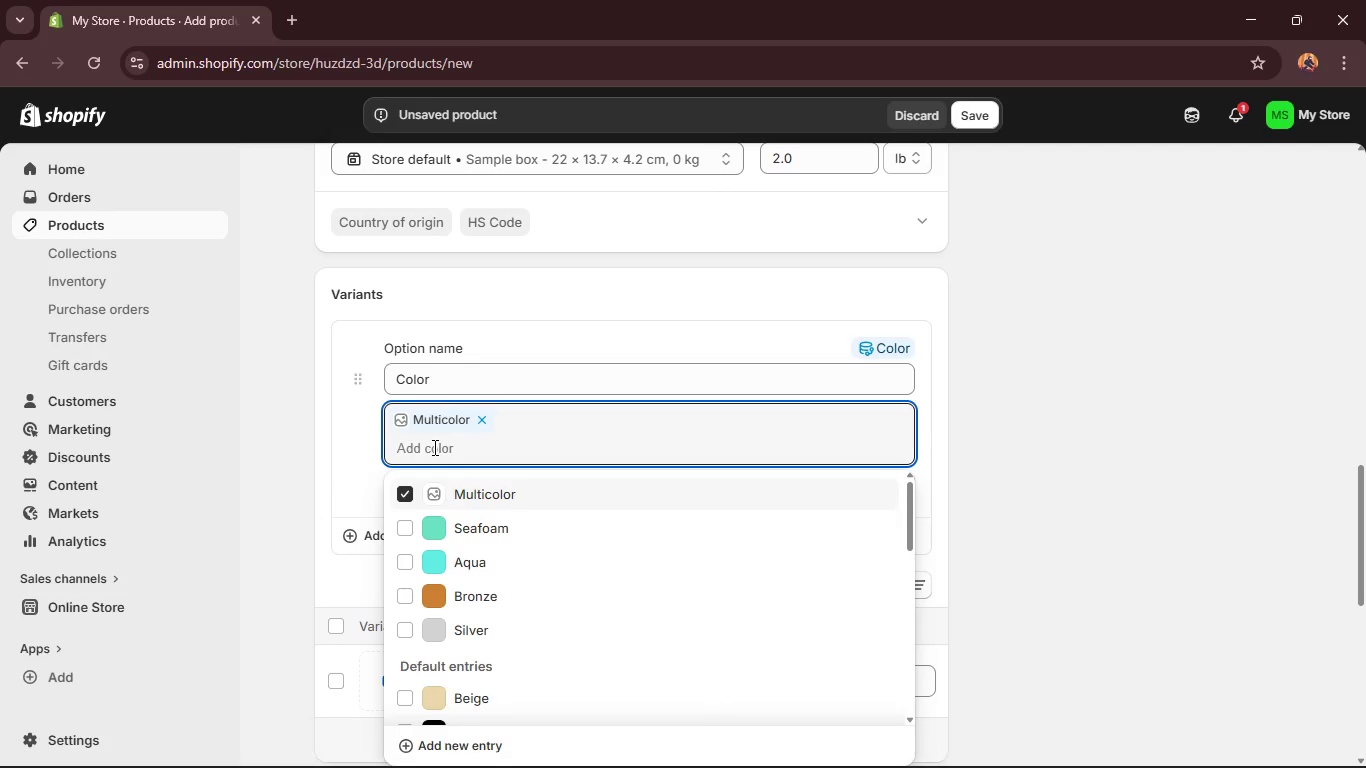 
type(Sea)
 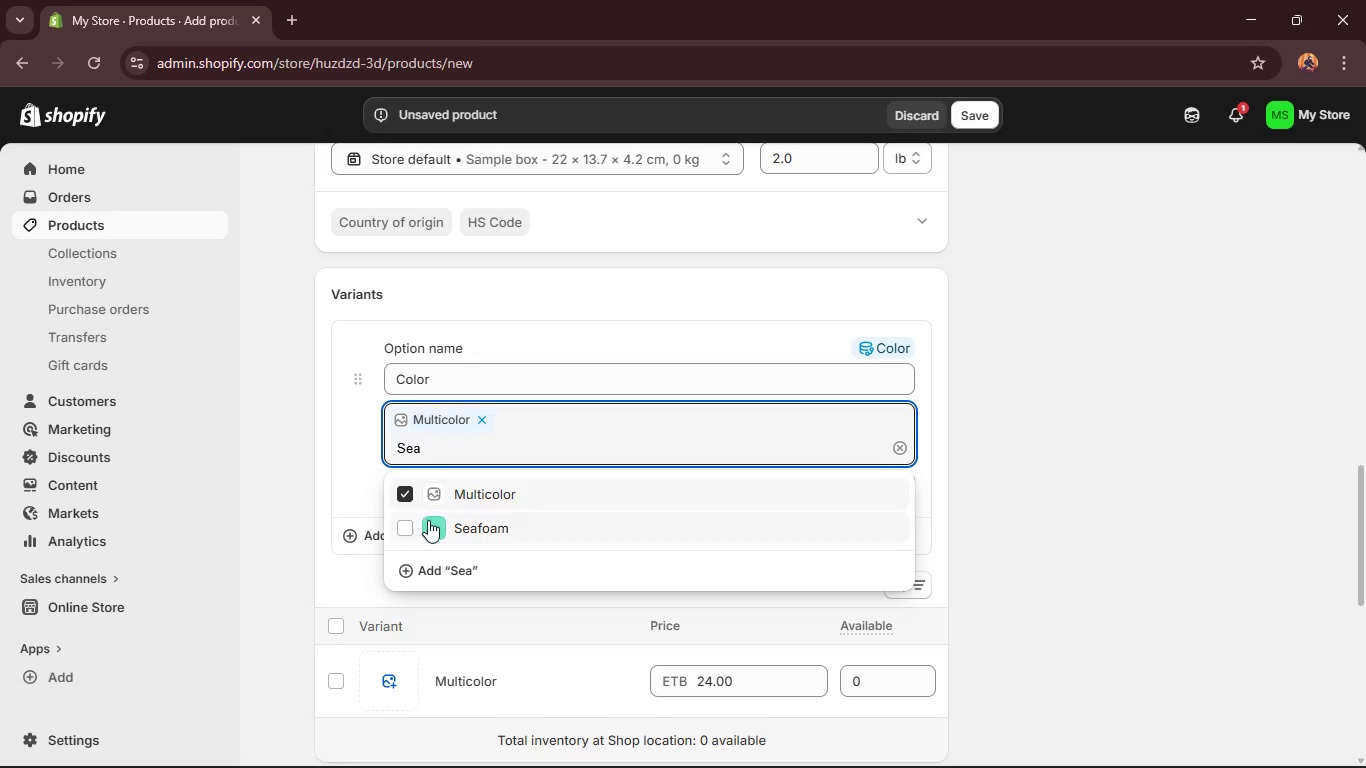 
left_click([408, 530])
 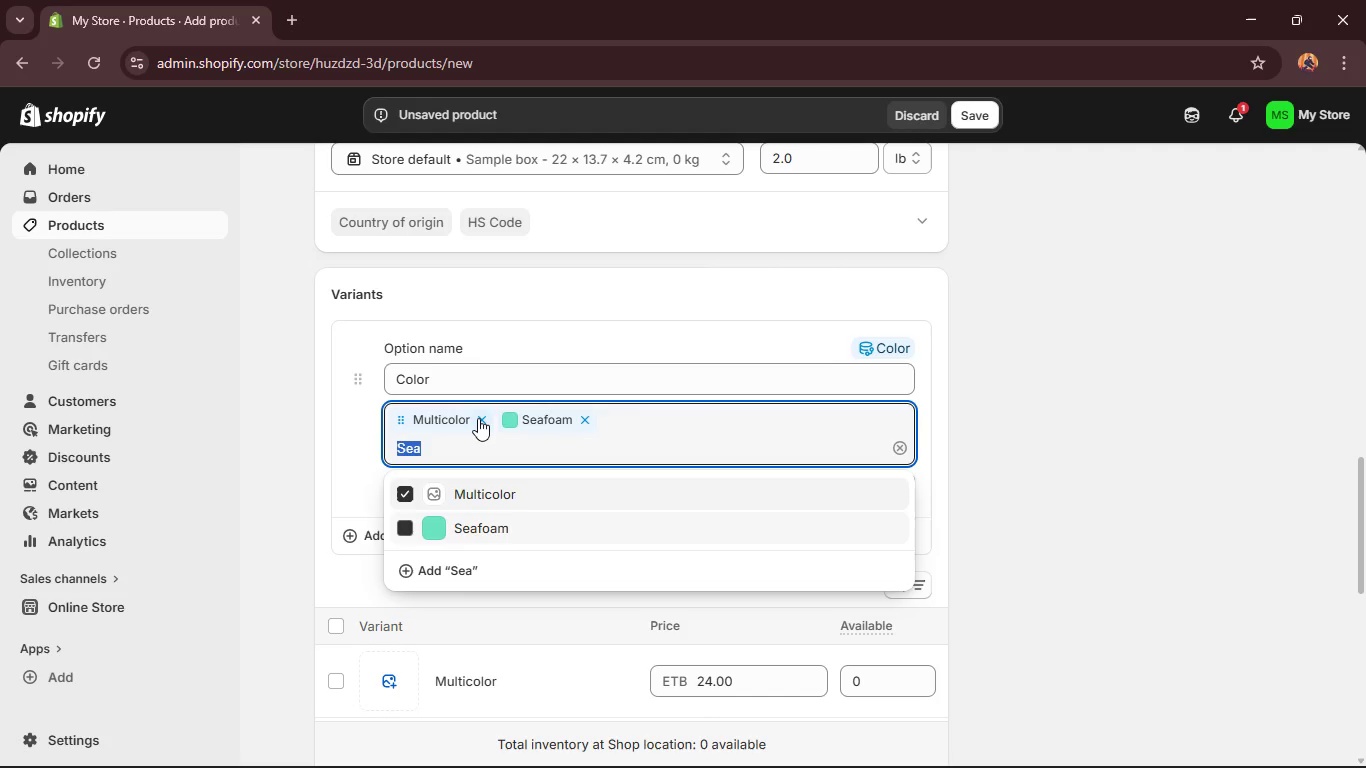 
left_click([478, 418])
 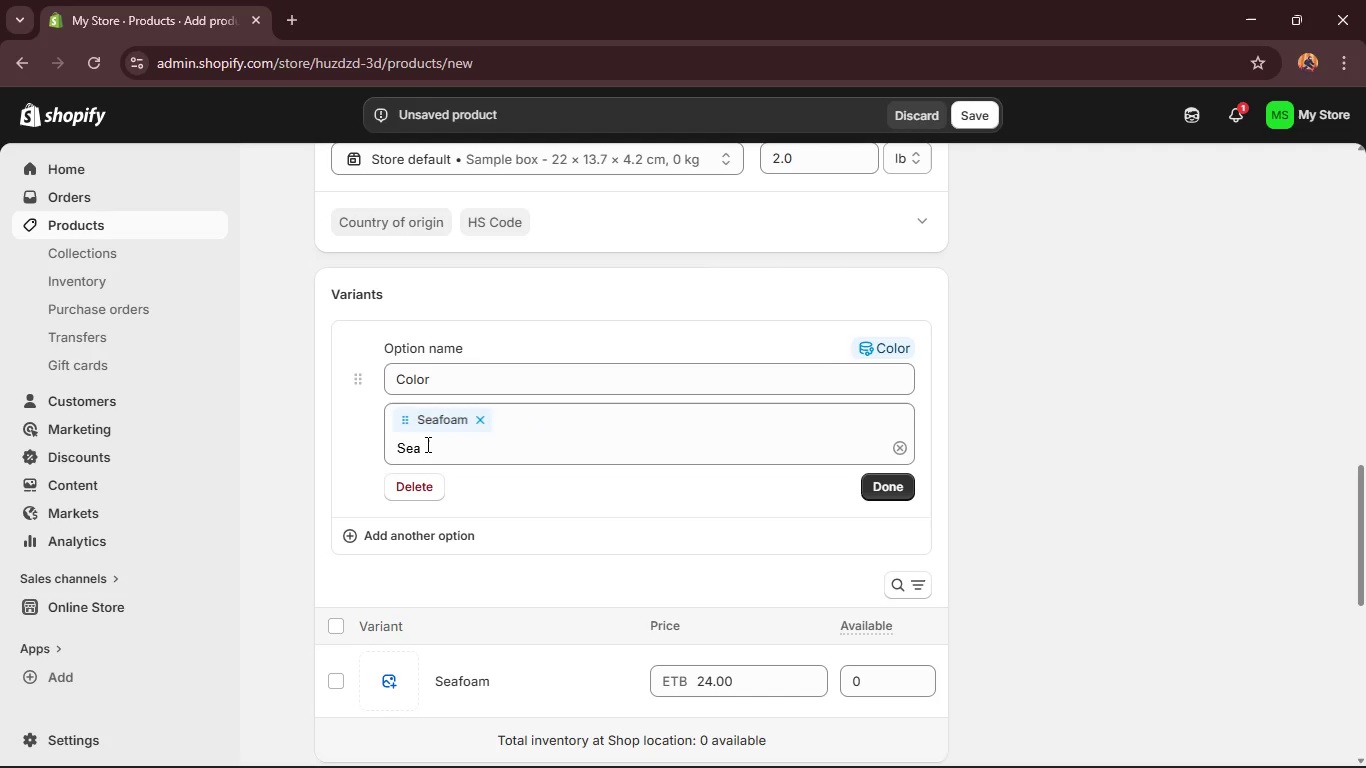 
double_click([426, 444])
 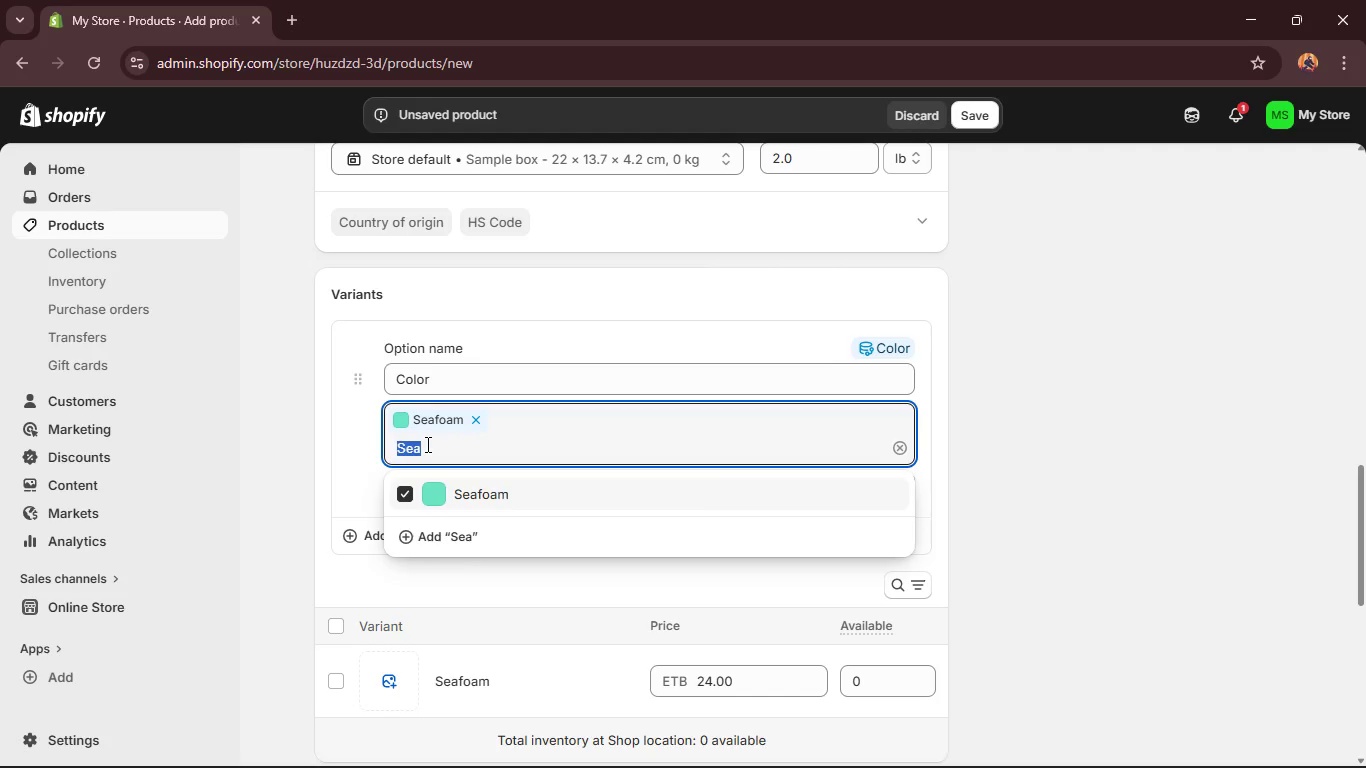 
type(aq)
 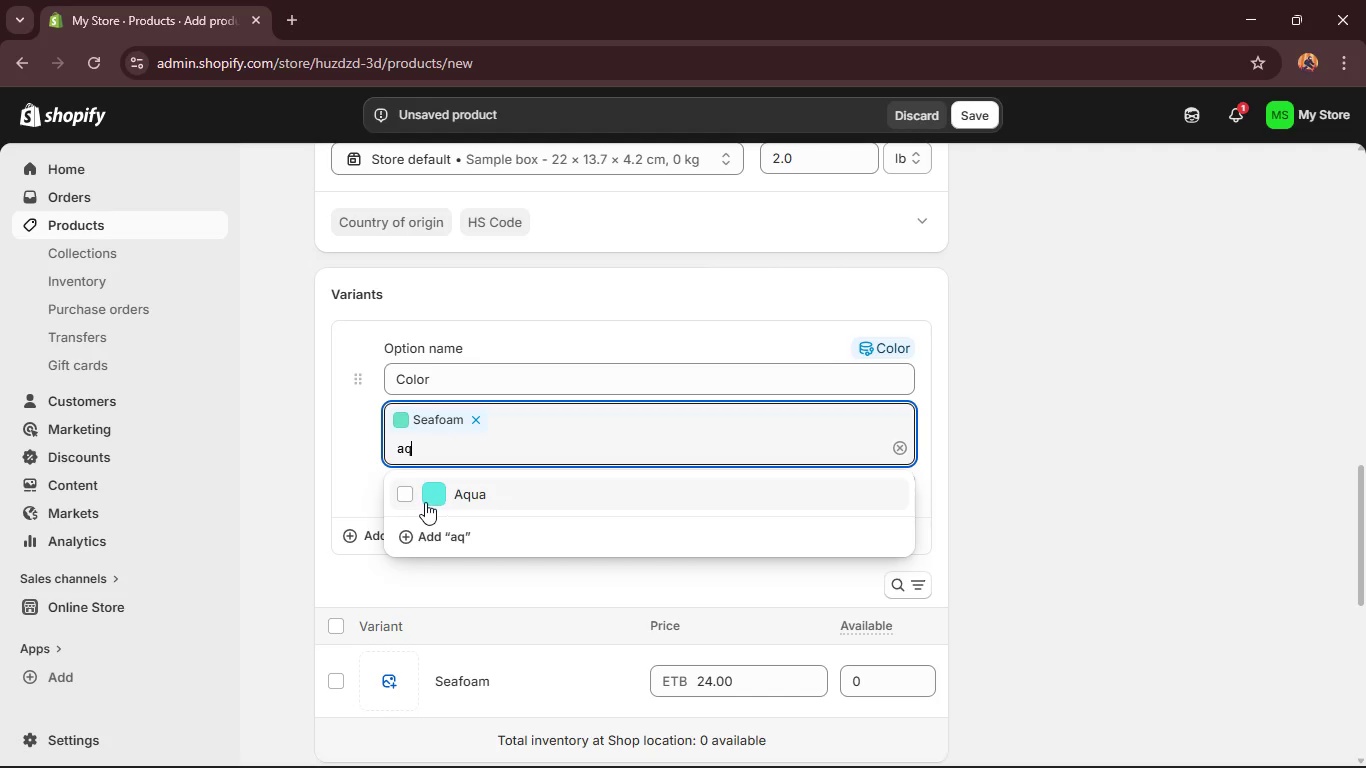 
left_click([410, 496])
 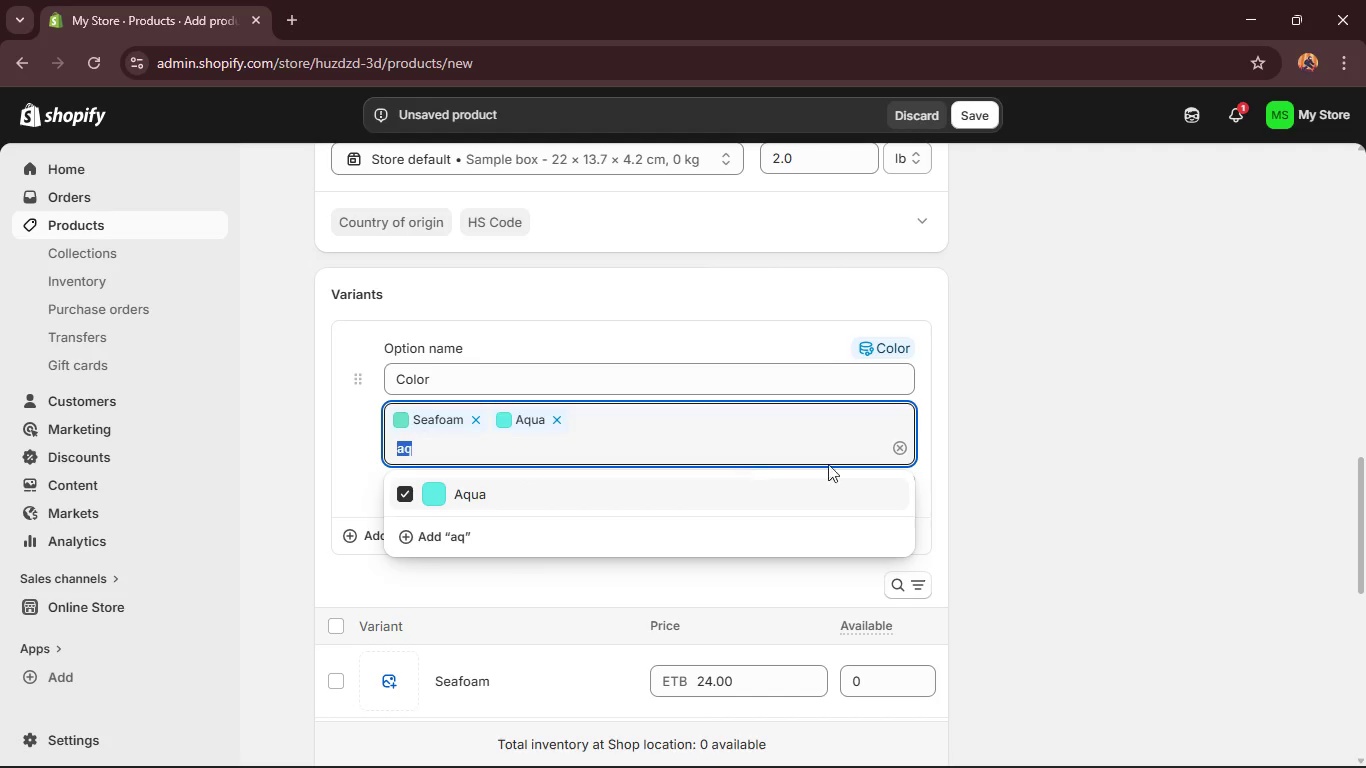 
left_click([1055, 457])
 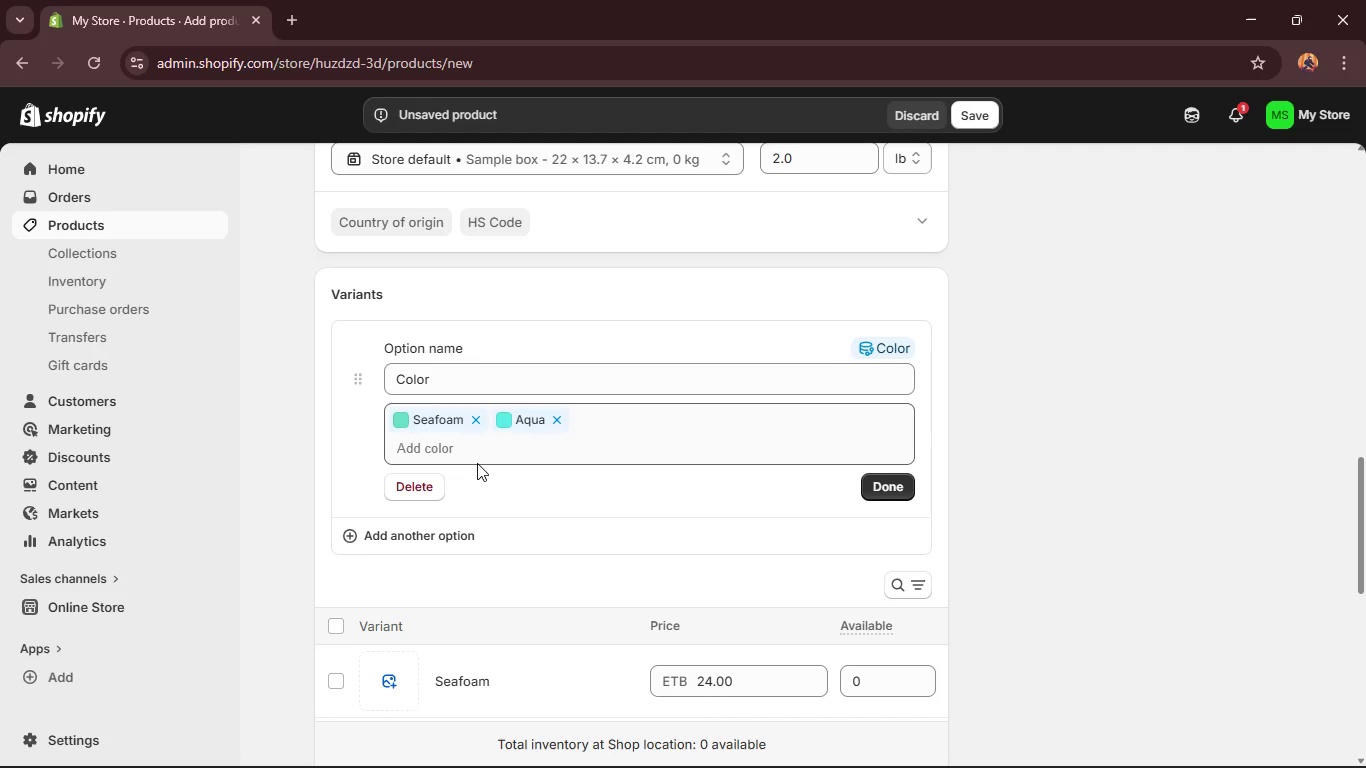 
scroll: coordinate [578, 449], scroll_direction: down, amount: 9.0
 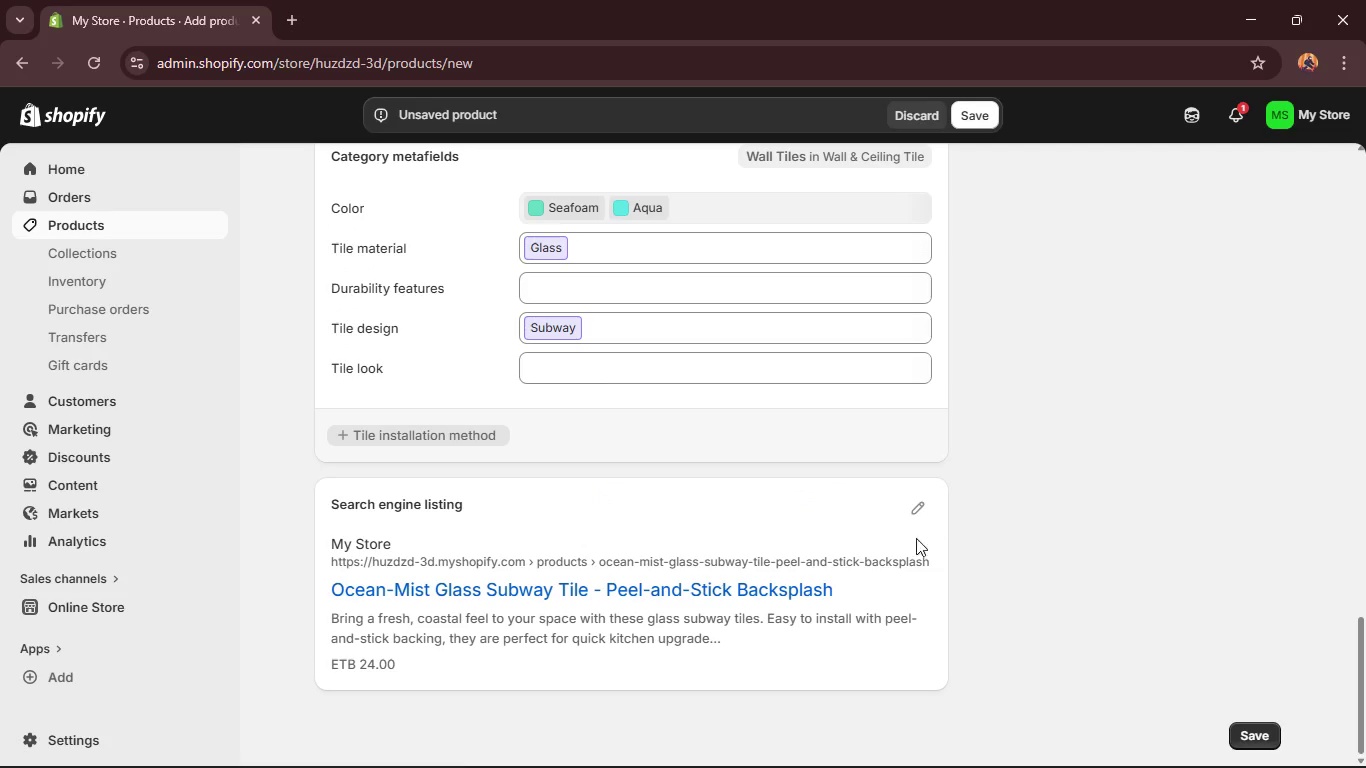 
left_click([920, 505])
 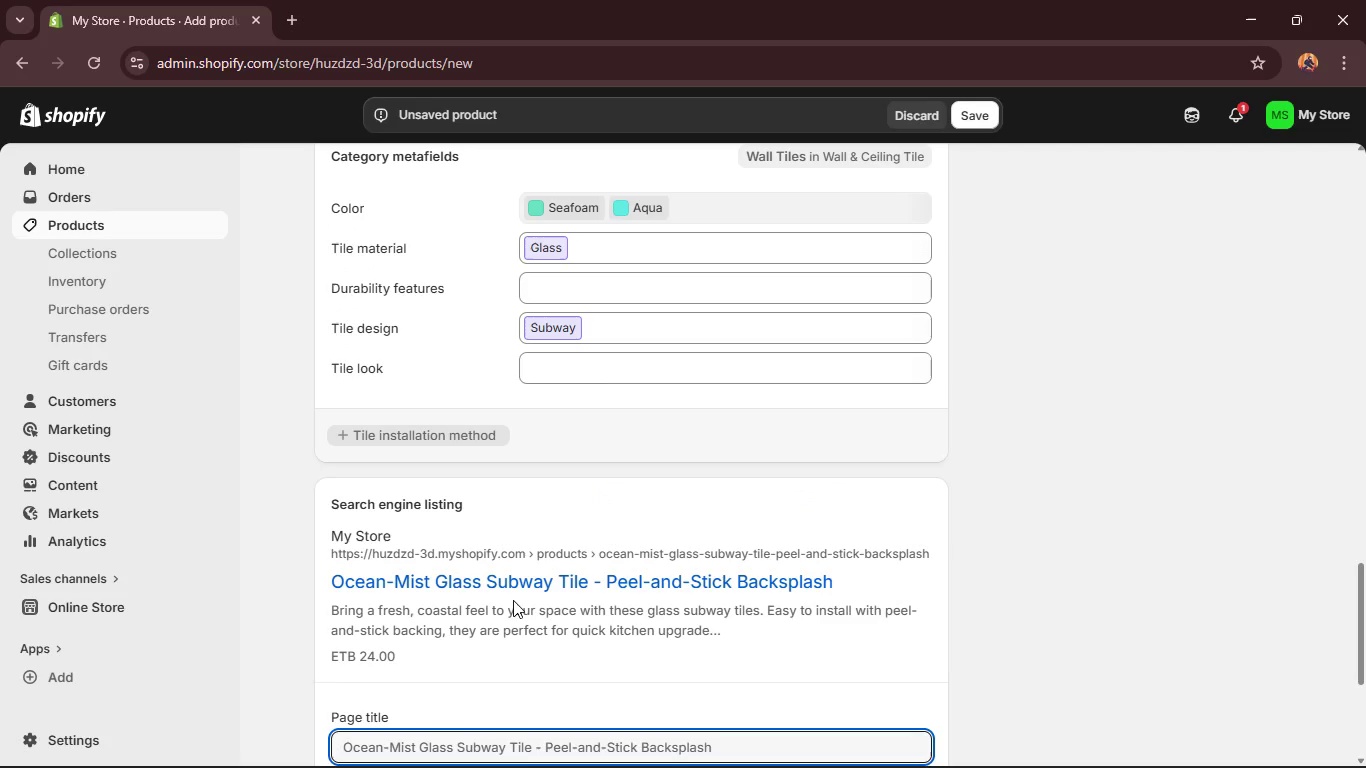 
scroll: coordinate [525, 599], scroll_direction: down, amount: 2.0
 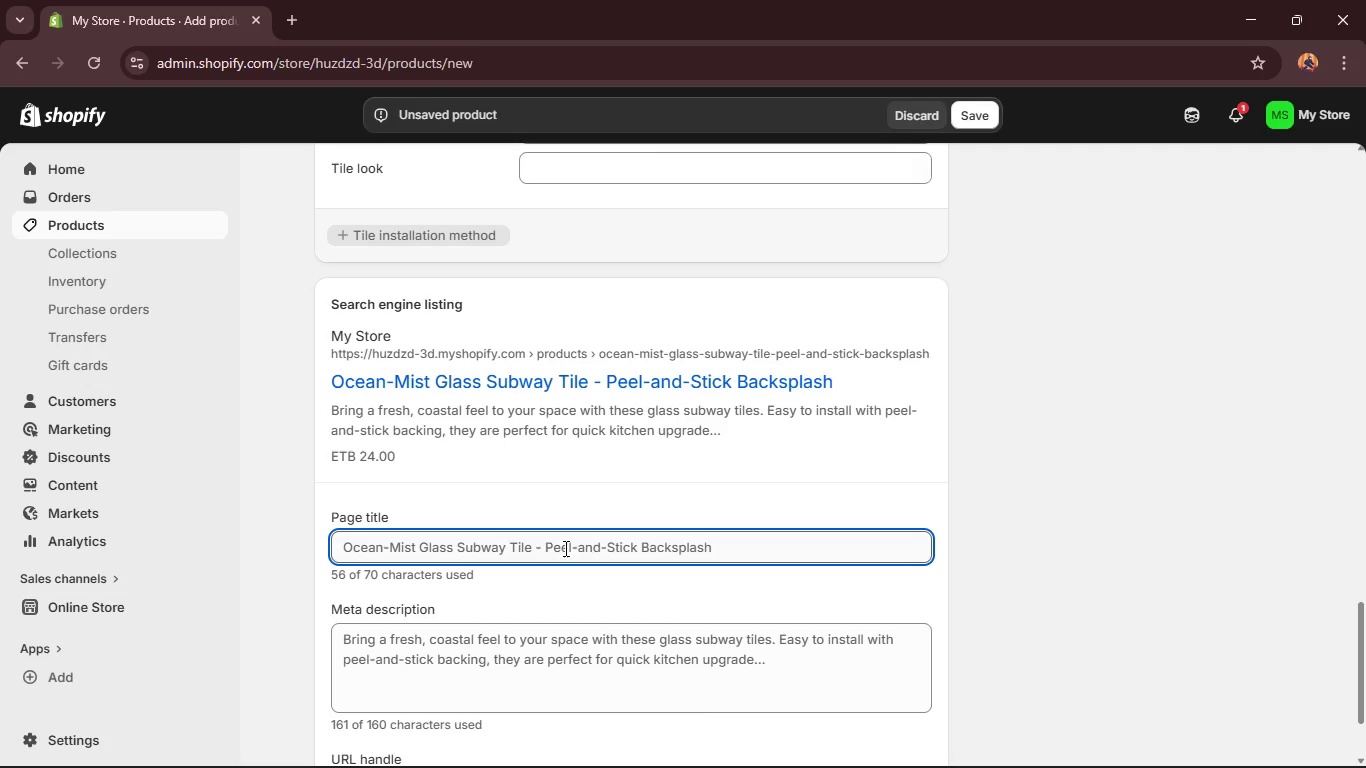 
wait(12.53)
 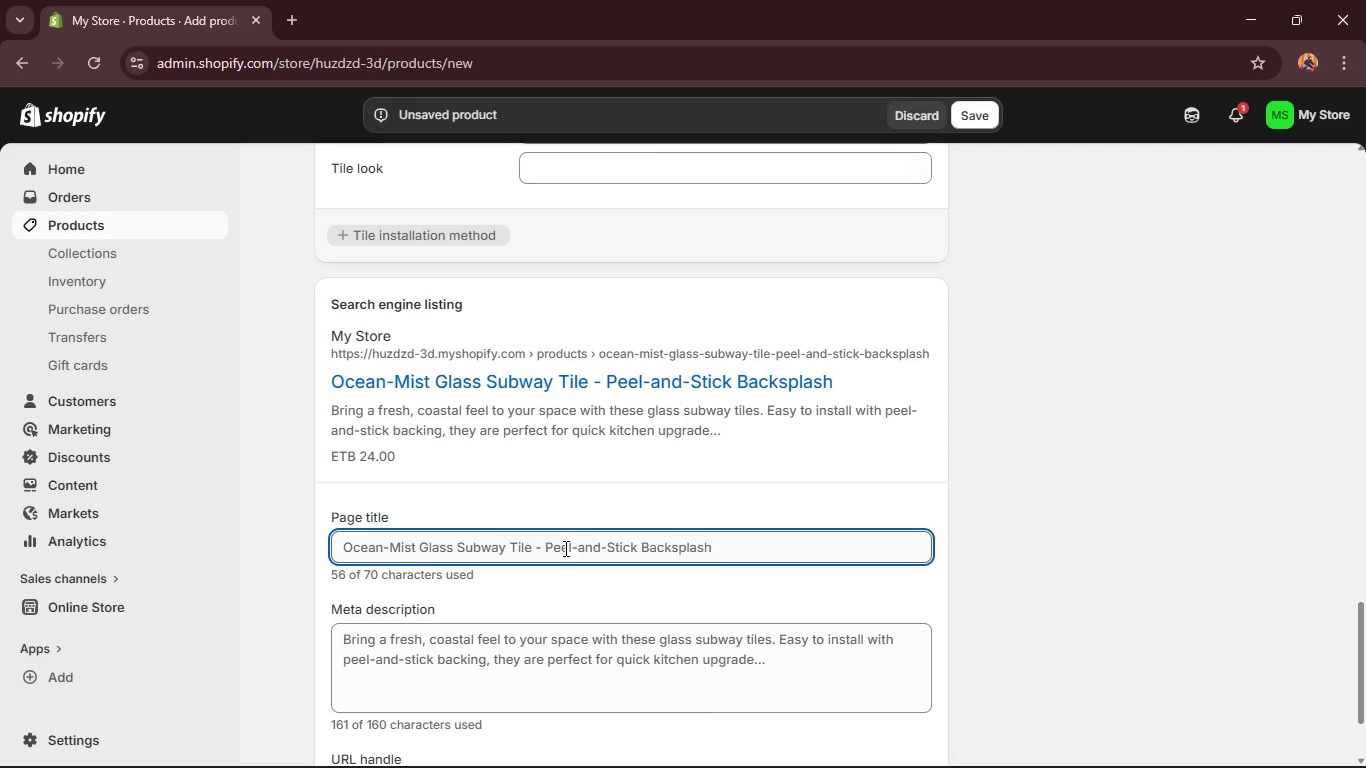 
left_click_drag(start_coordinate=[430, 545], to_coordinate=[352, 549])
 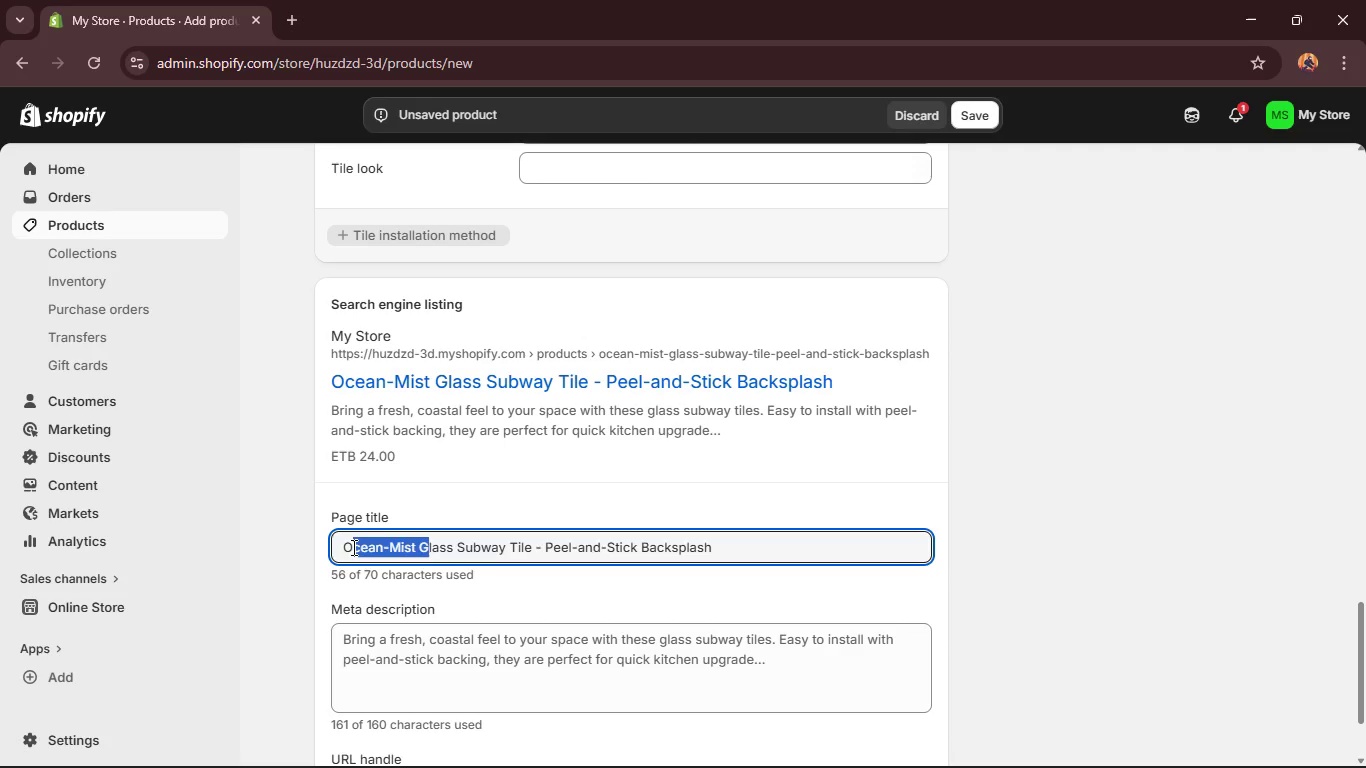 
key(Backspace)
 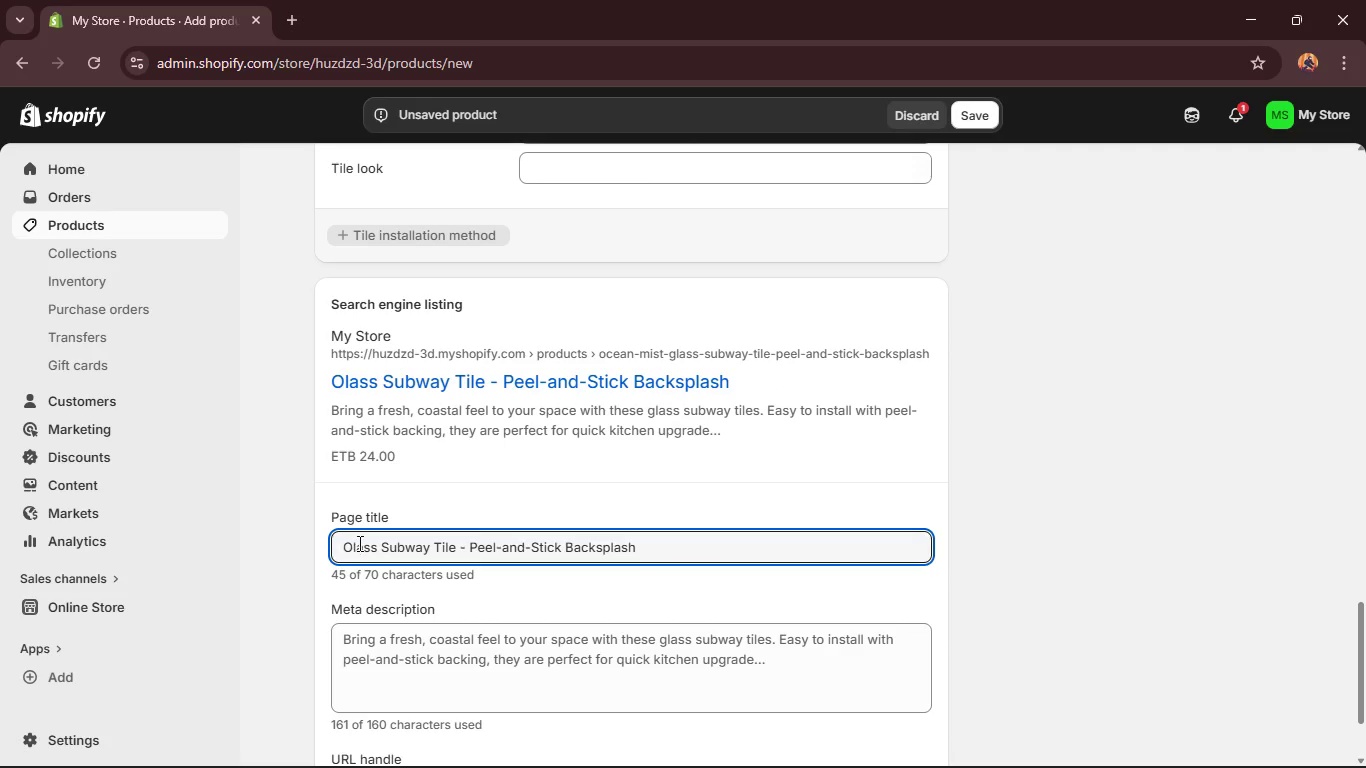 
key(Shift+G)
 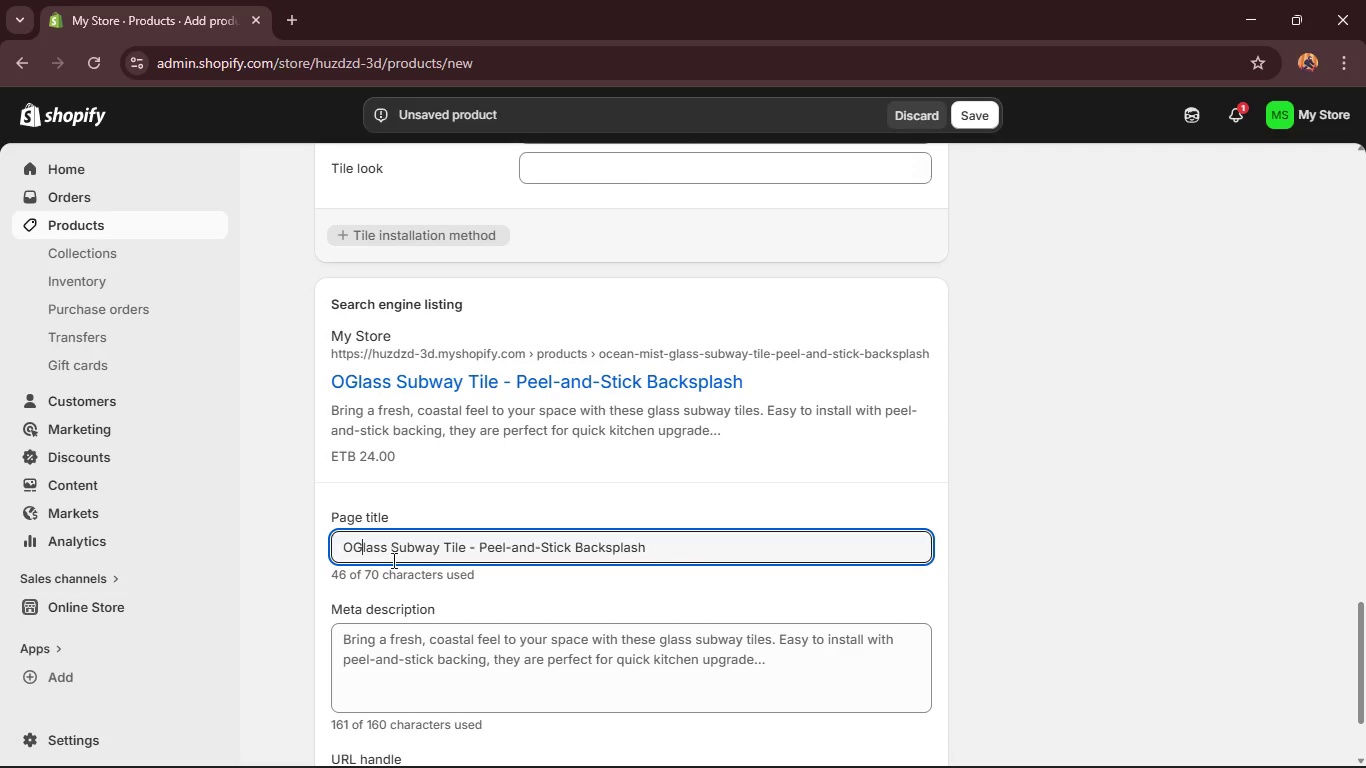 
key(ArrowLeft)
 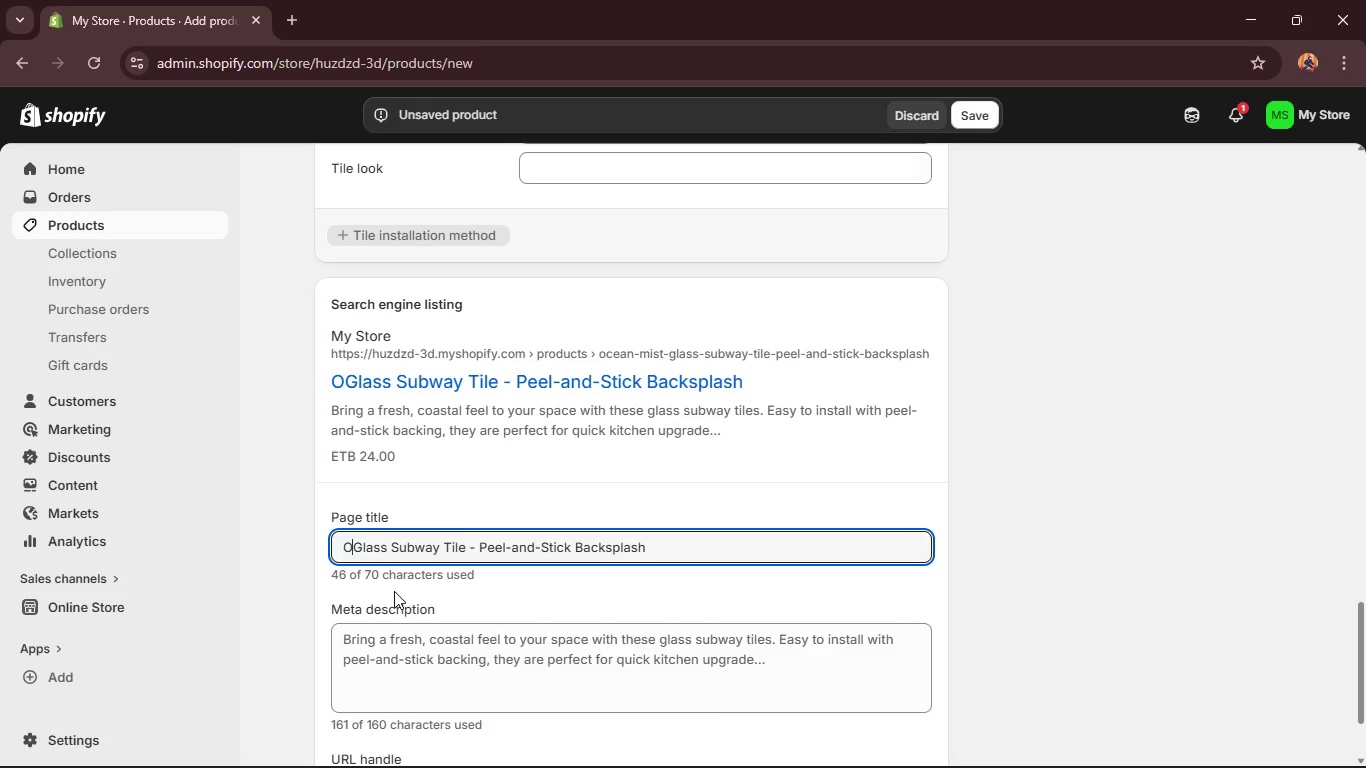 
key(Backspace)
 